 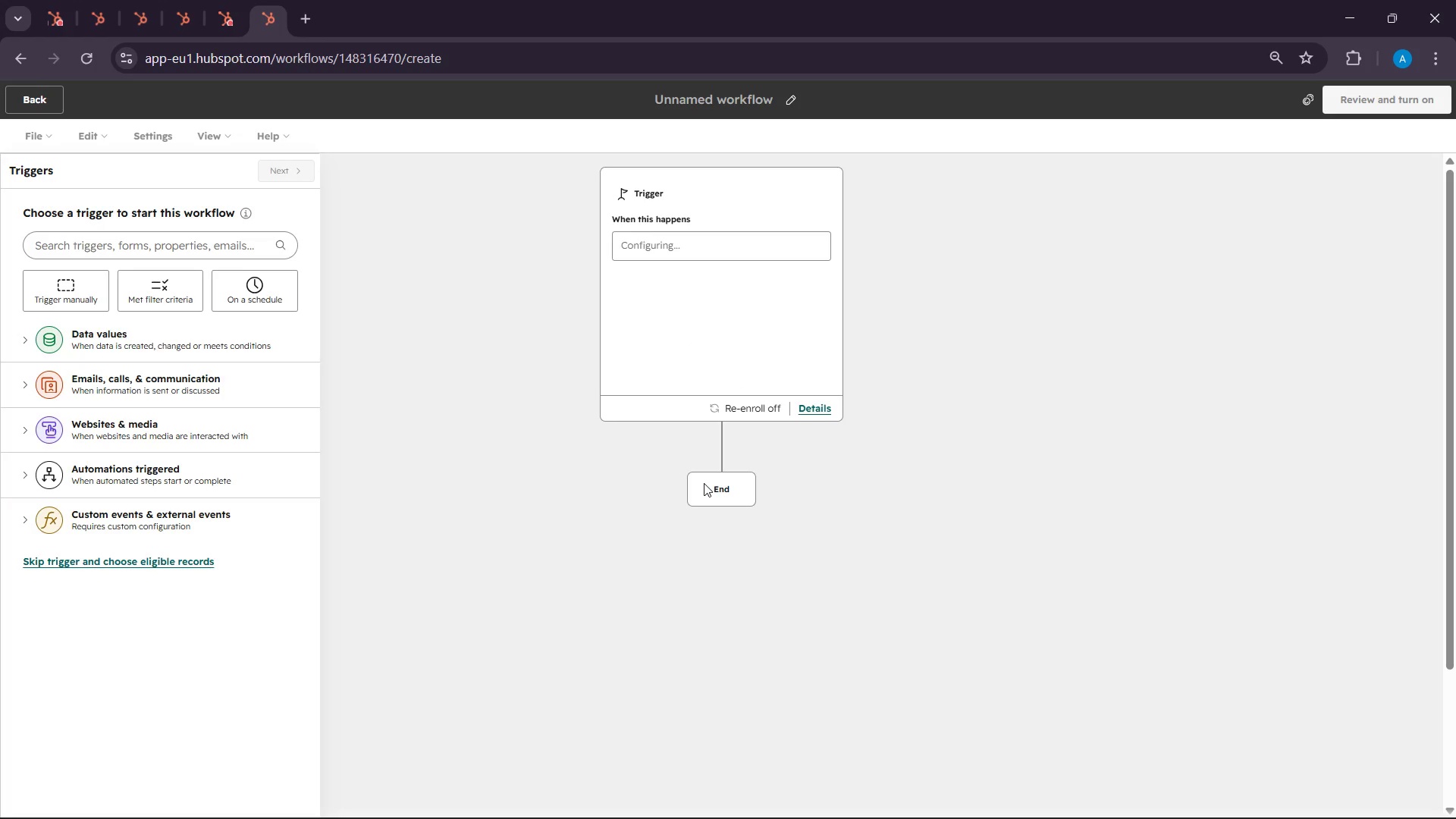 
type(HIPT Post)
 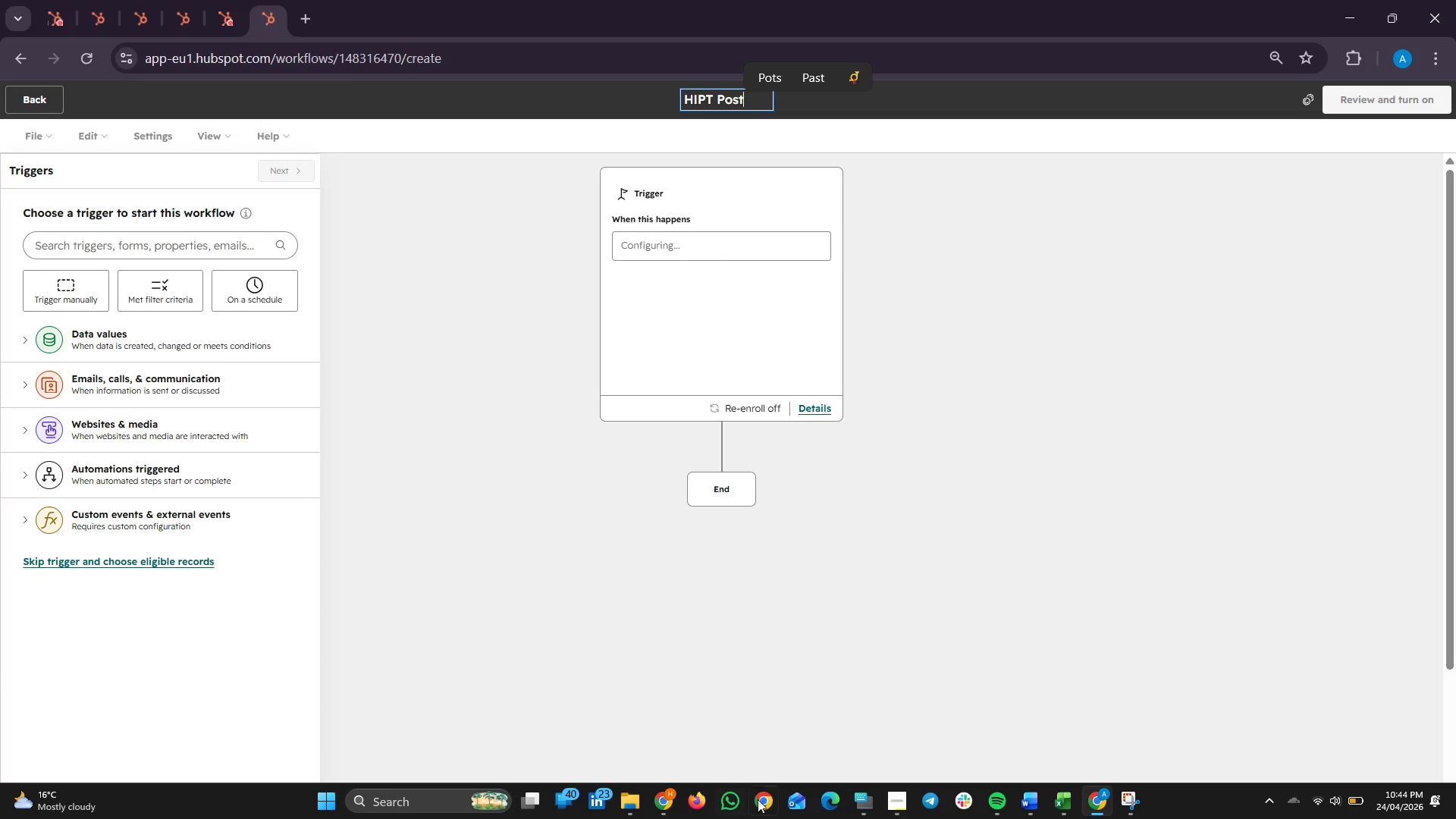 
left_click([860, 803])
 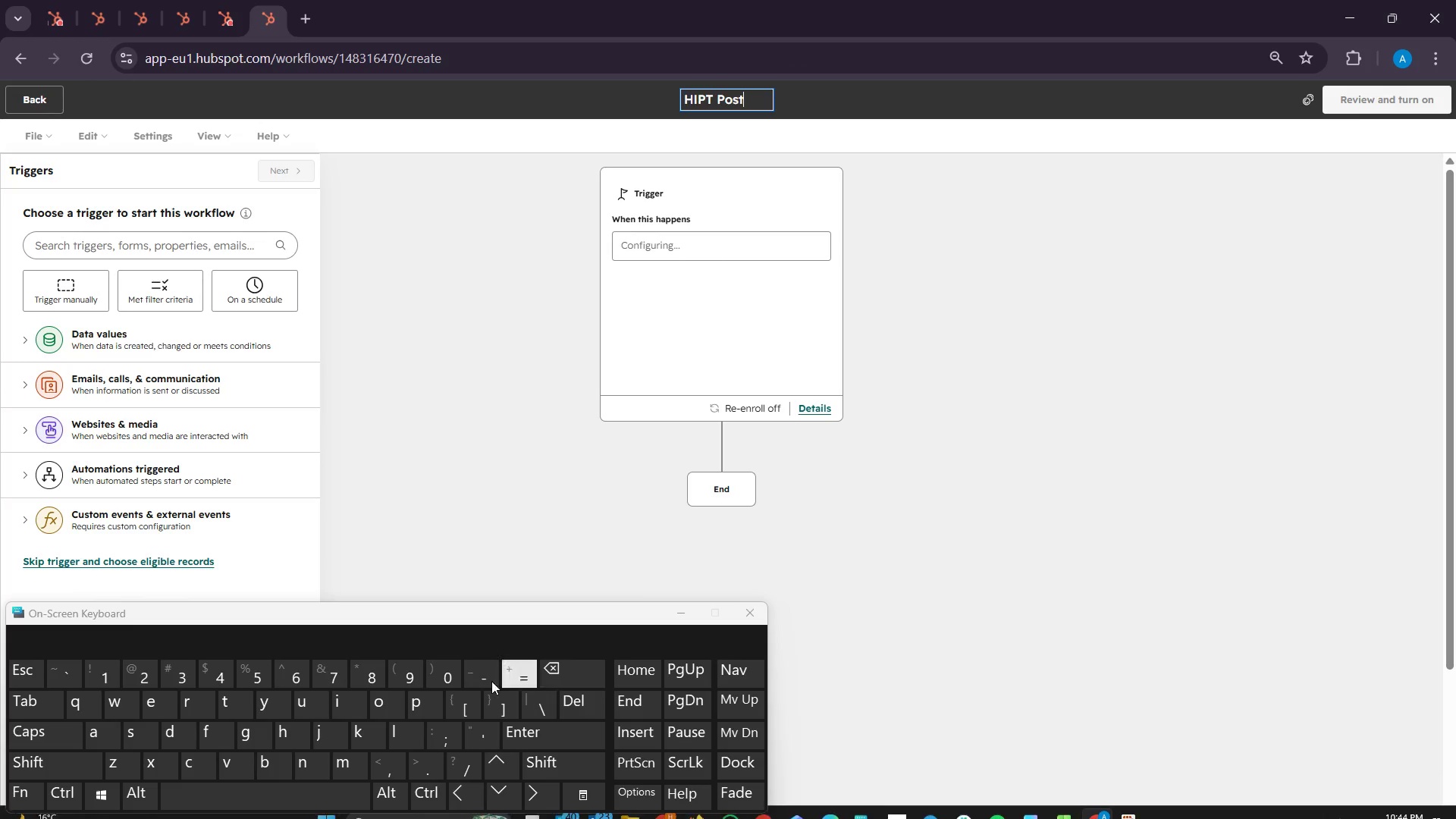 
key(Minus)
 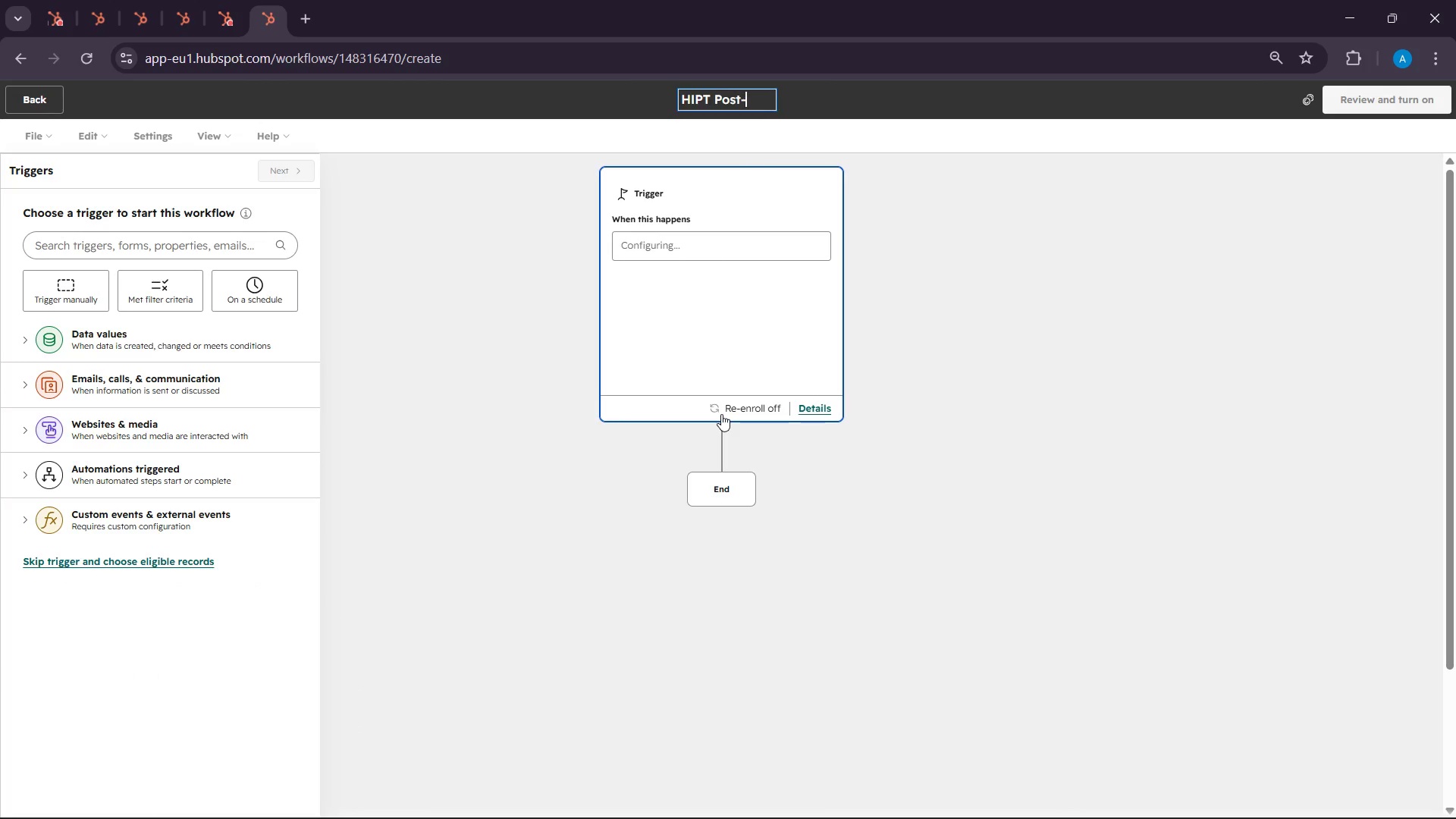 
hold_key(key=ShiftLeft, duration=3.28)
 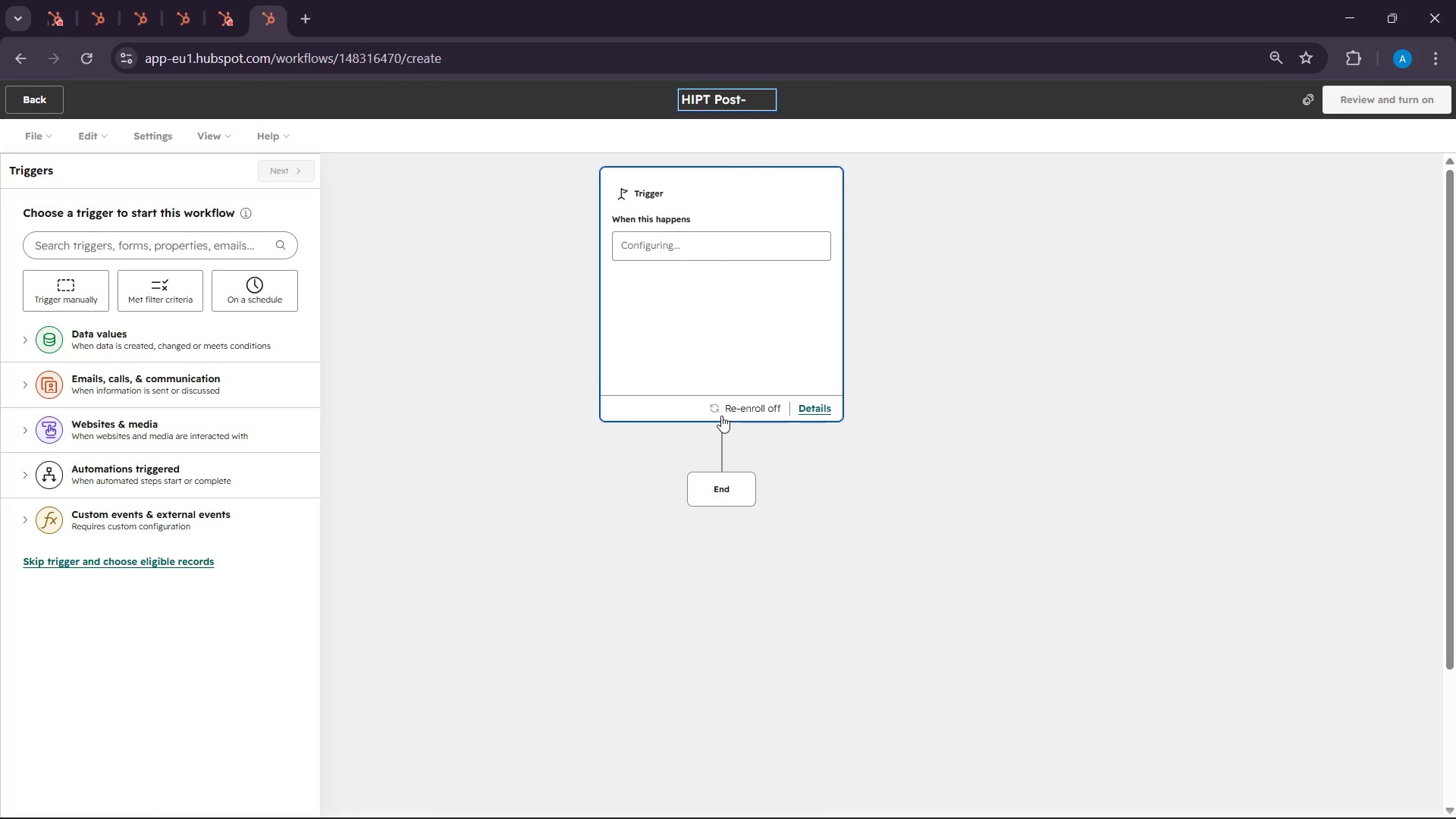 
type(Inquiry Training )
 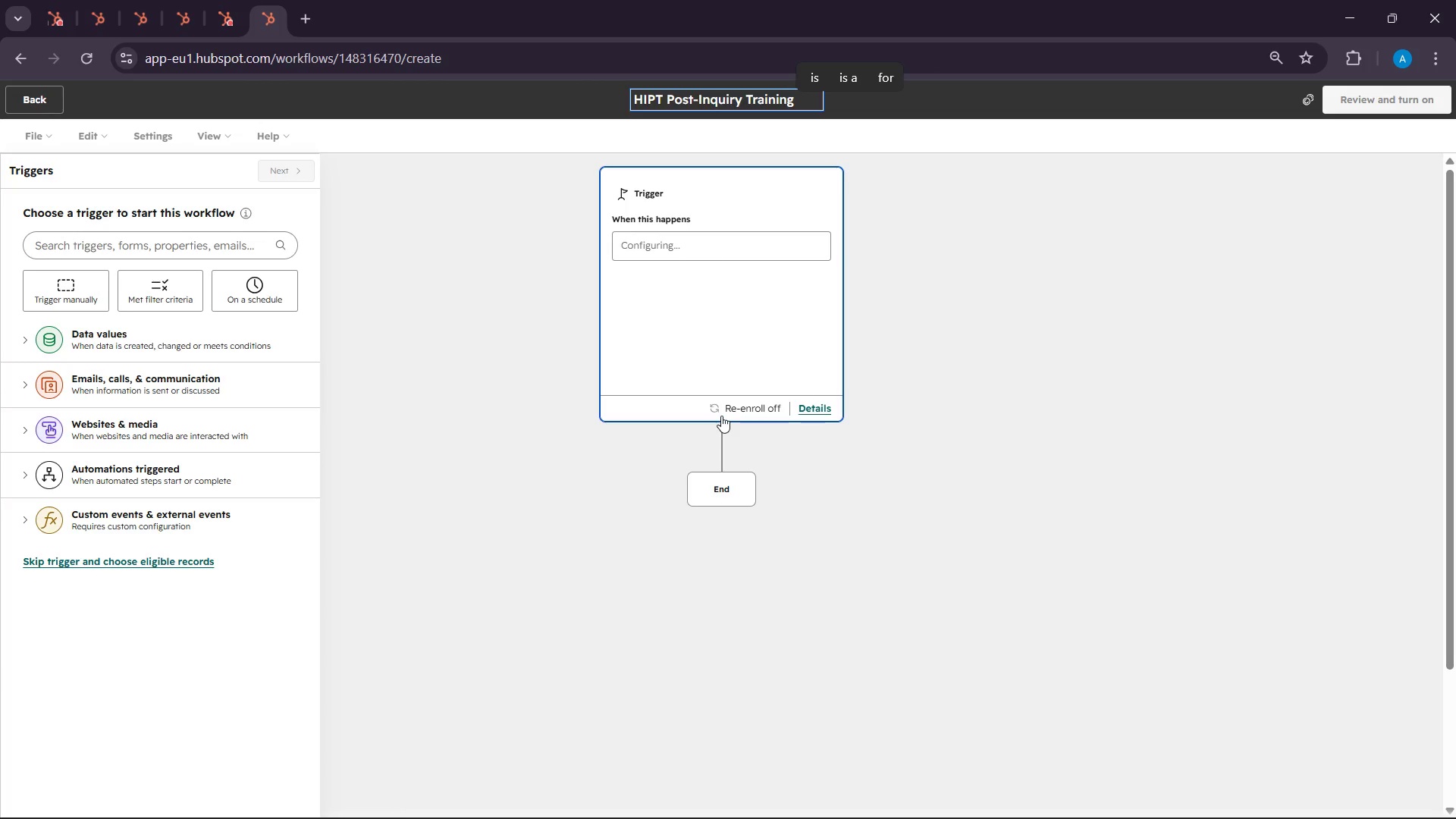 
wait(27.28)
 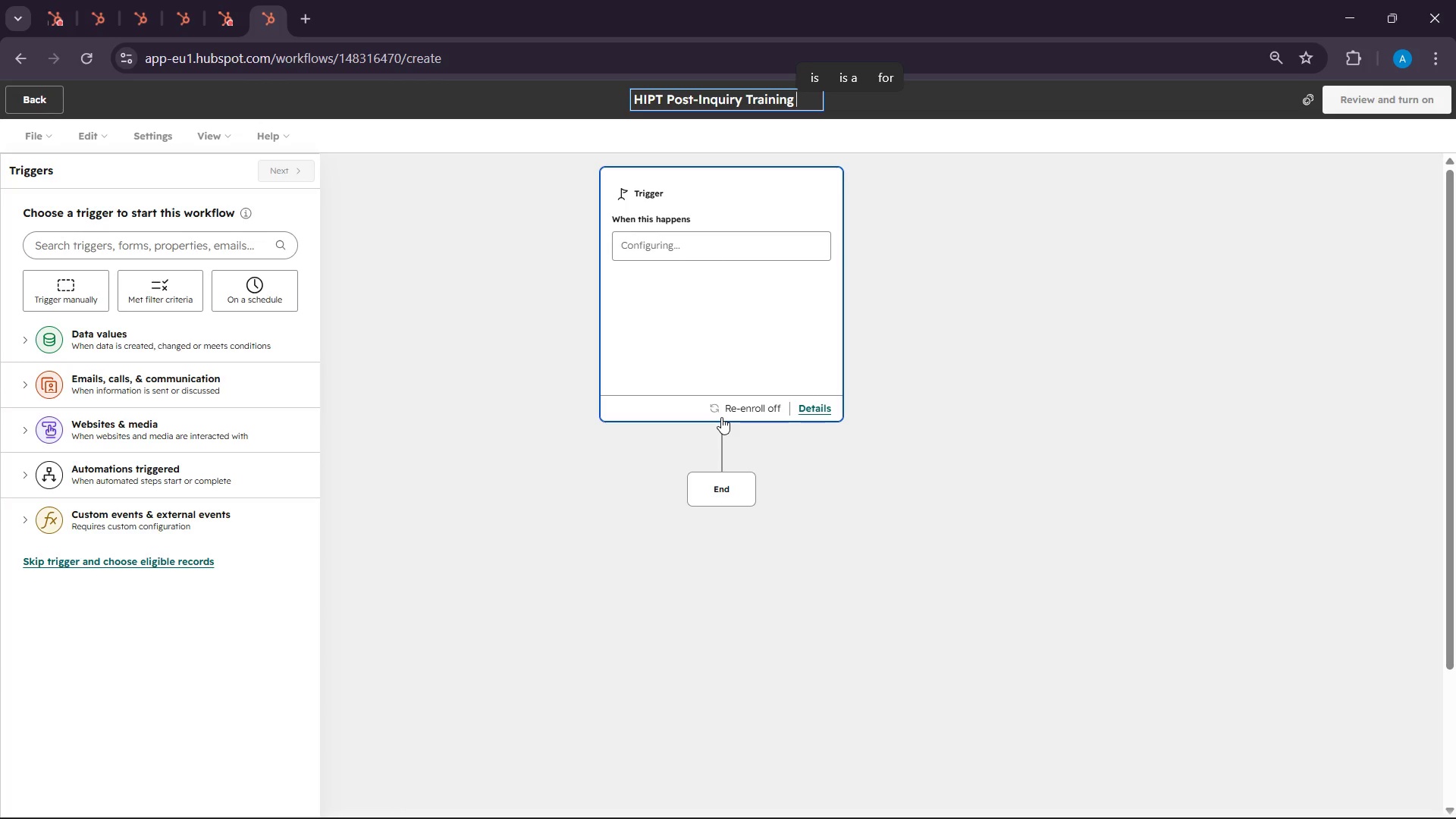 
left_click([166, 285])
 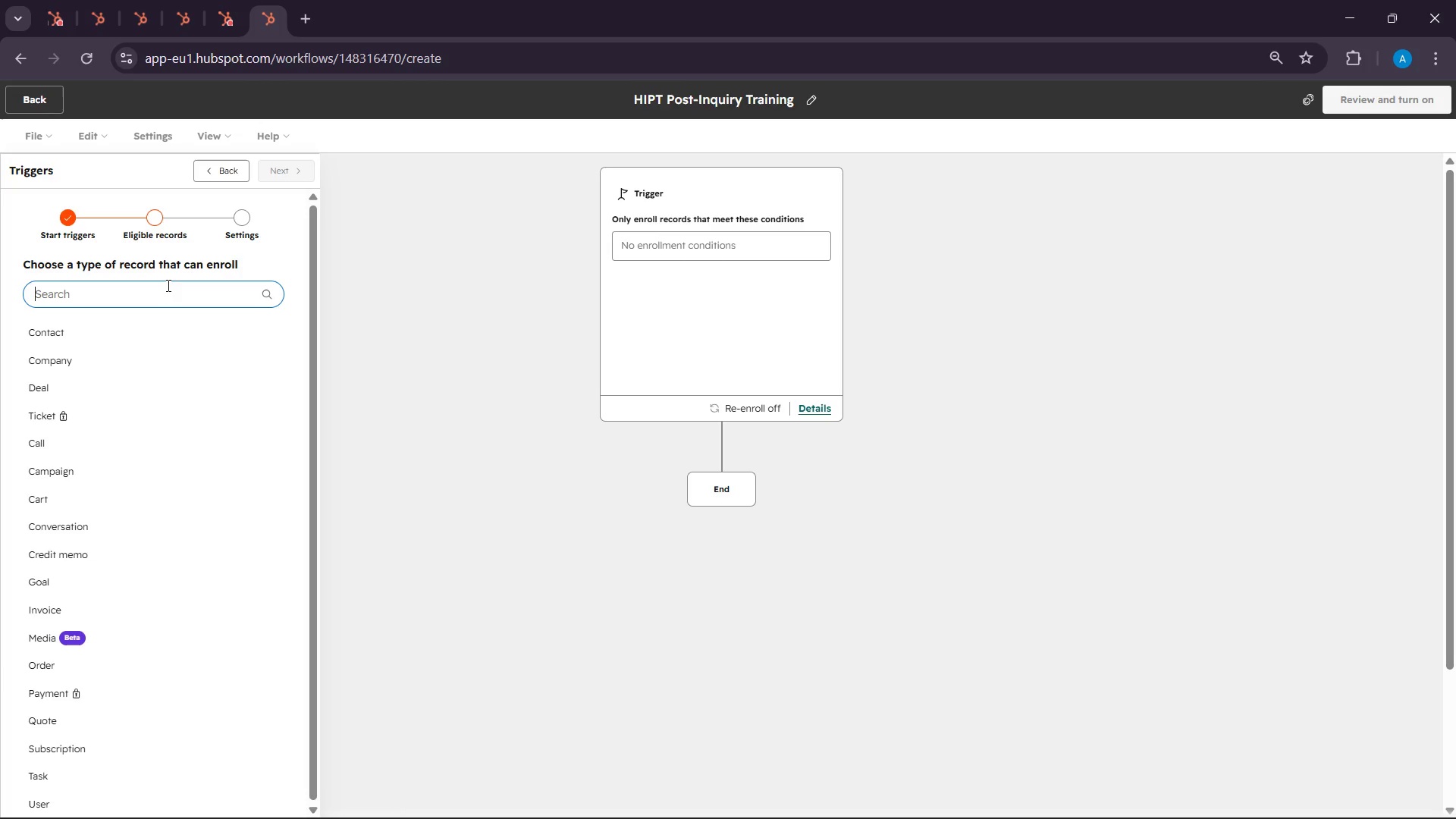 
wait(25.28)
 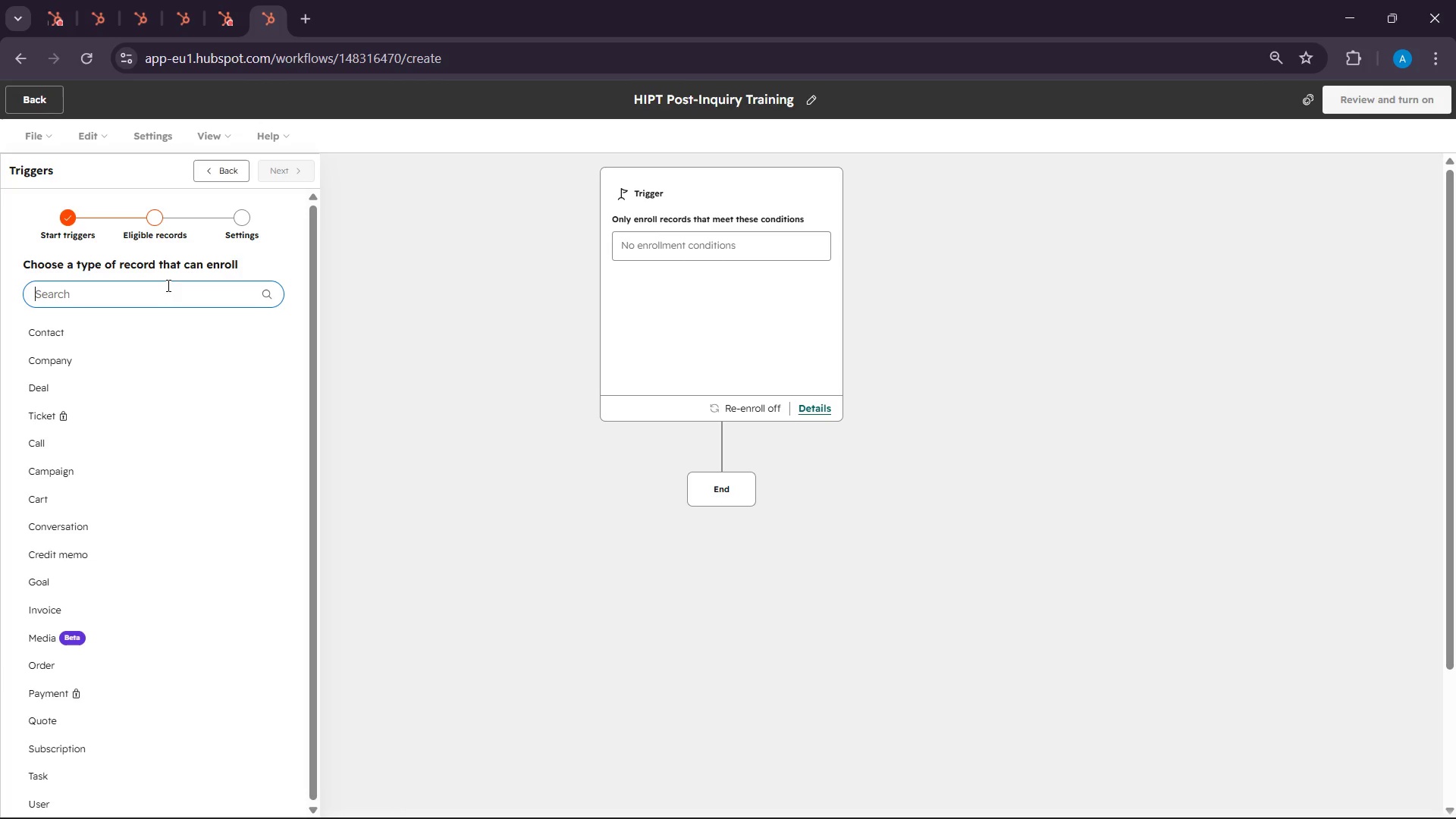 
left_click([72, 330])
 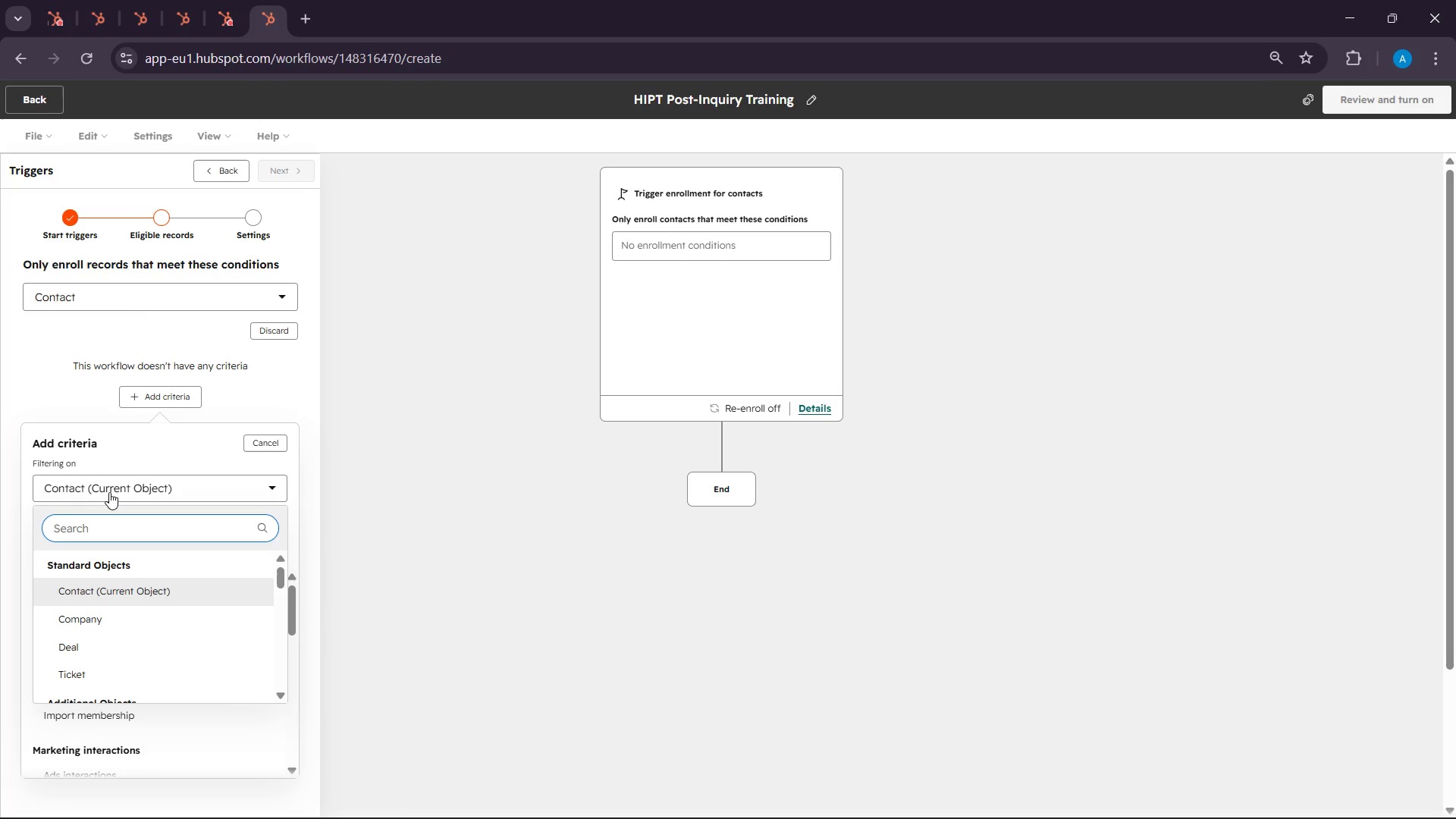 
type(form[[)
 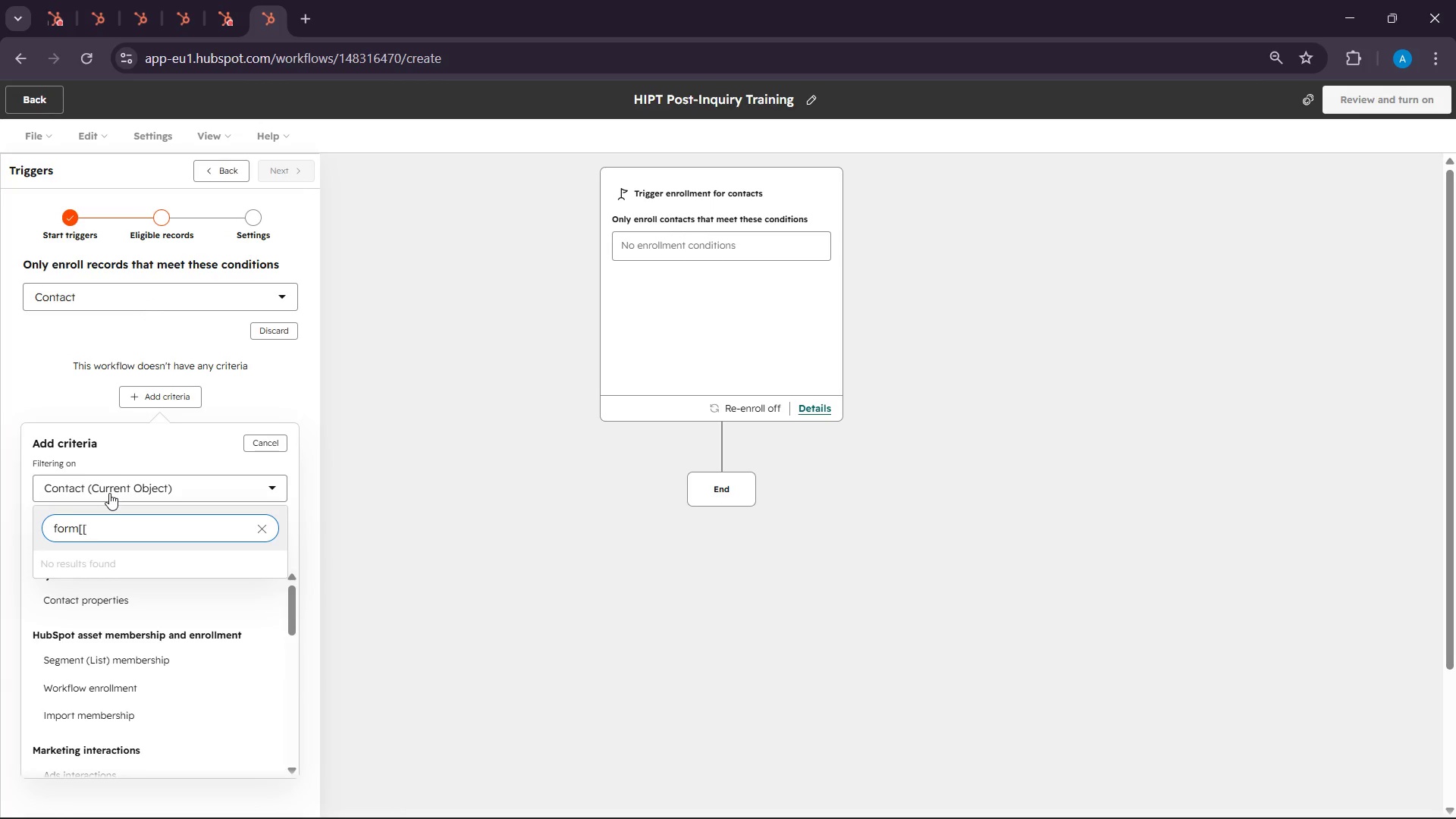 
hold_key(key=Backspace, duration=0.89)
 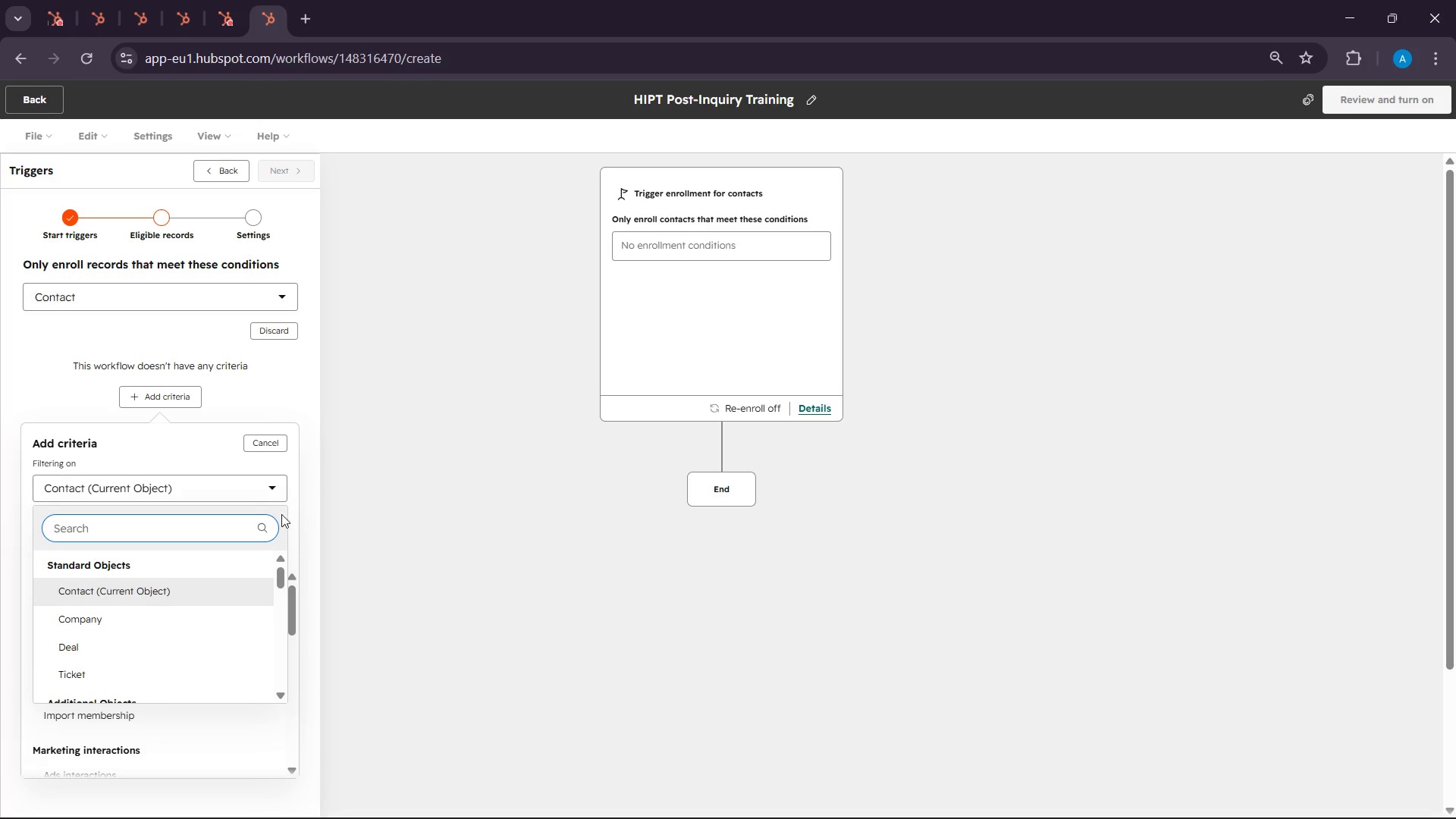 
left_click([298, 513])
 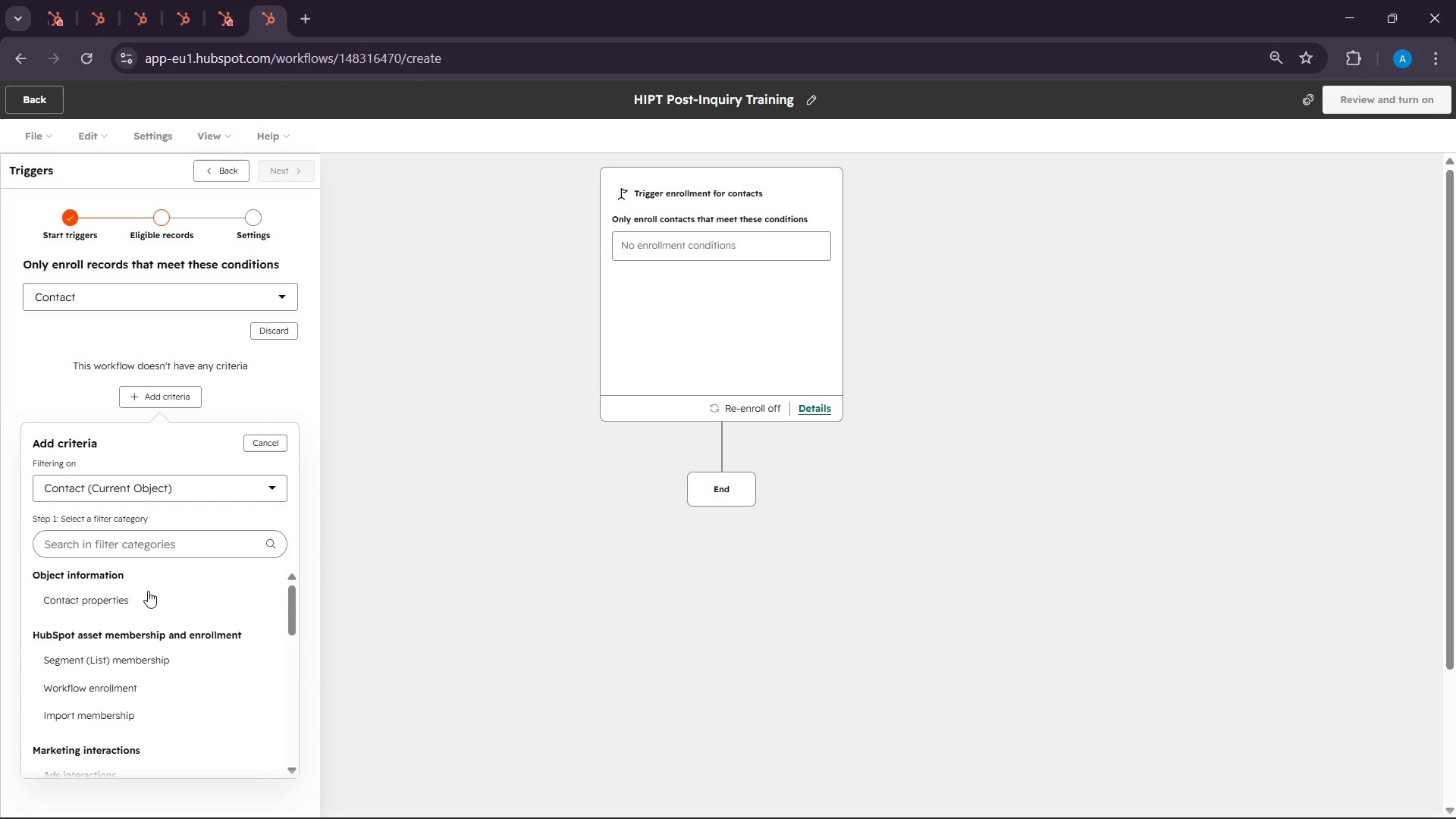 
left_click([141, 593])
 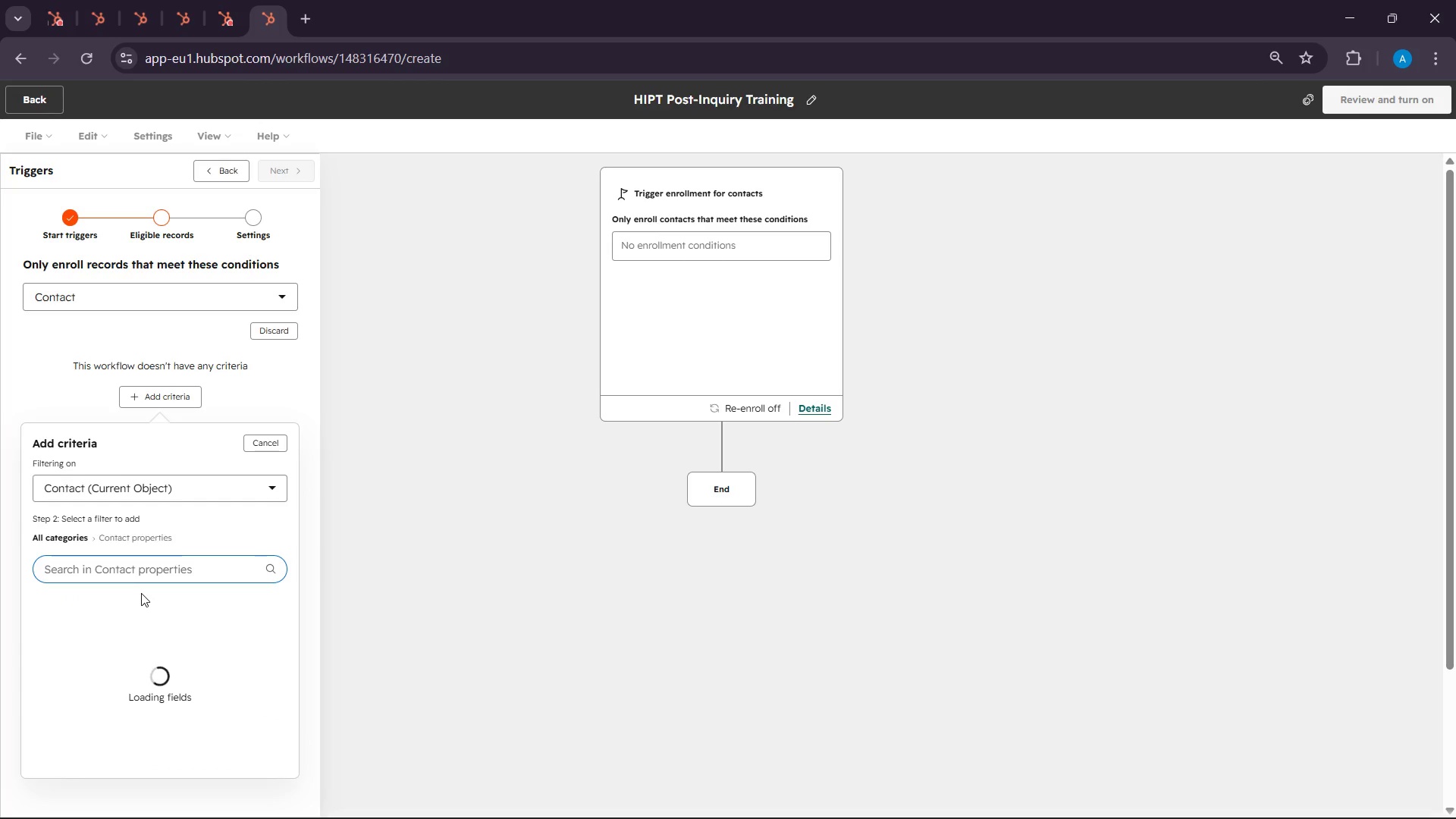 
type(form)
 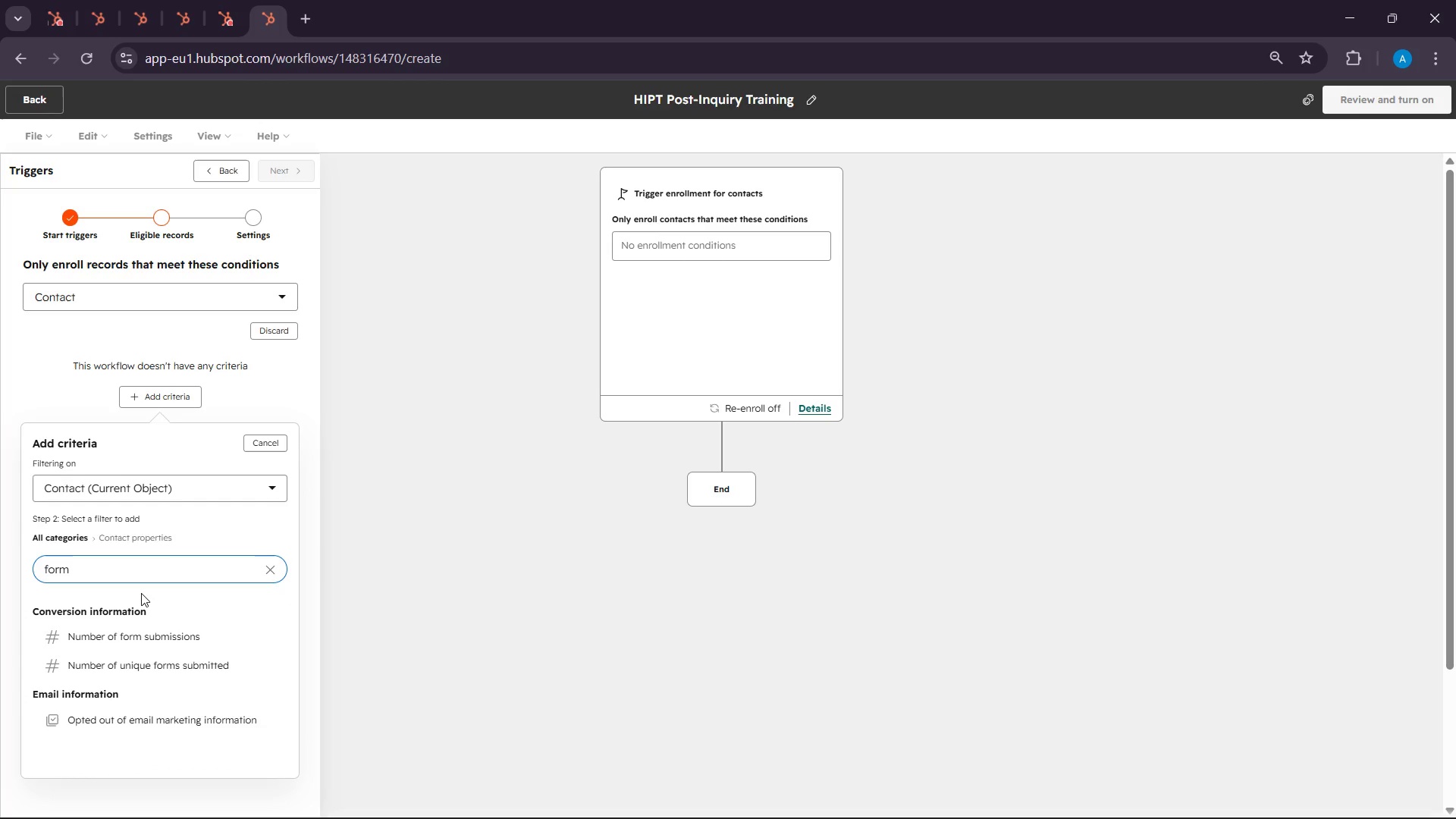 
key(Backspace)
 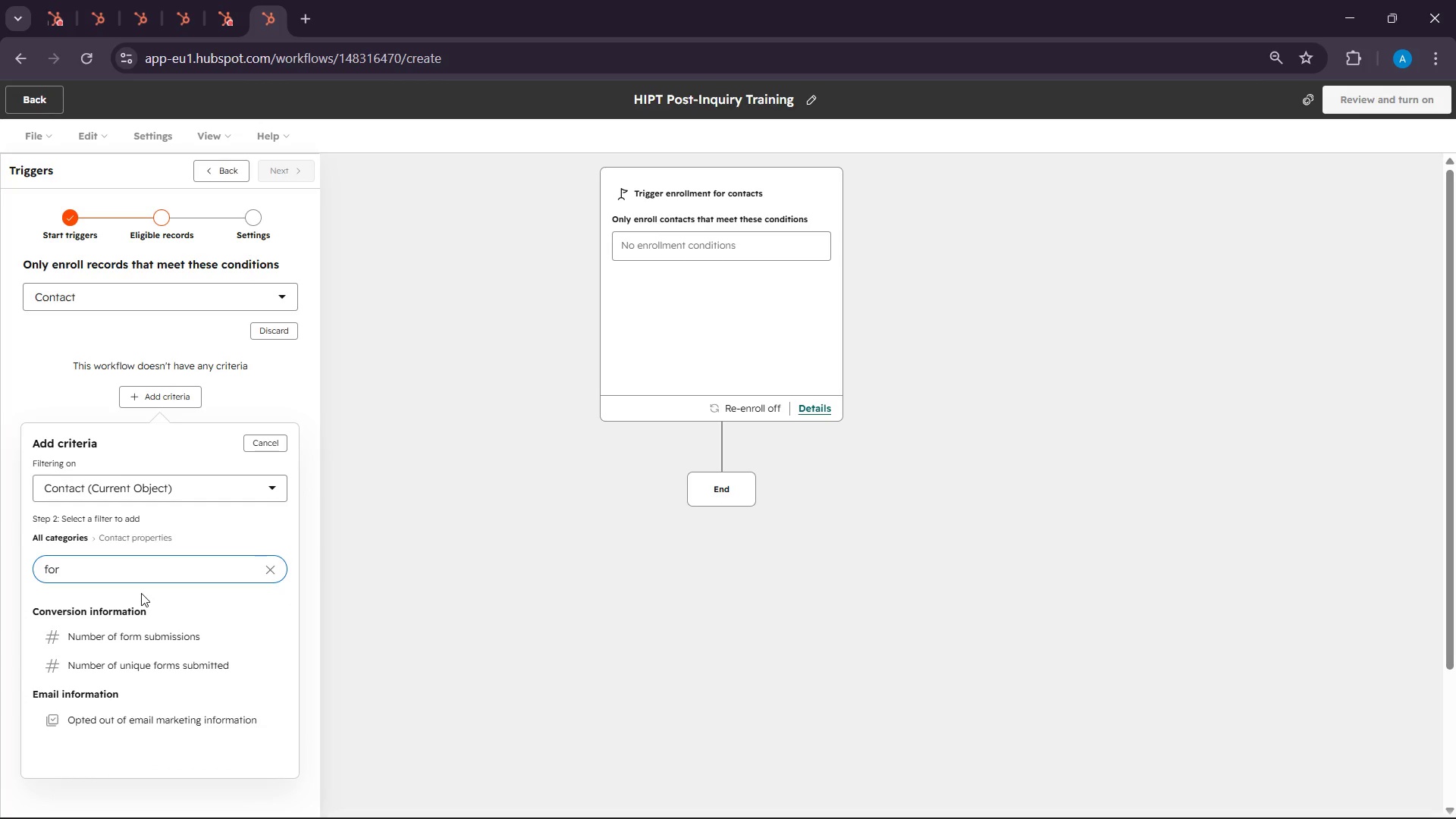 
key(Backspace)
 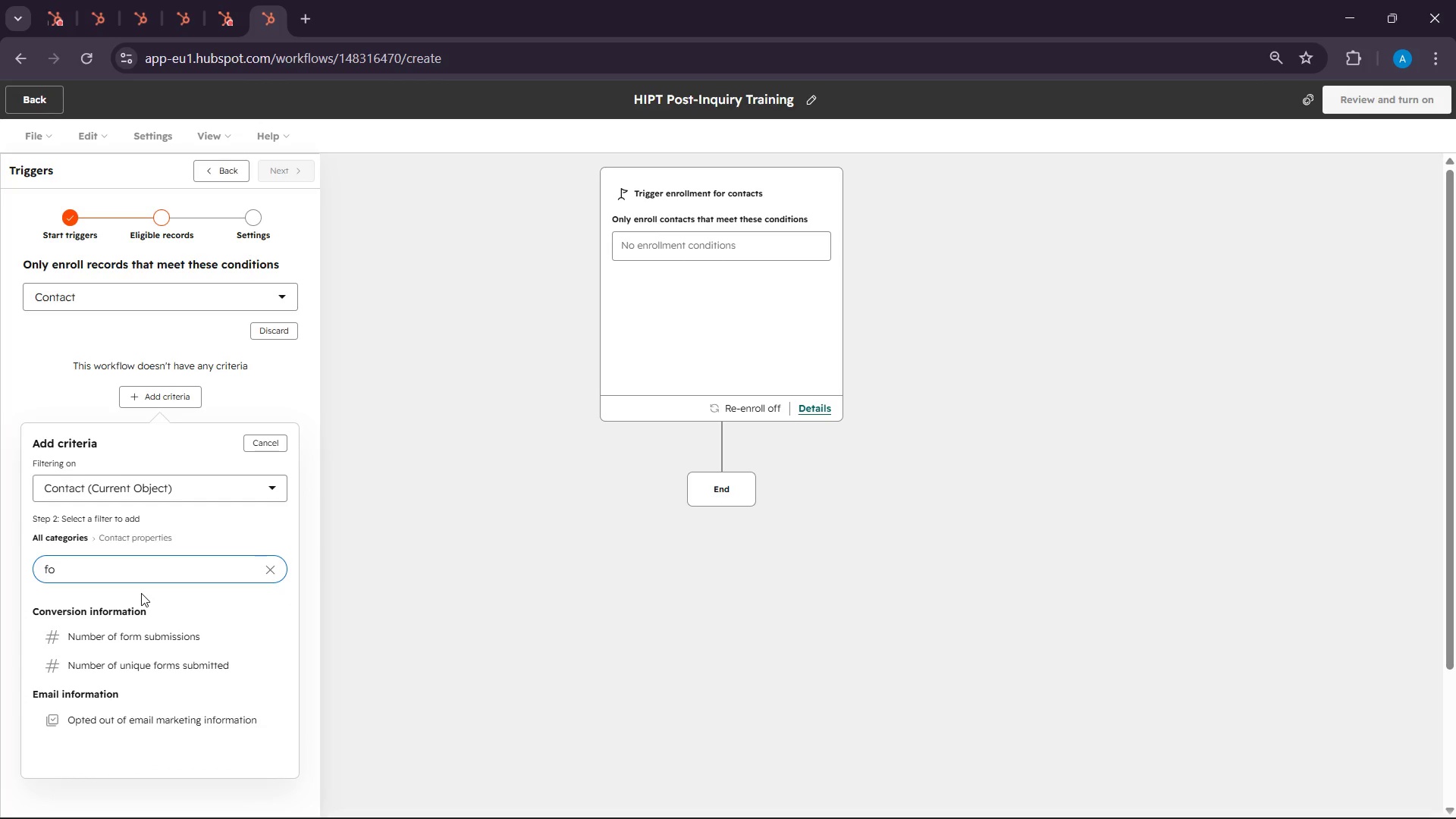 
key(Backspace)
 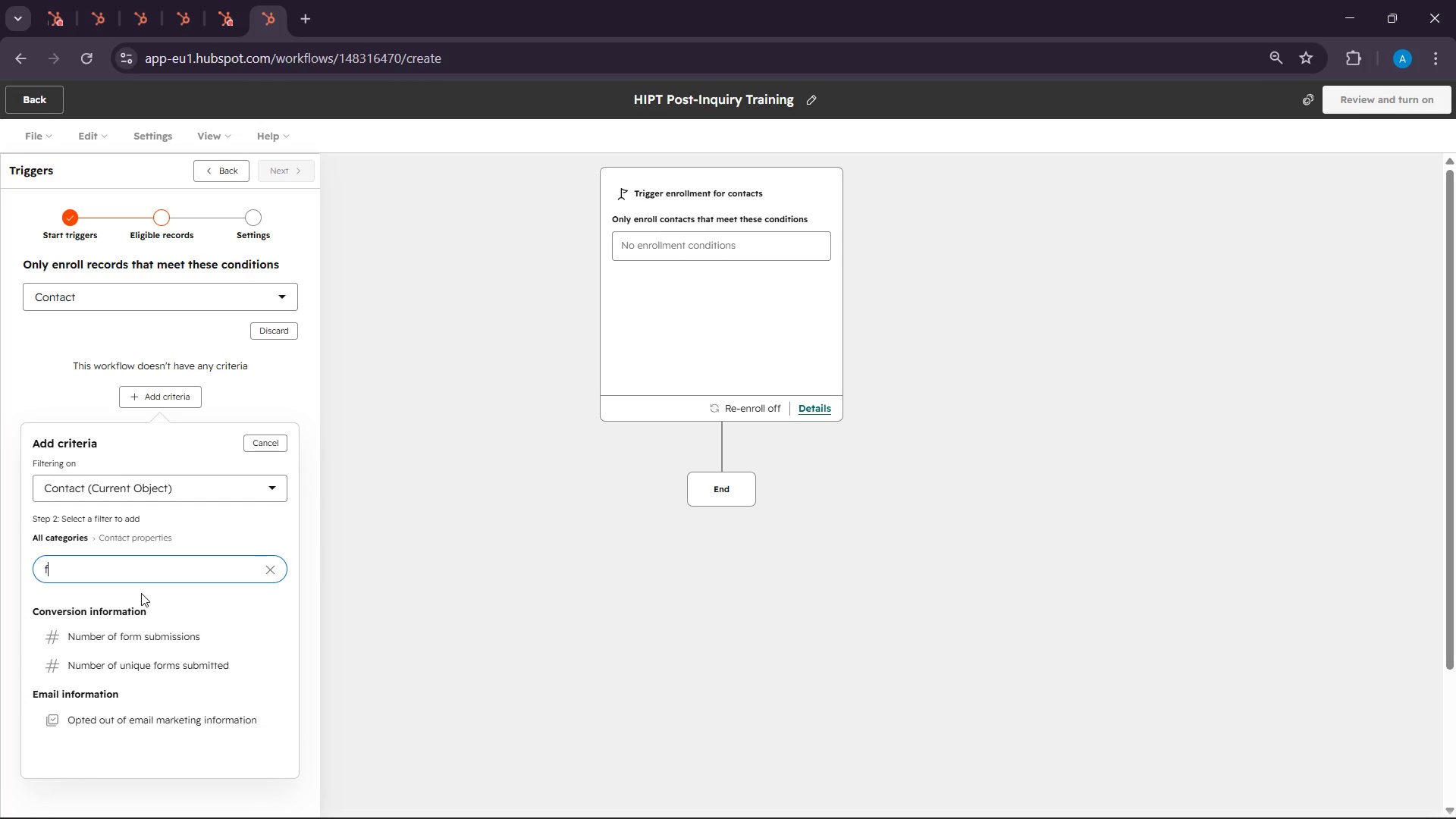 
key(Backspace)
 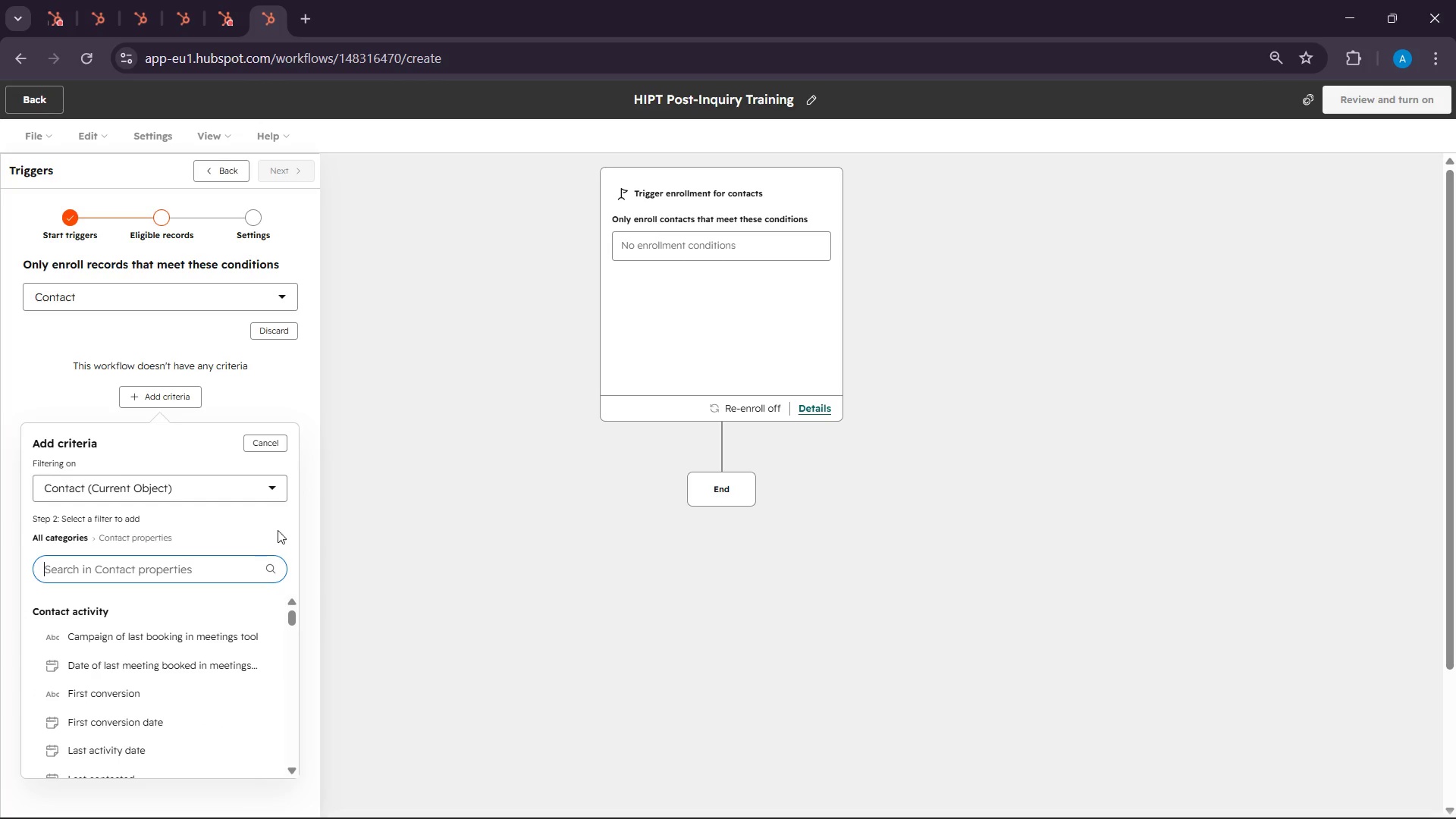 
left_click([283, 529])
 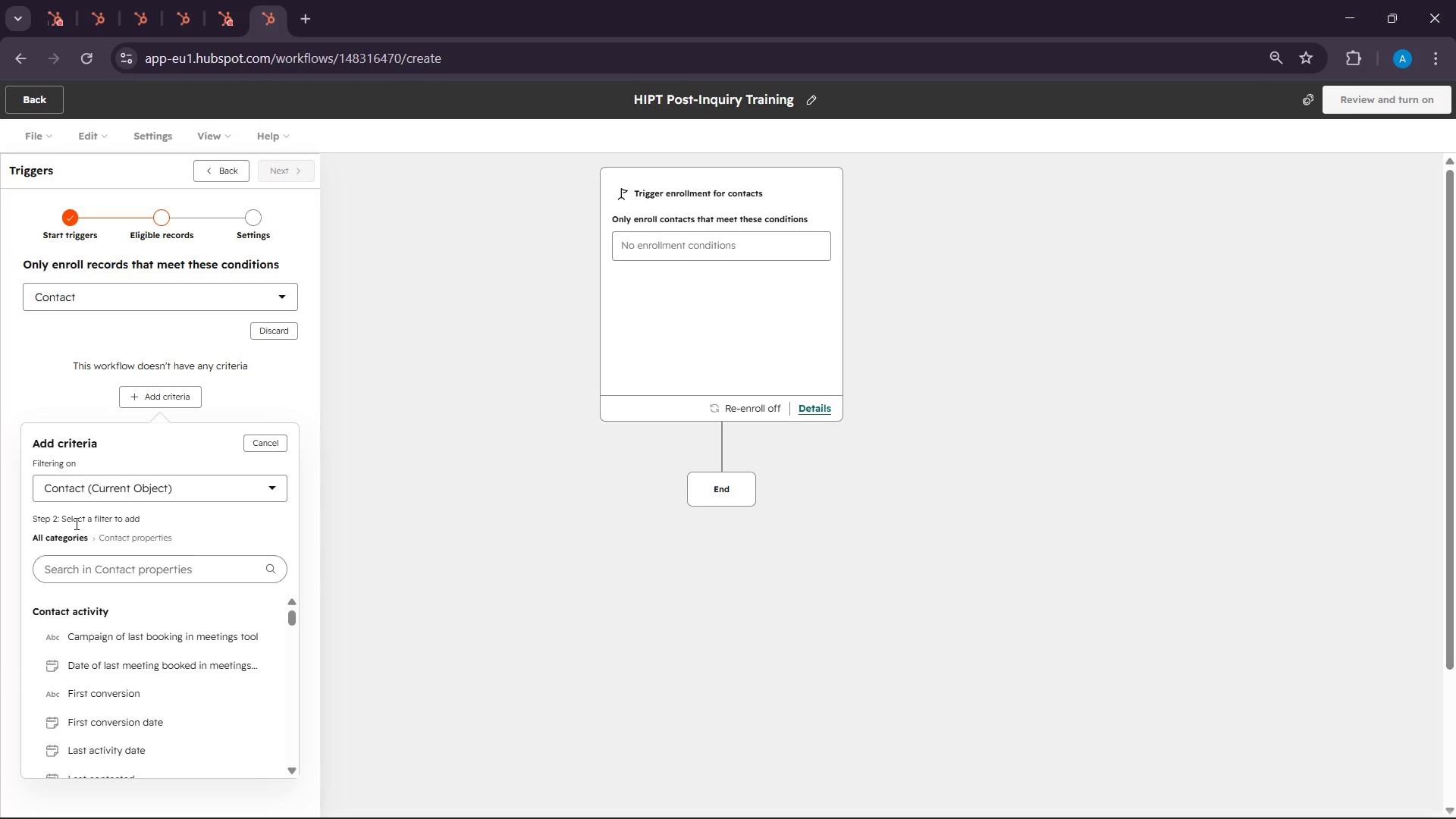 
left_click([60, 536])
 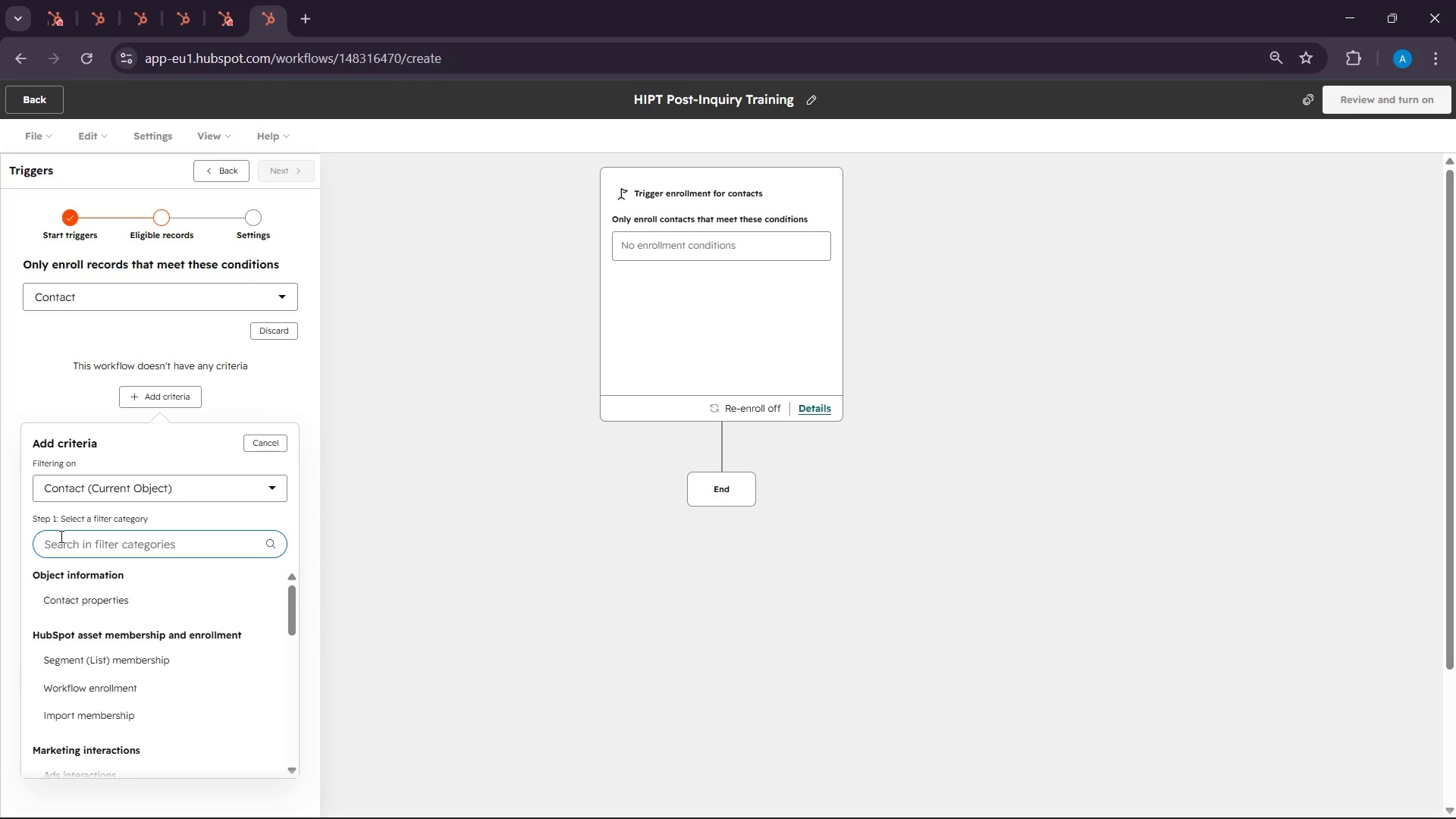 
type(for)
 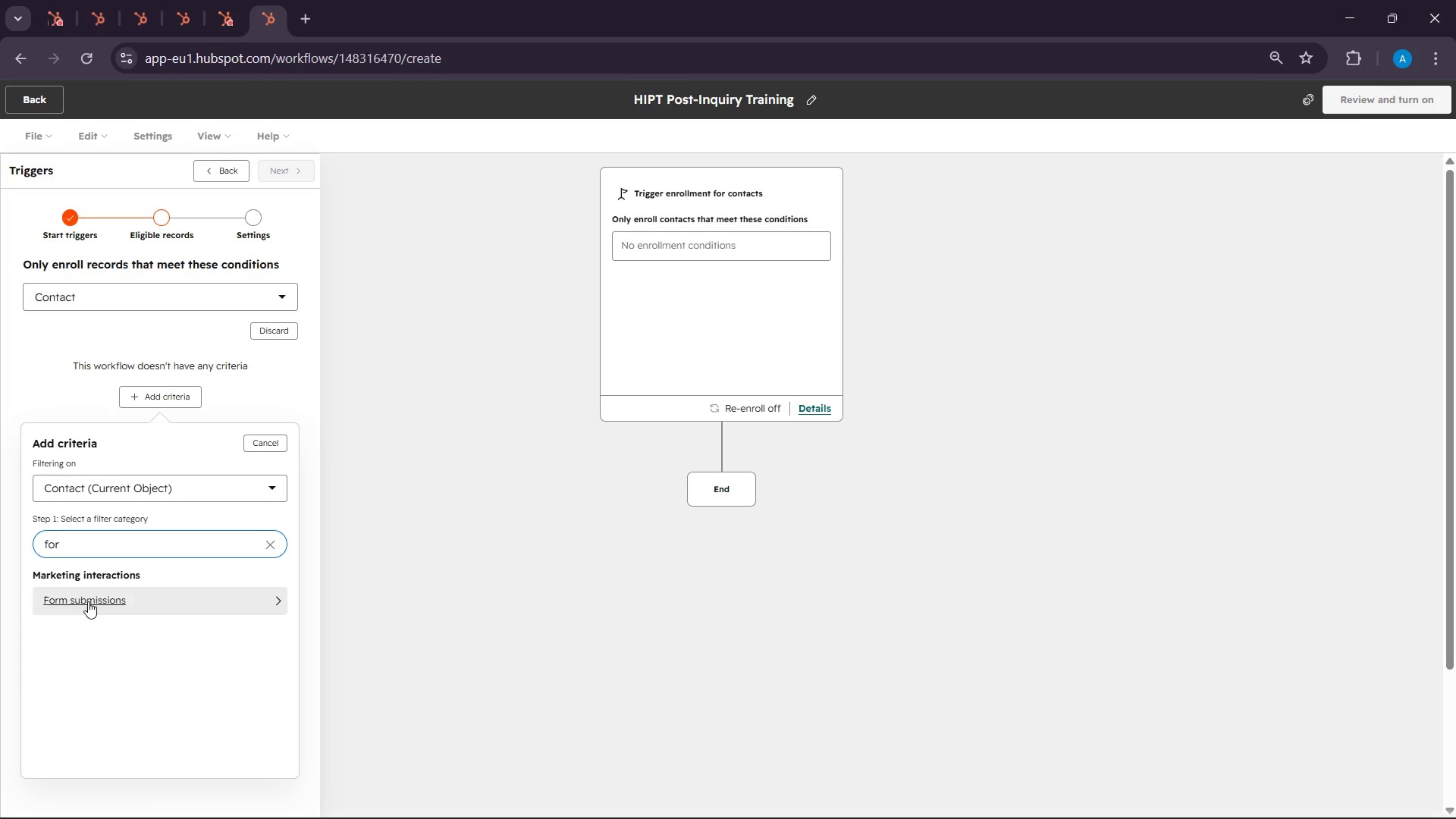 
left_click([86, 604])
 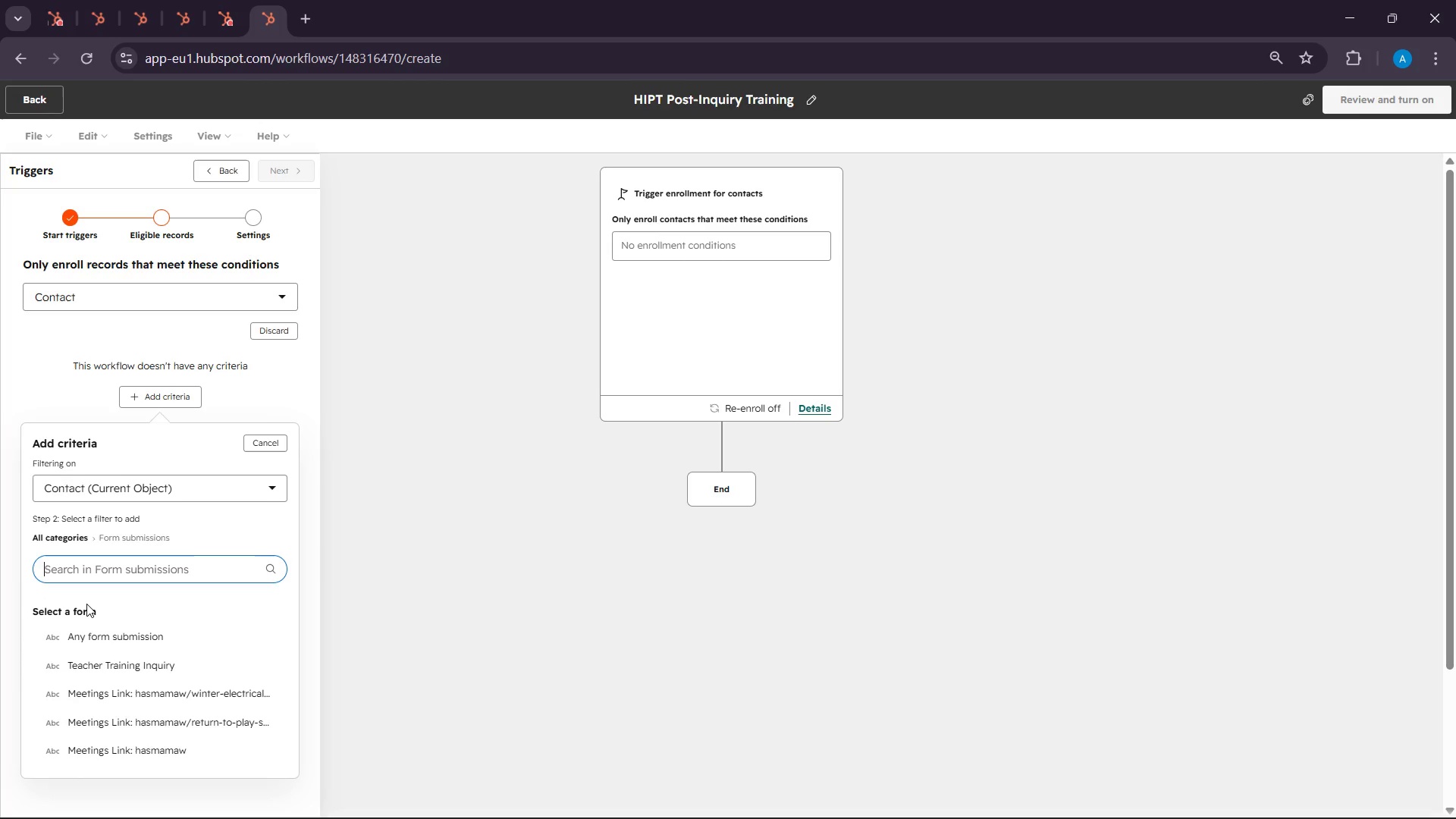 
mouse_move([103, 692])
 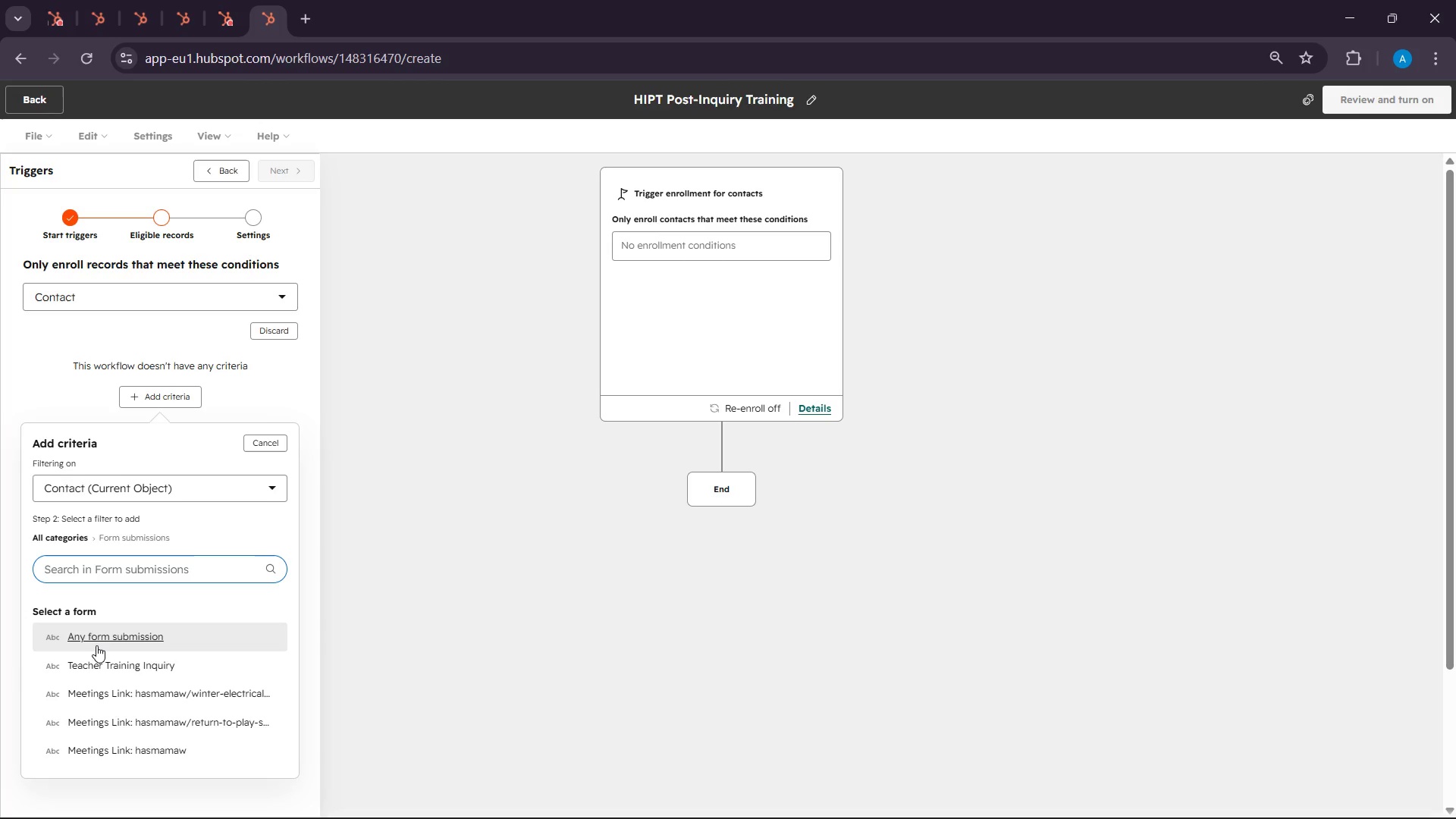 
wait(5.29)
 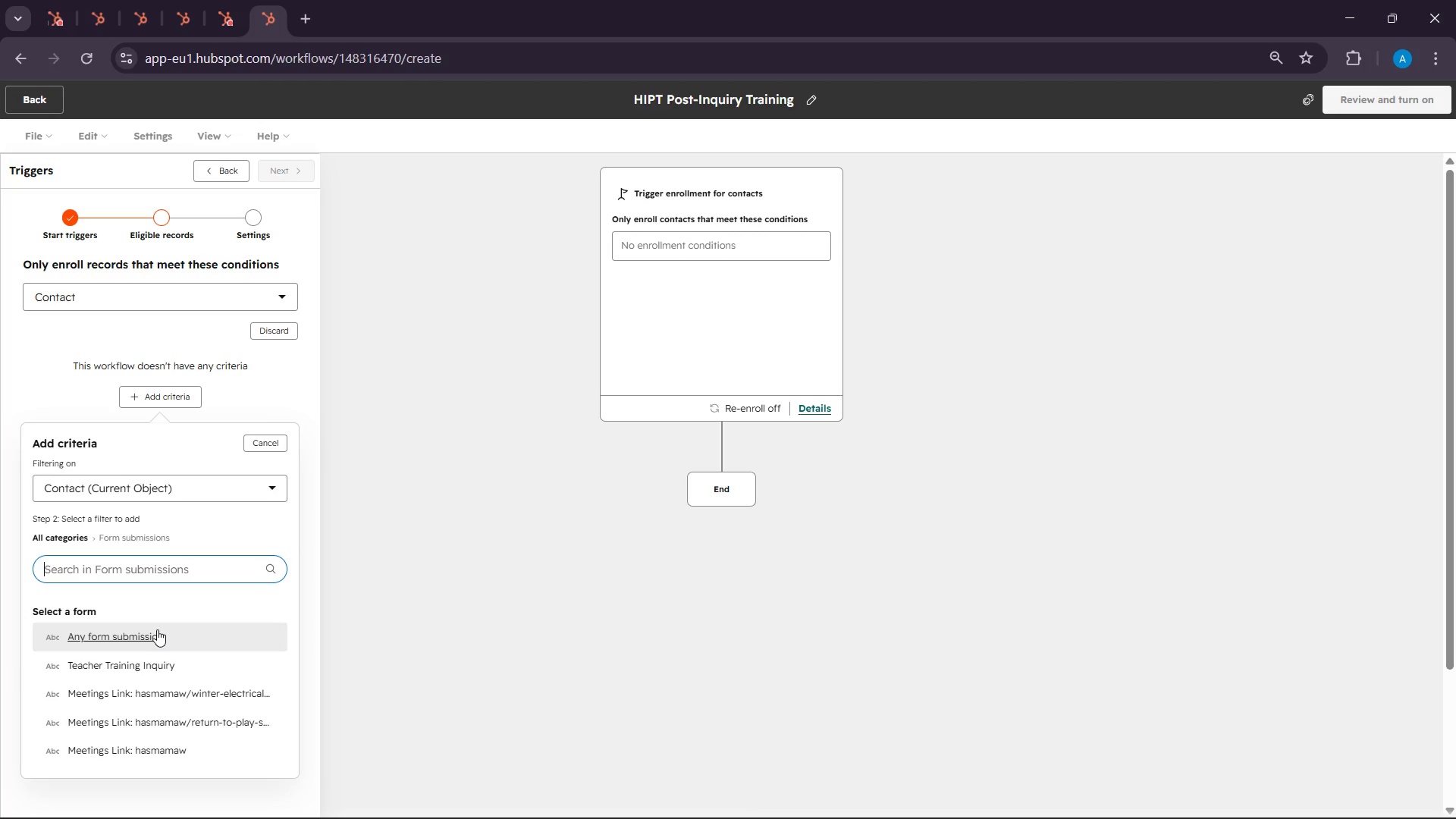 
left_click([110, 637])
 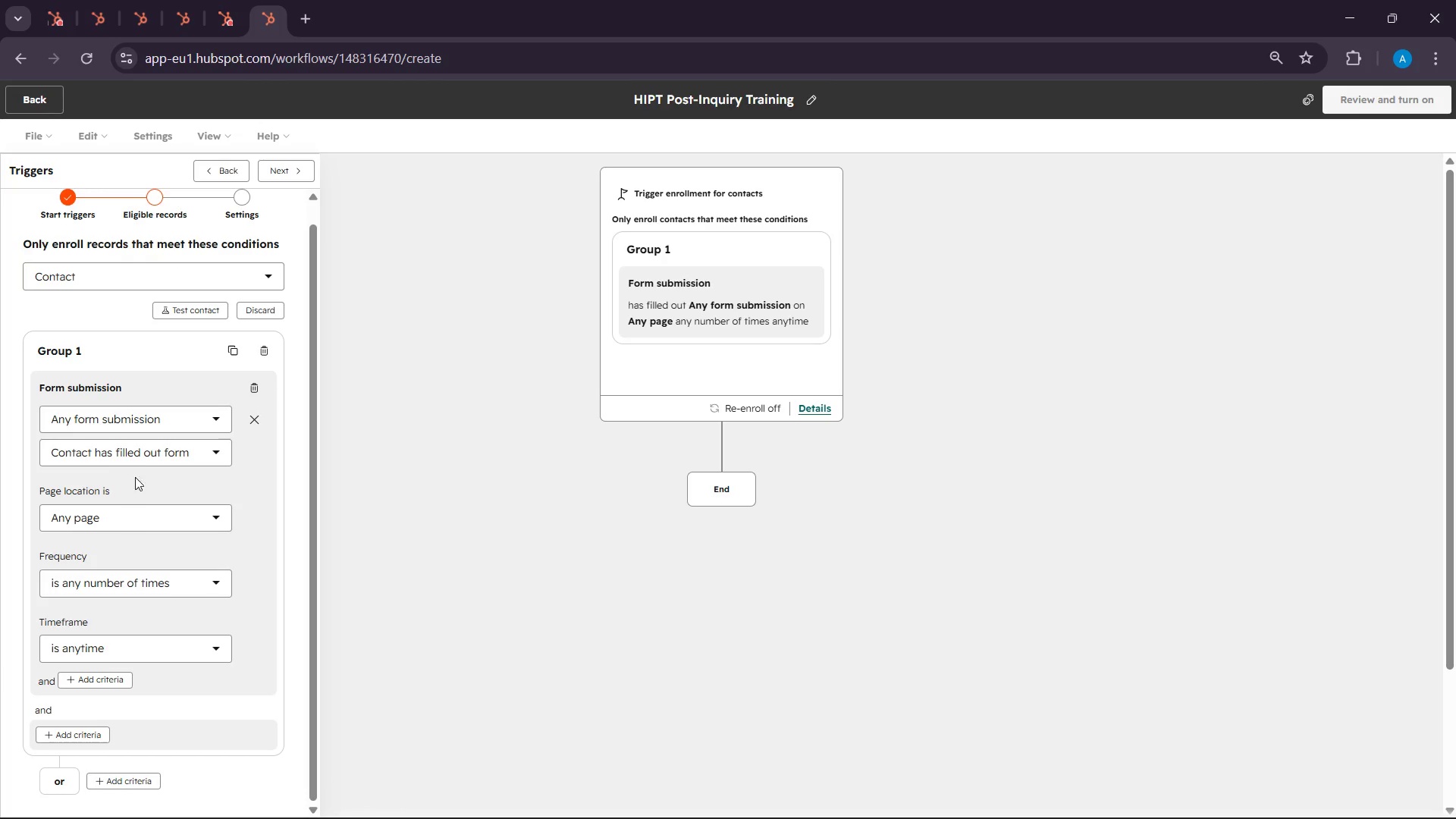 
left_click([138, 451])
 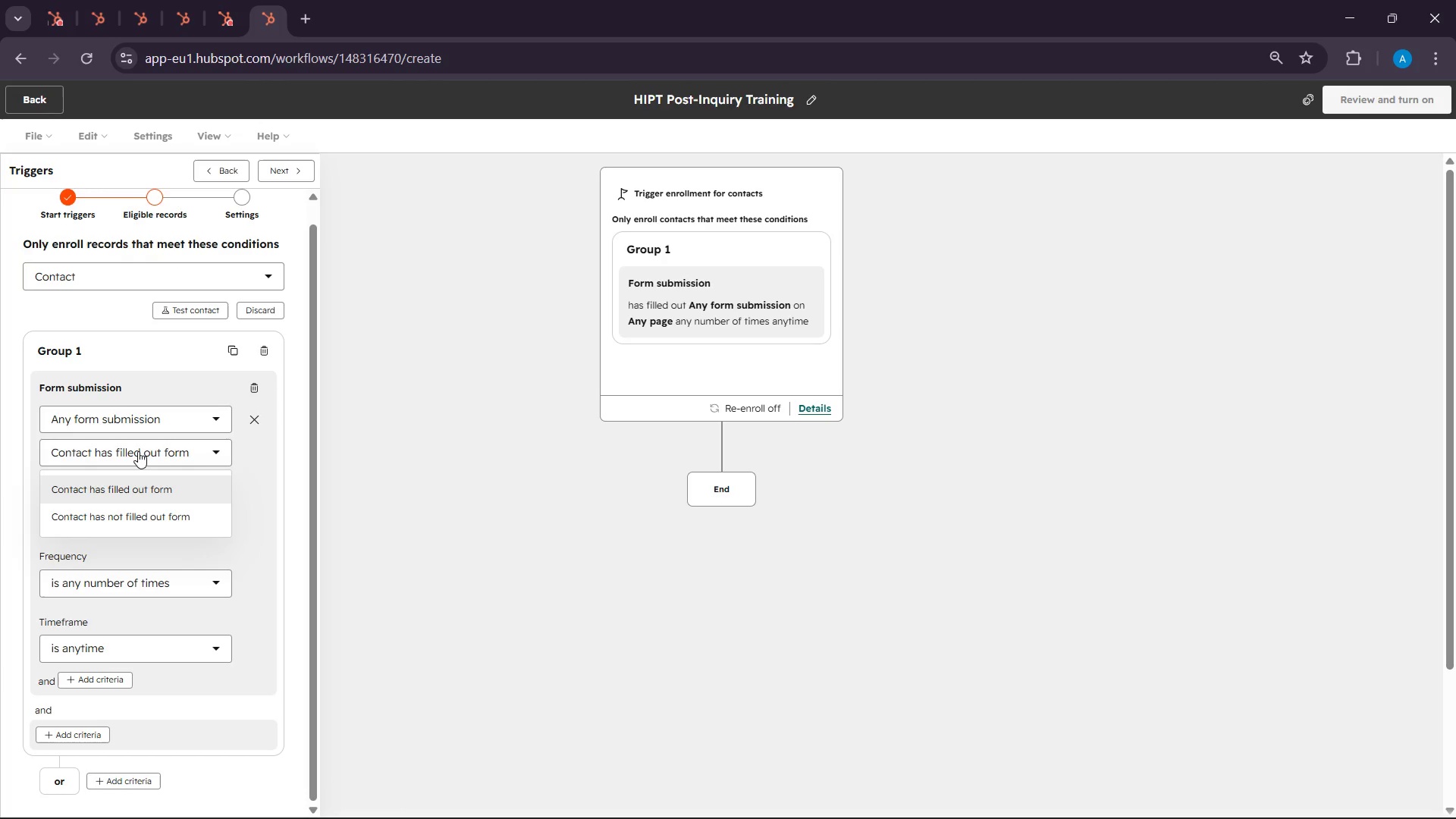 
left_click([138, 451])
 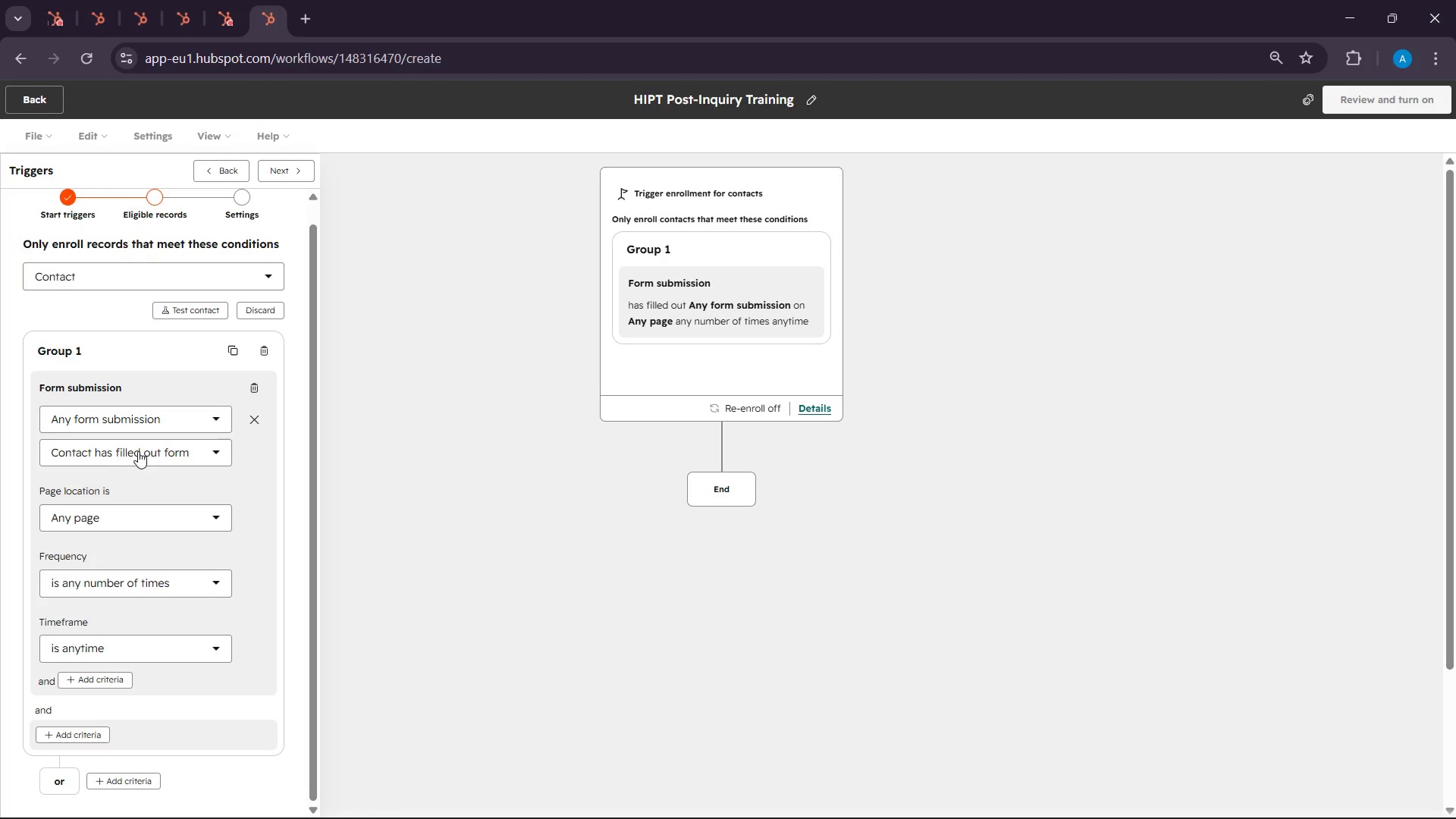 
left_click([162, 412])
 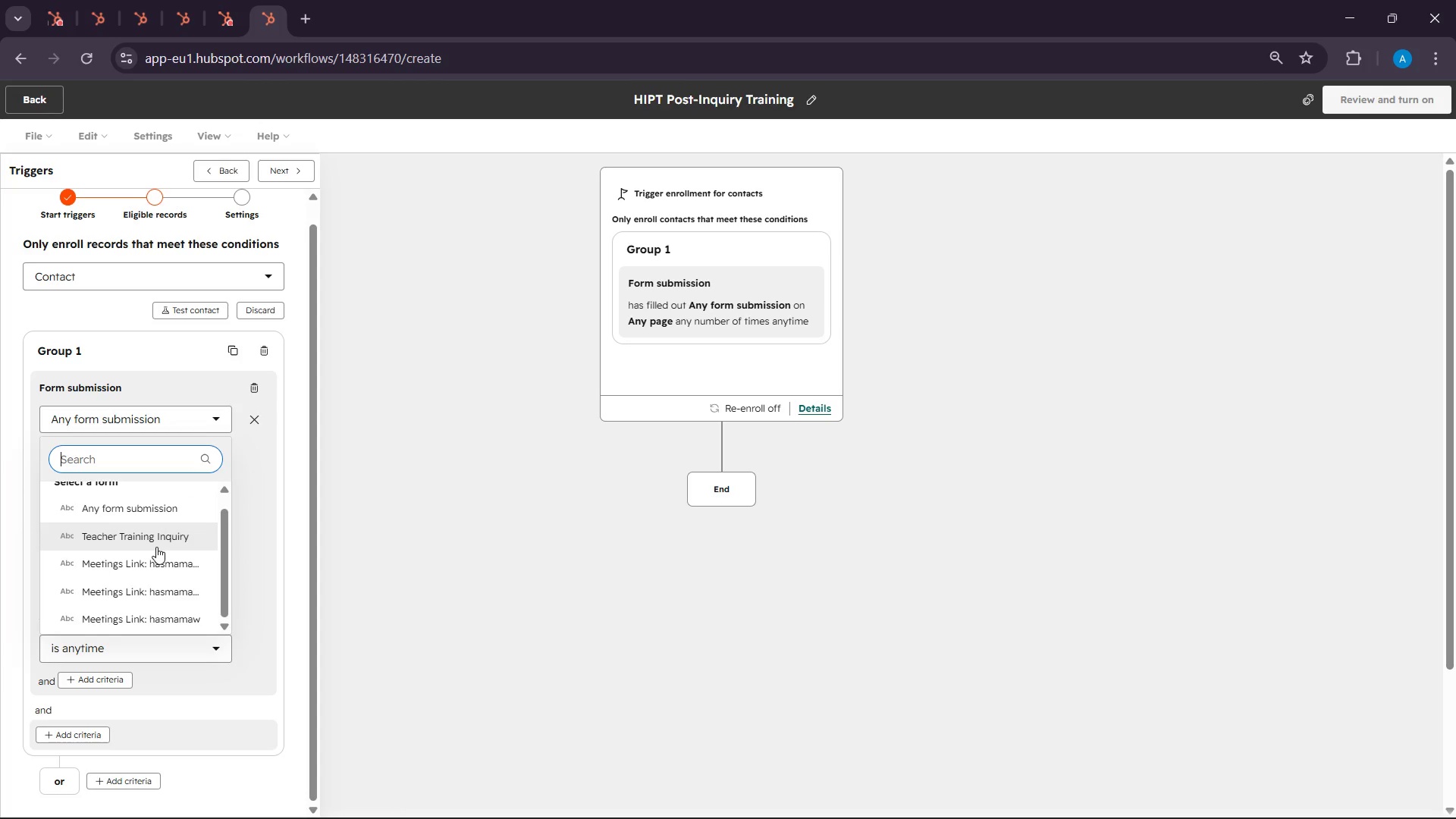 
wait(7.77)
 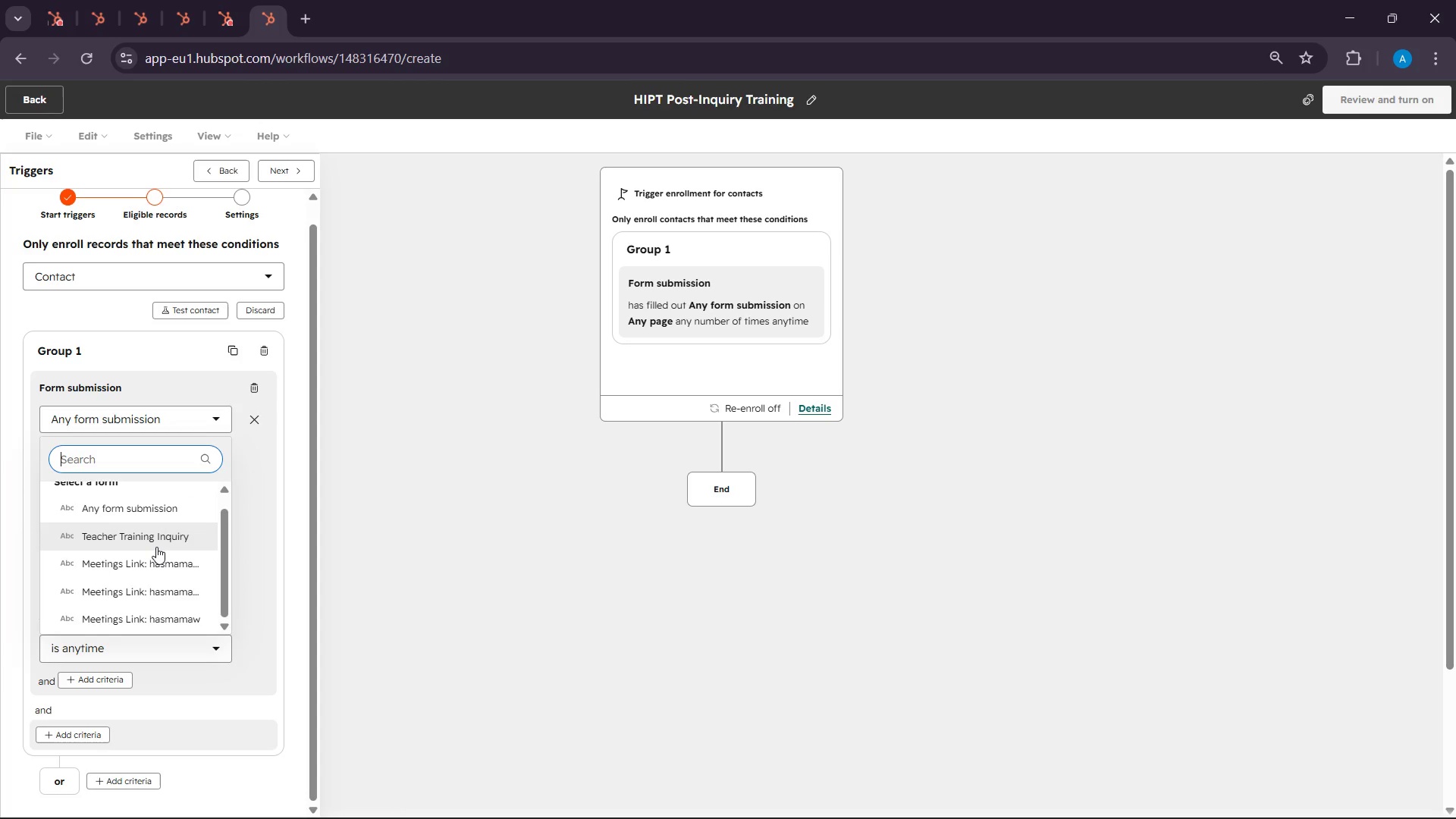 
left_click([215, 0])
 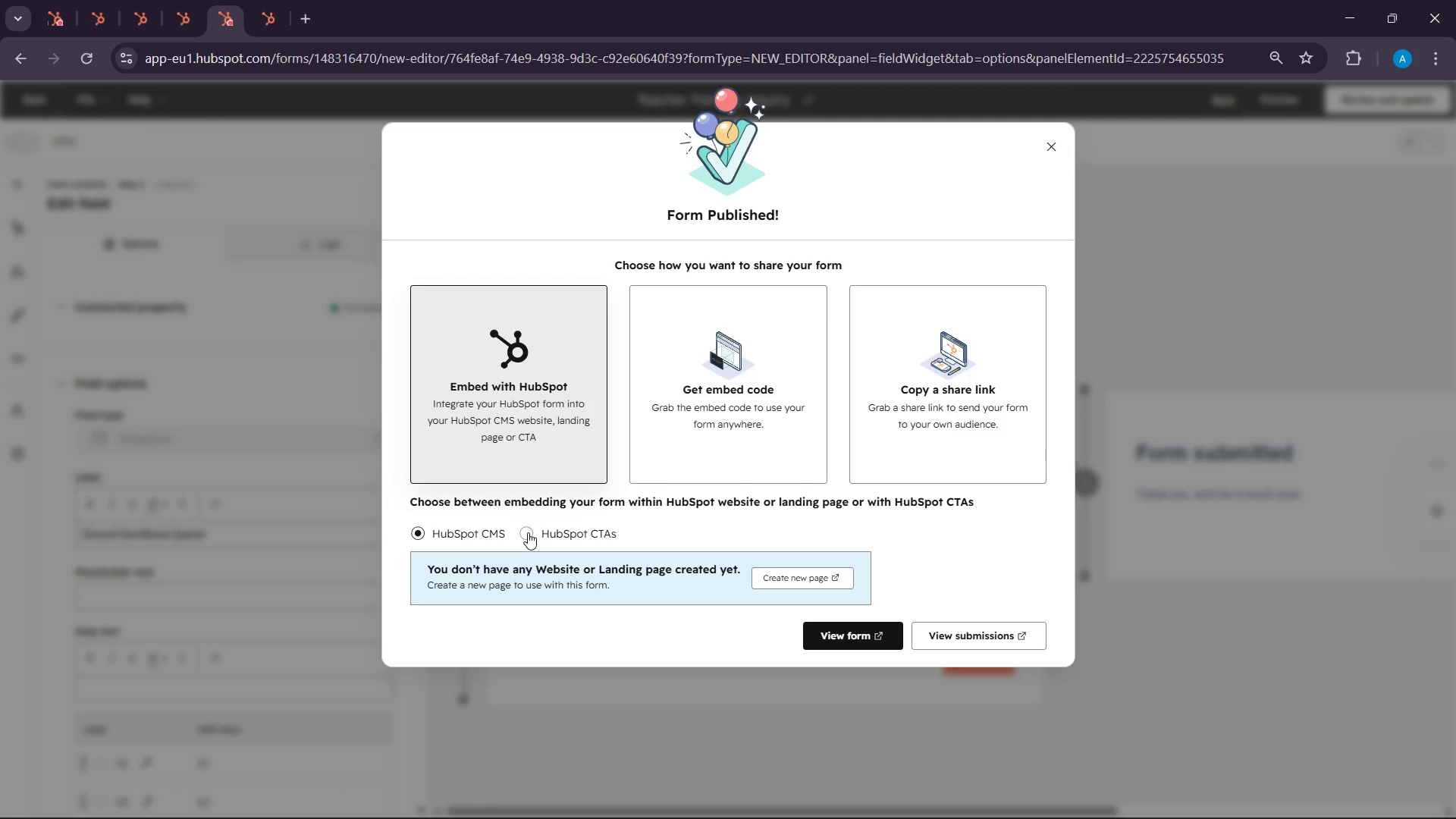 
wait(5.02)
 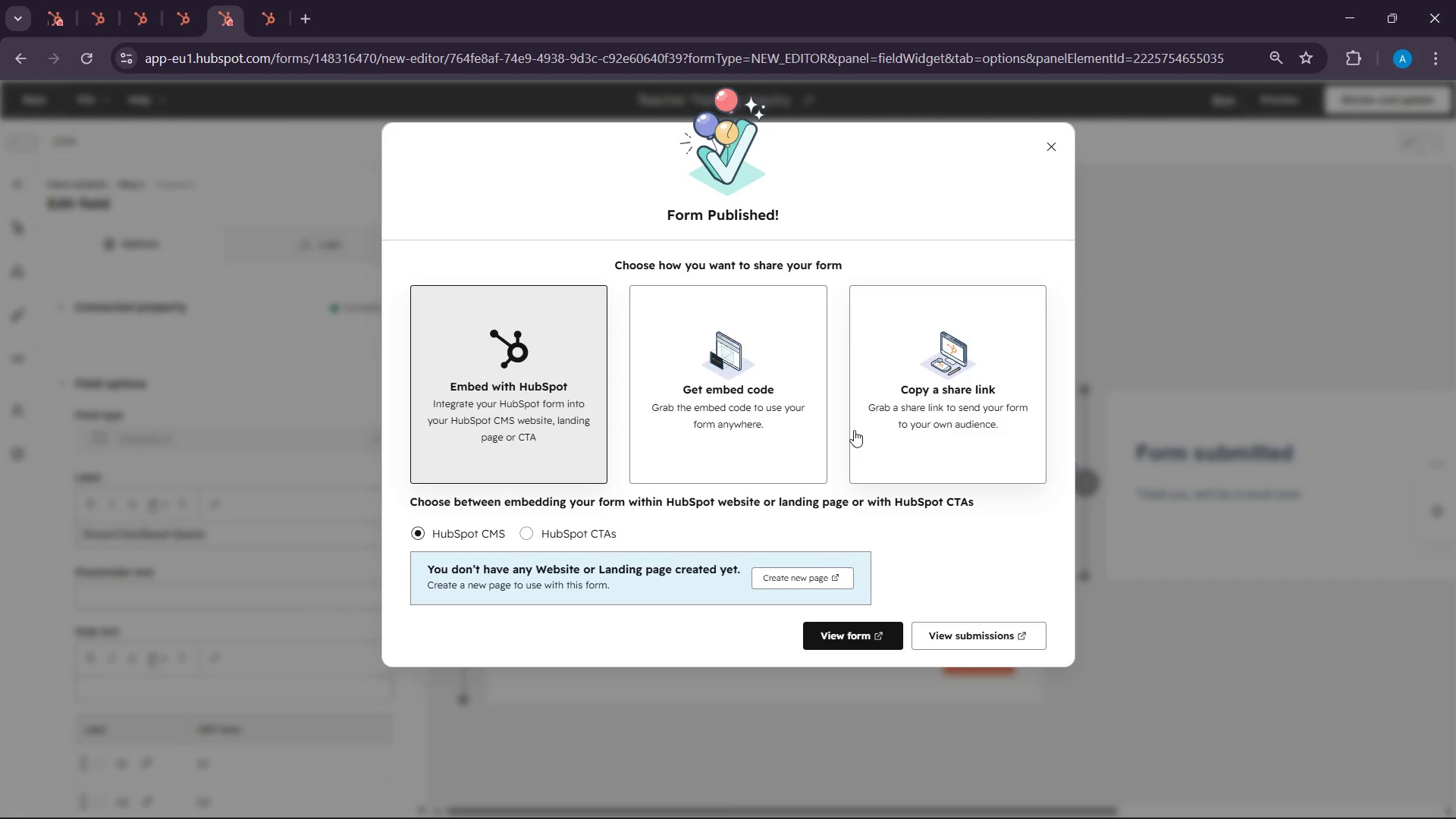 
left_click([528, 532])
 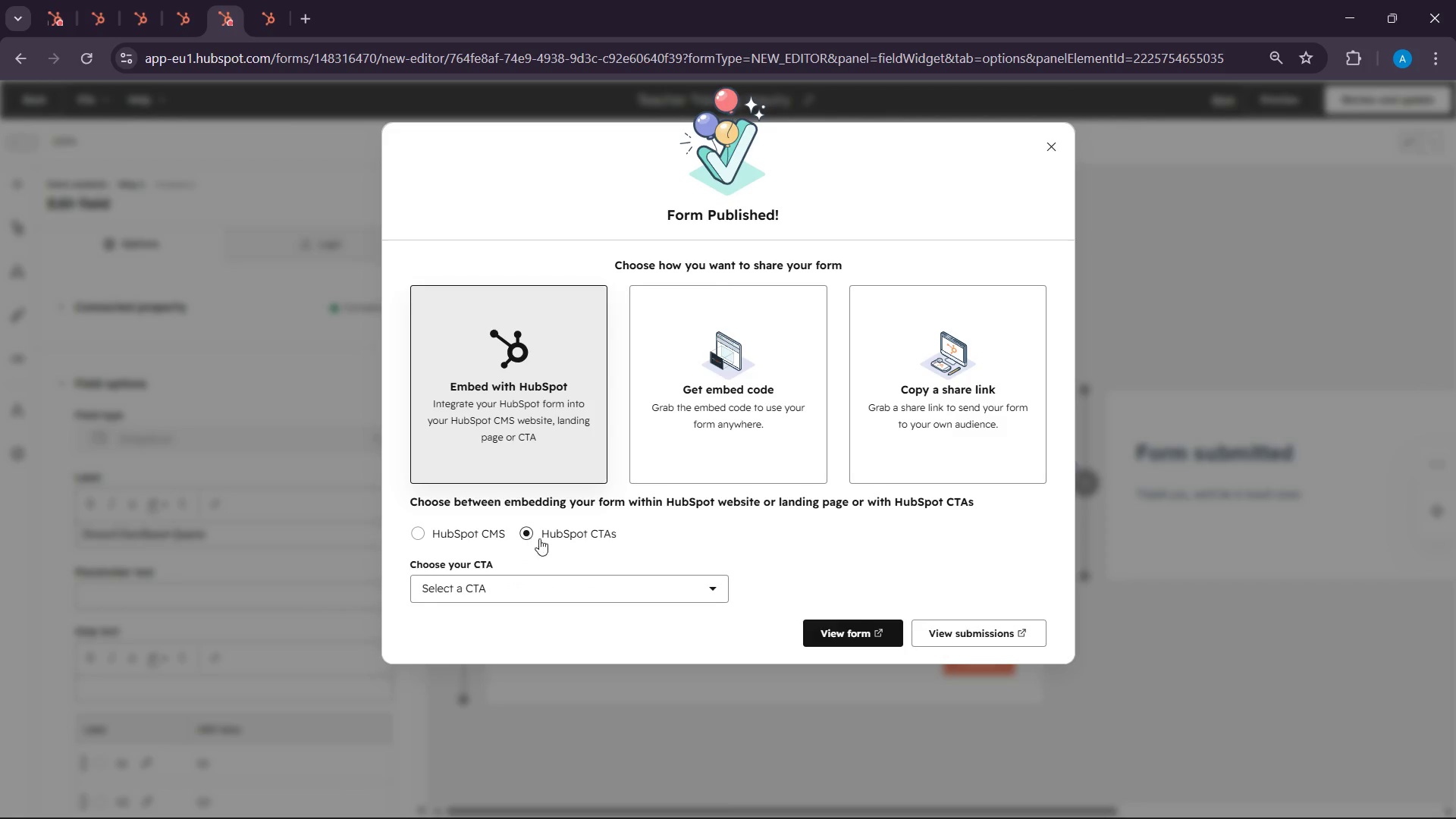 
left_click([577, 582])
 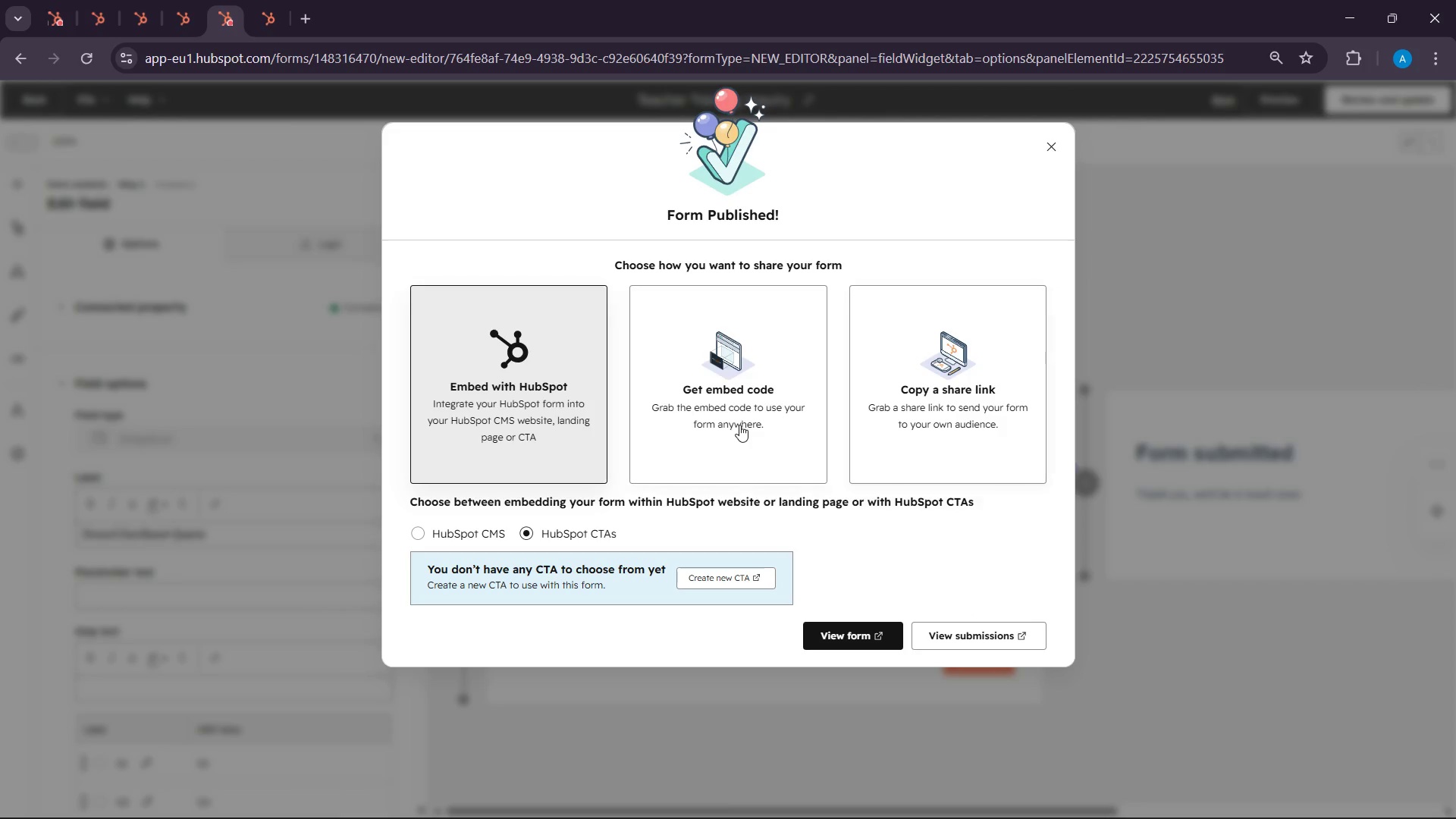 
wait(6.41)
 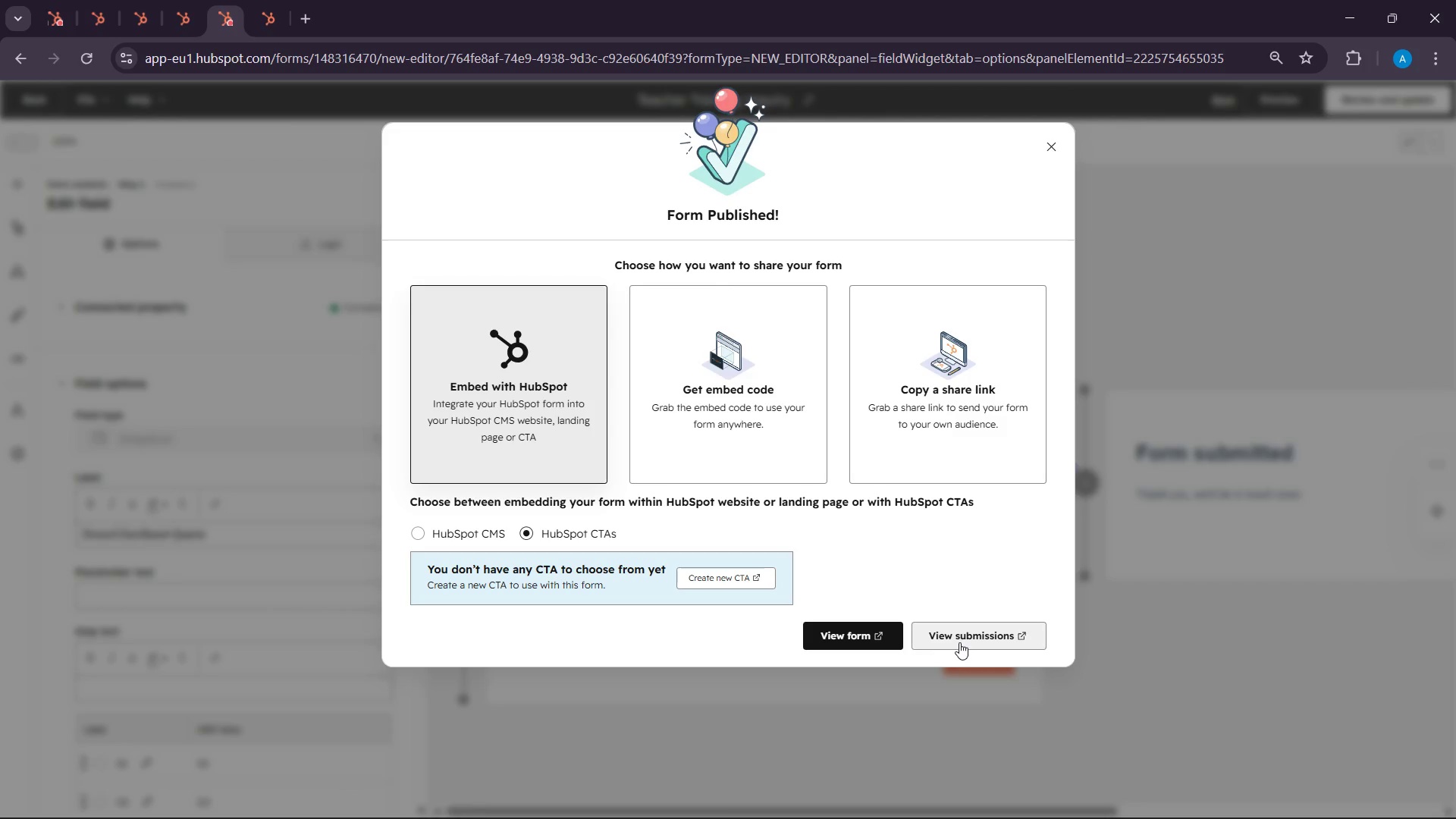 
left_click([548, 429])
 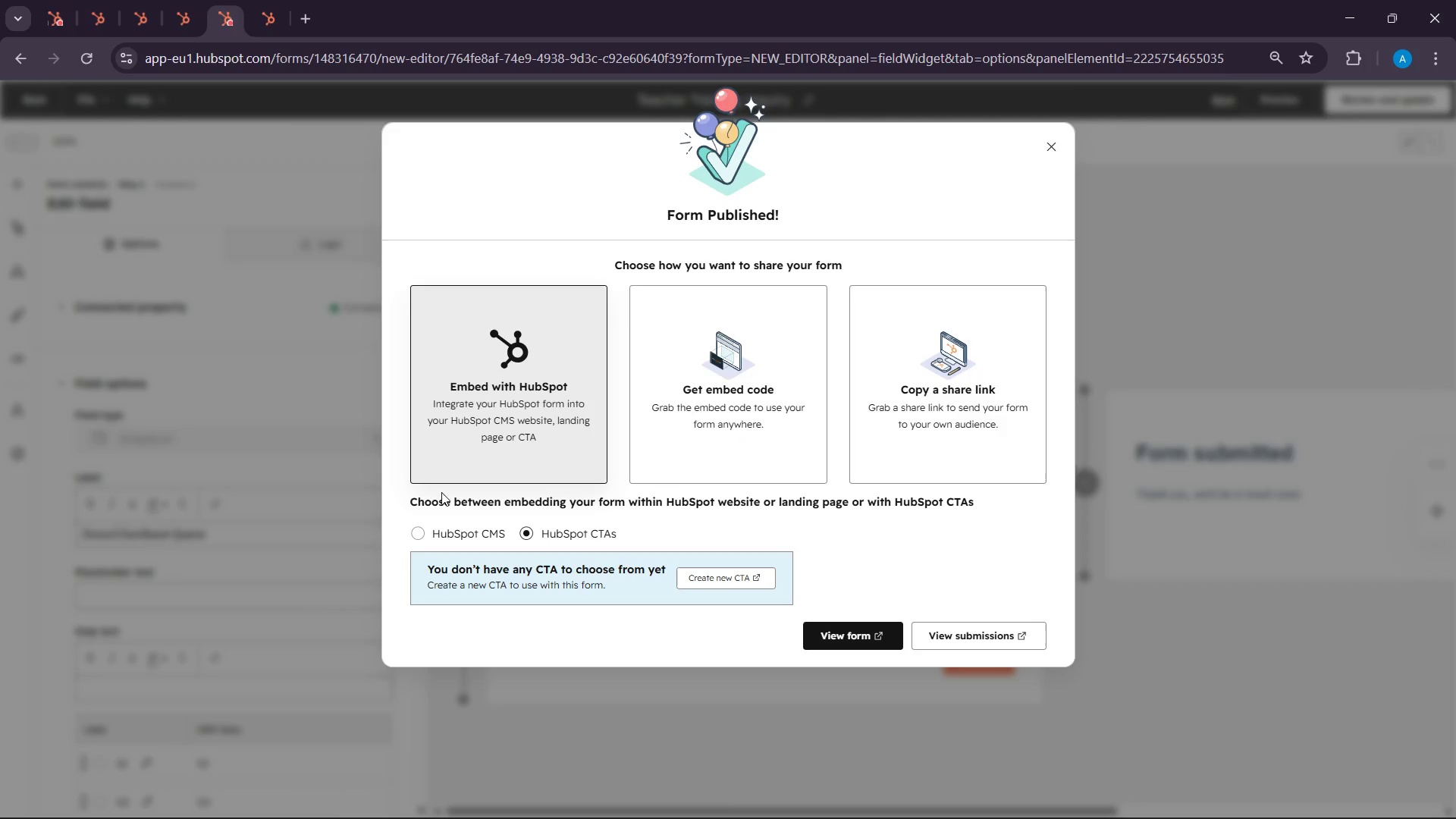 
left_click([440, 533])
 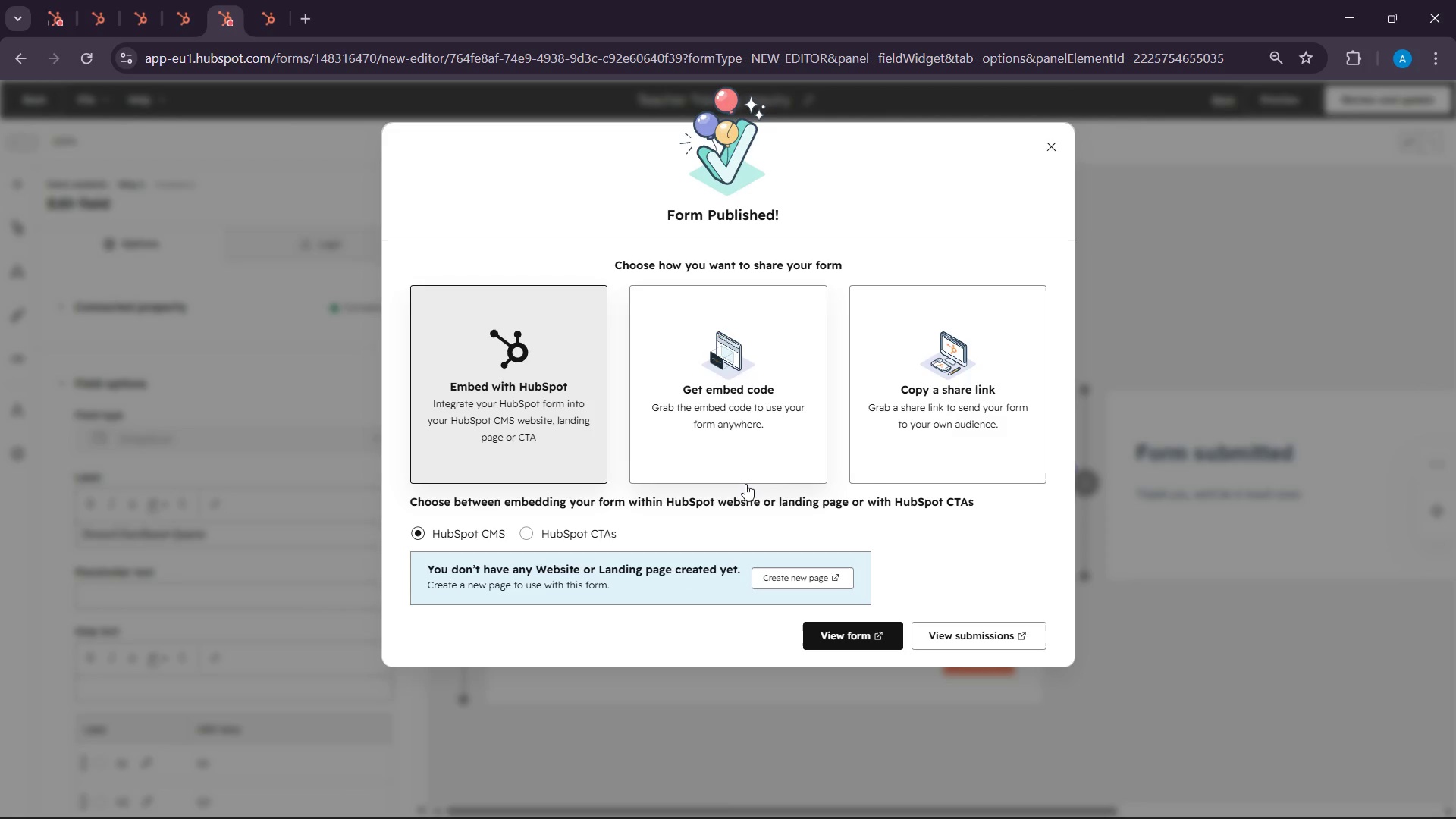 
wait(8.27)
 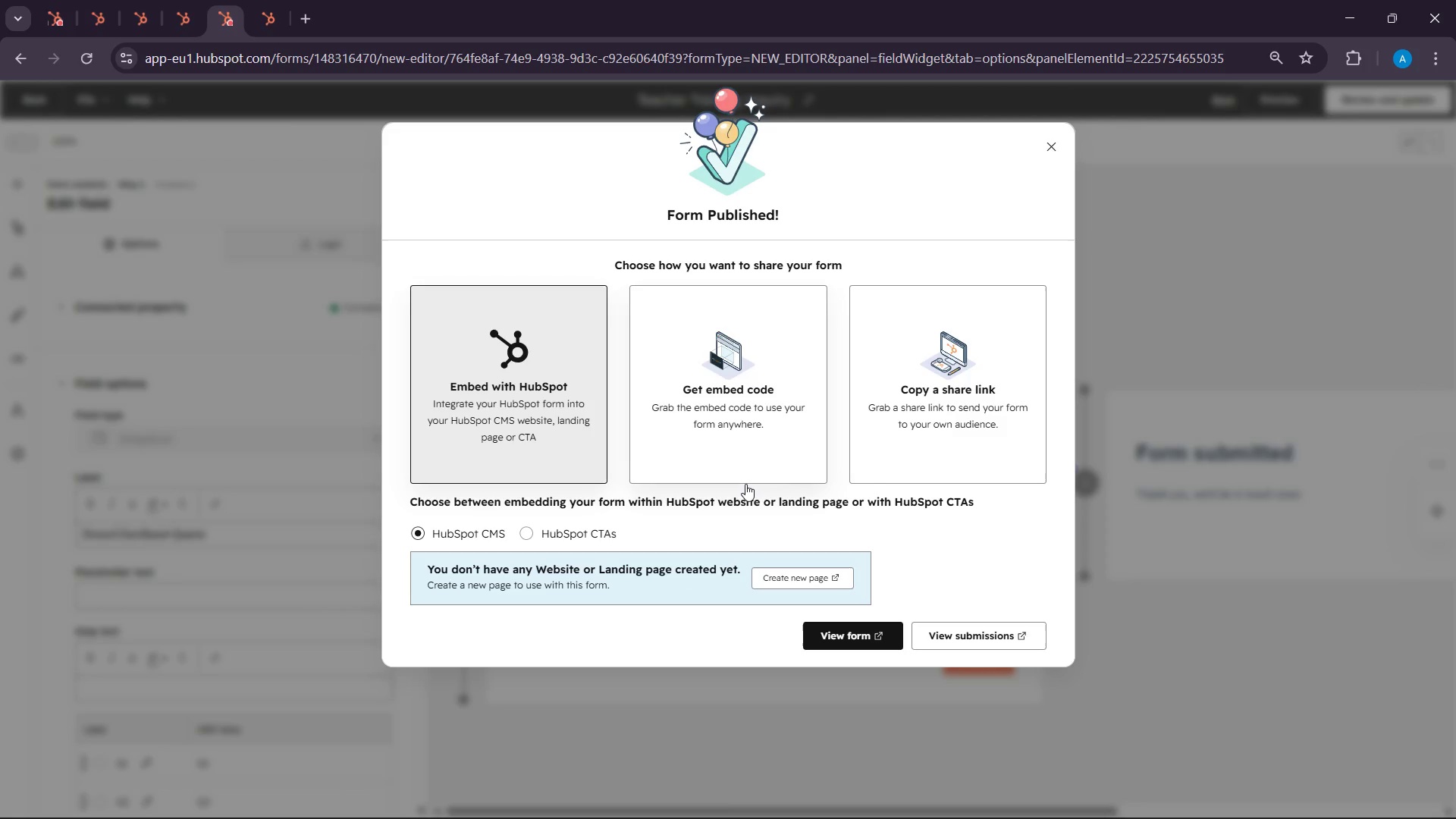 
left_click([64, 0])
 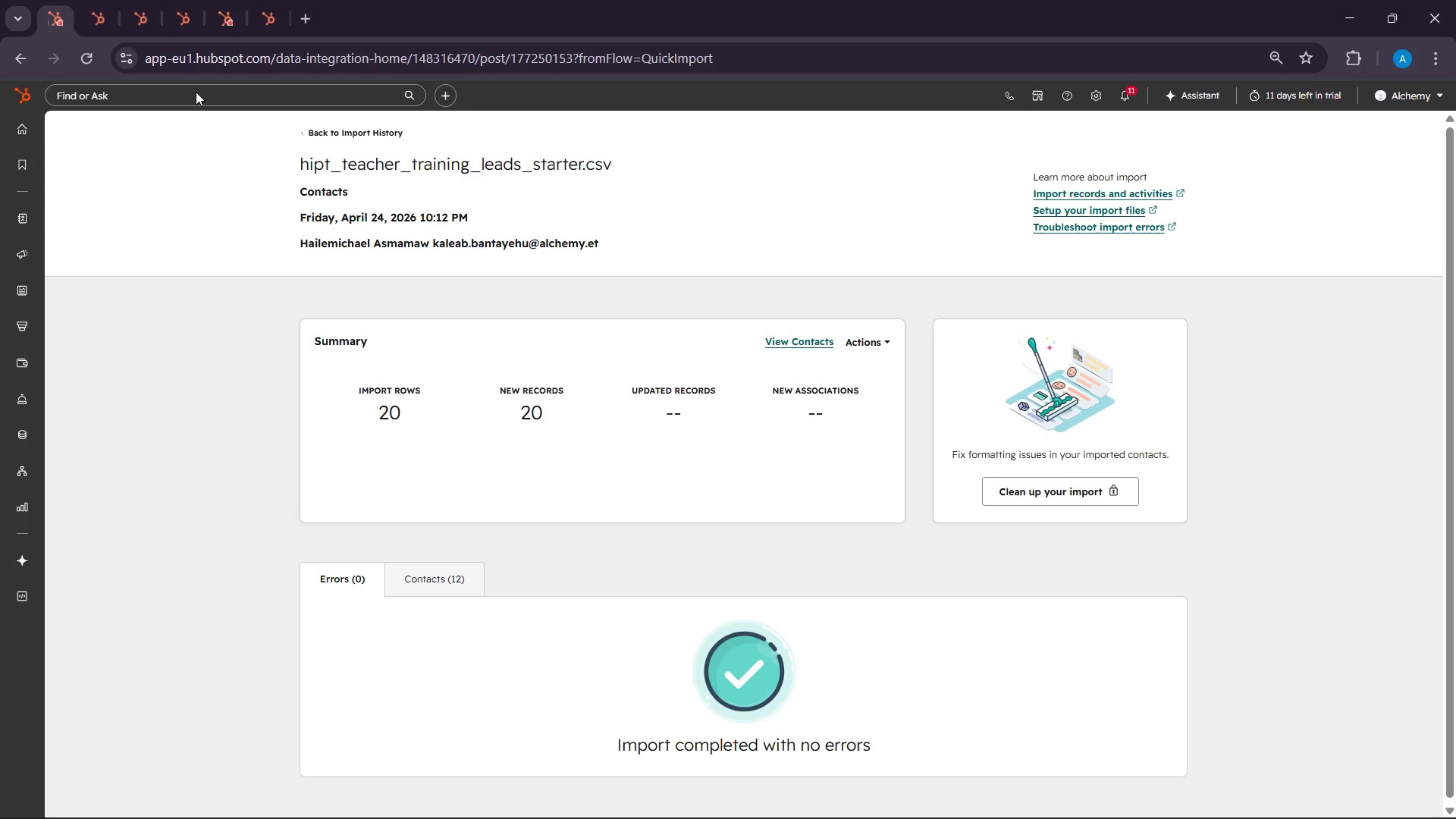 
left_click([95, 0])
 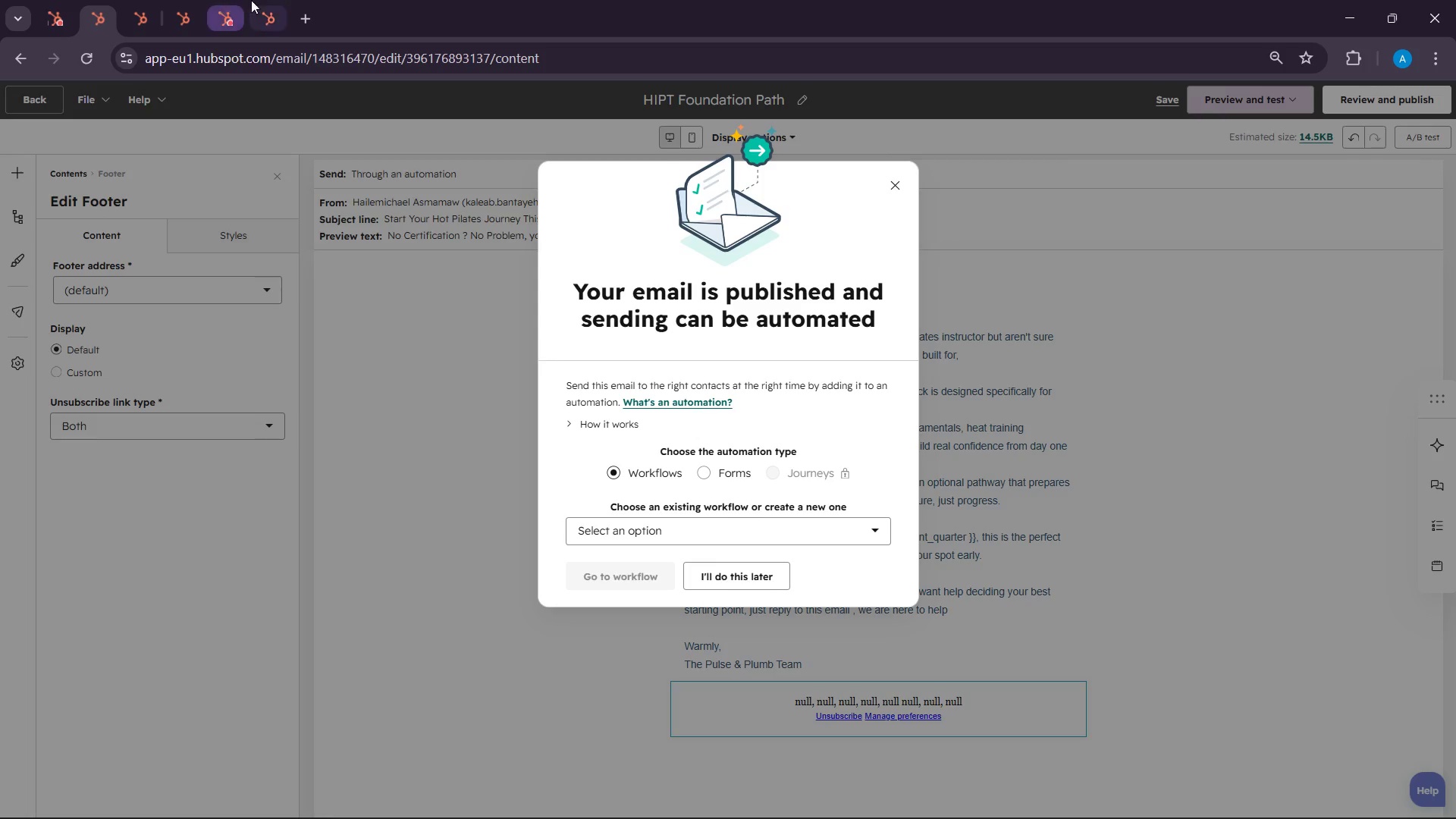 
left_click([269, 0])
 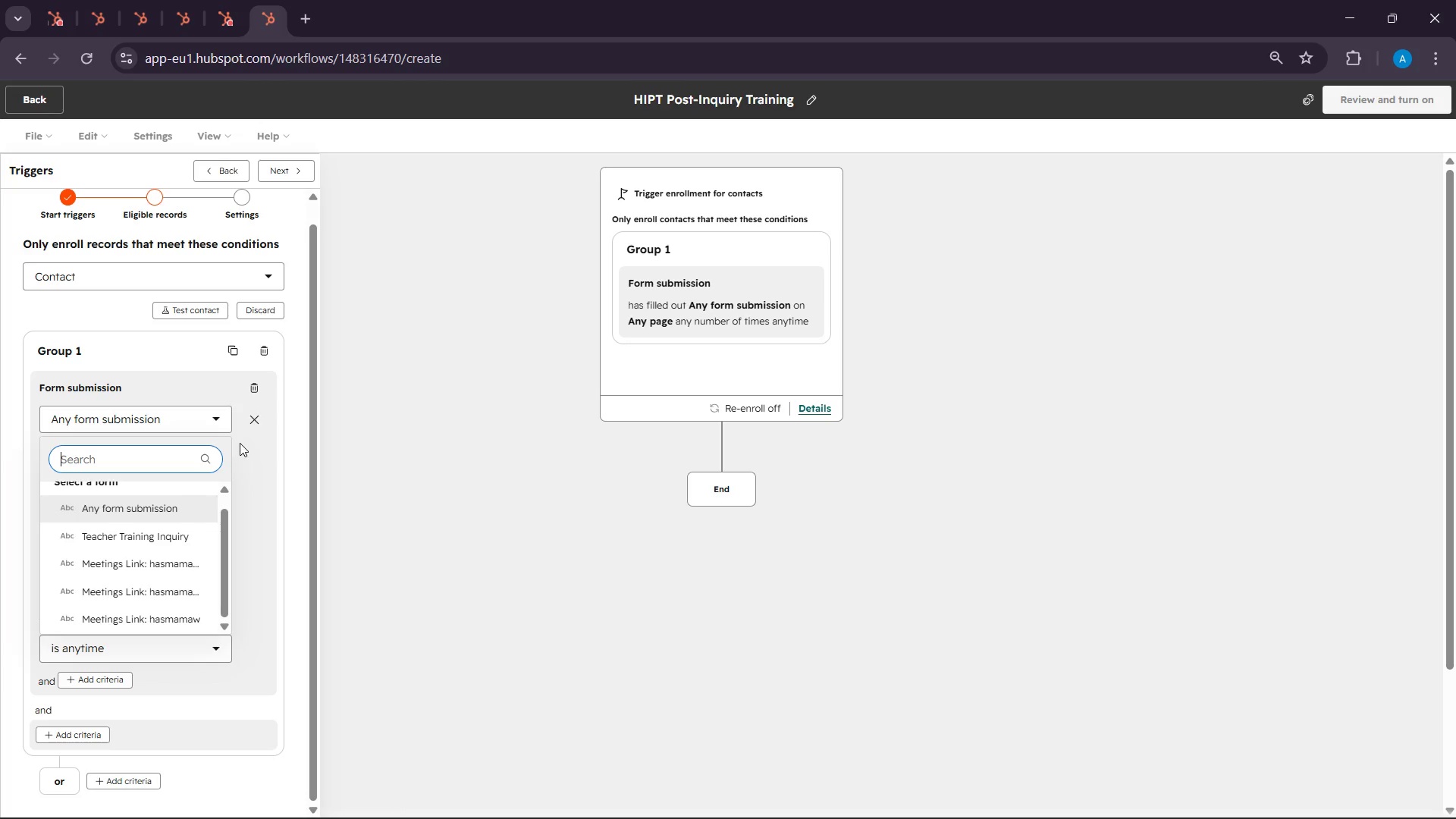 
left_click([255, 421])
 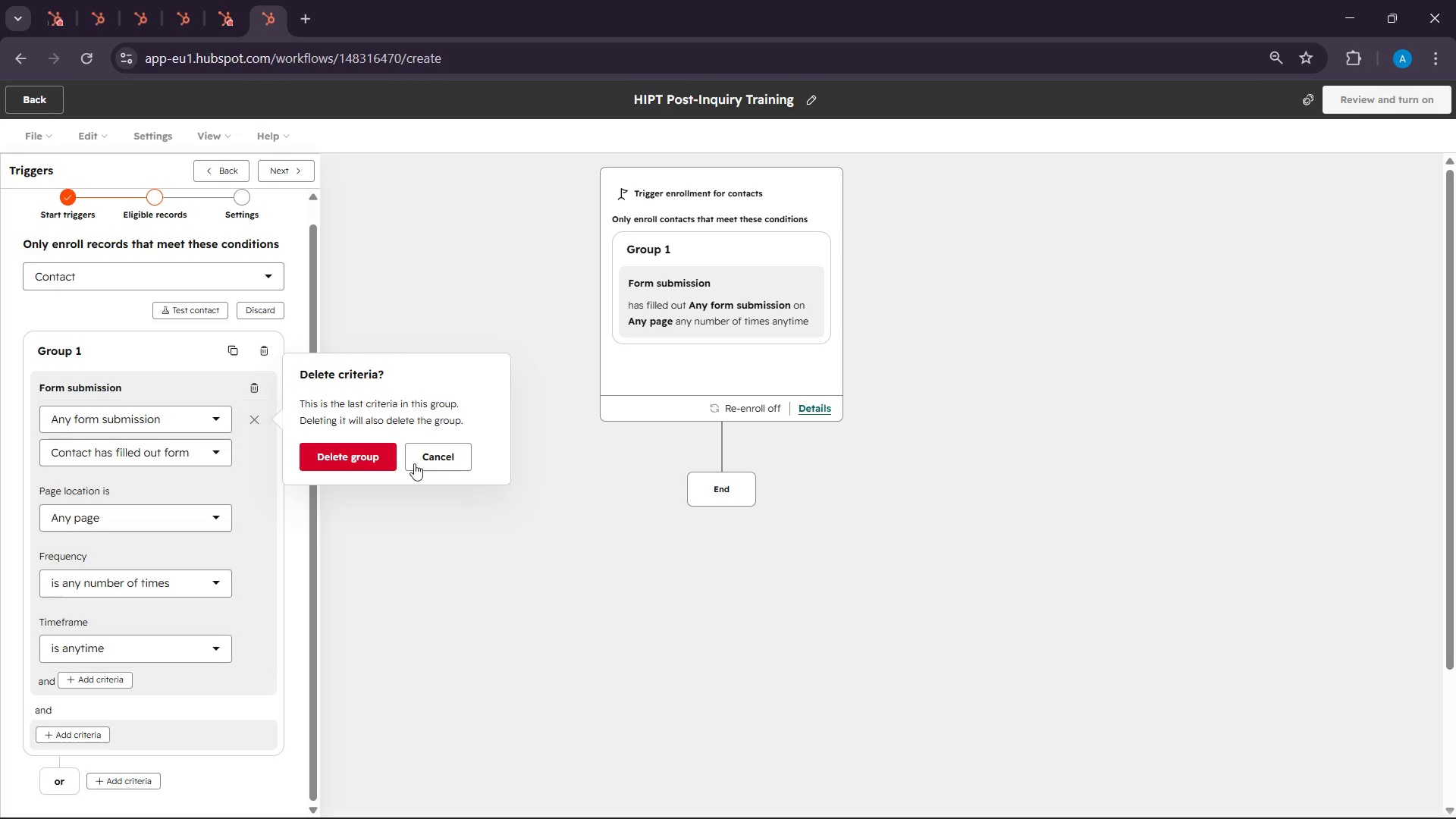 
left_click([328, 460])
 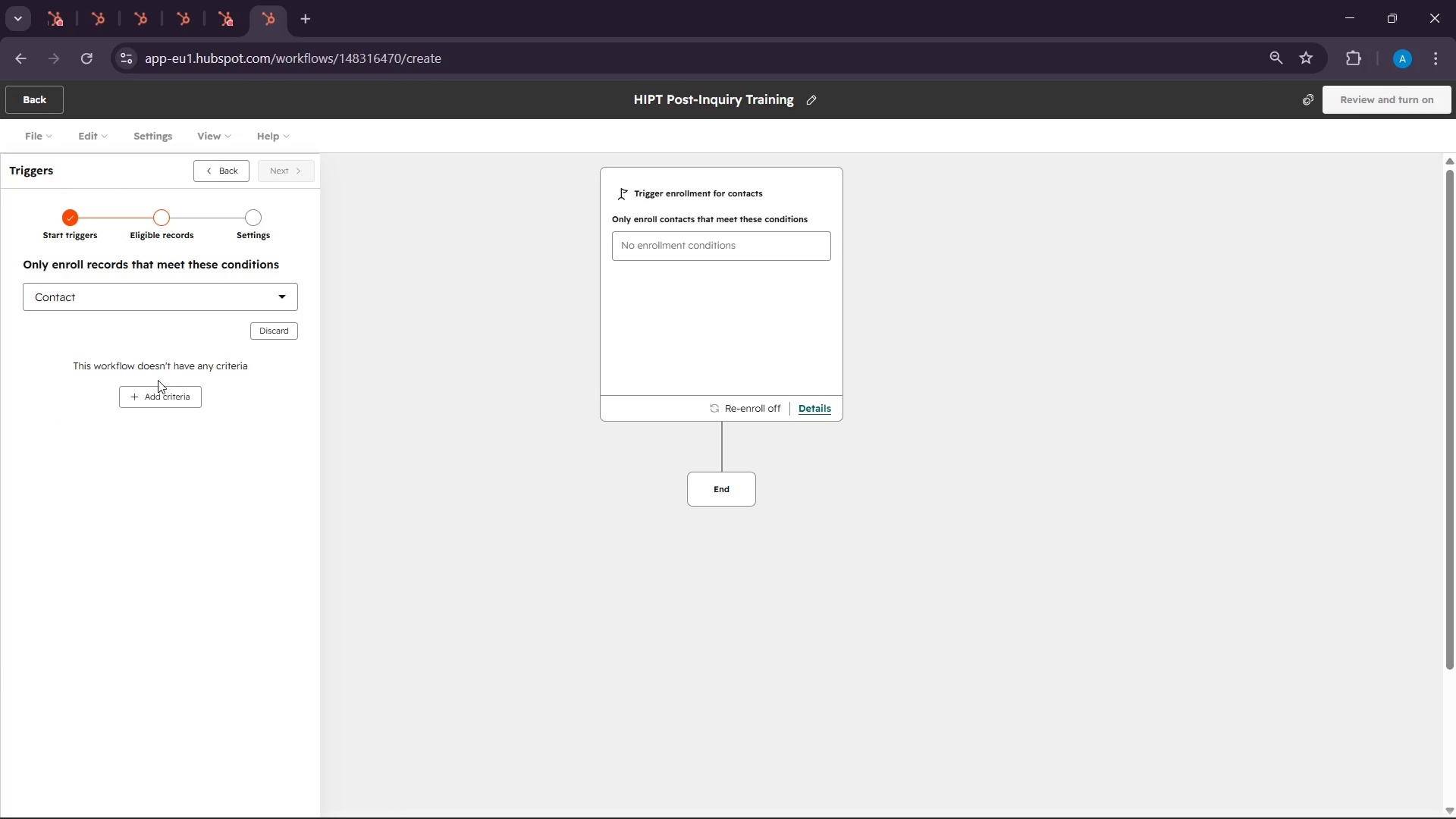 
left_click([157, 394])
 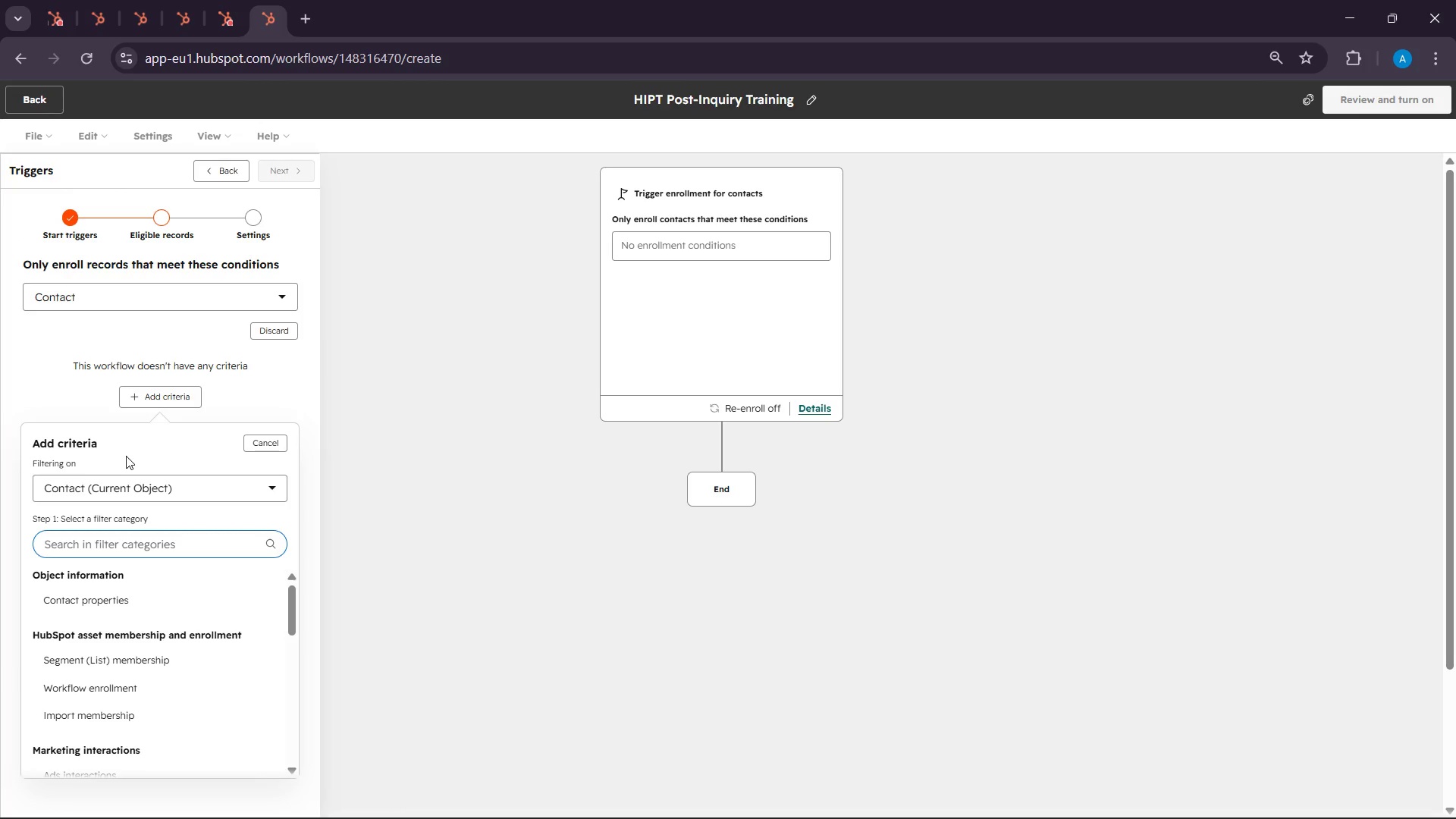 
type(form )
 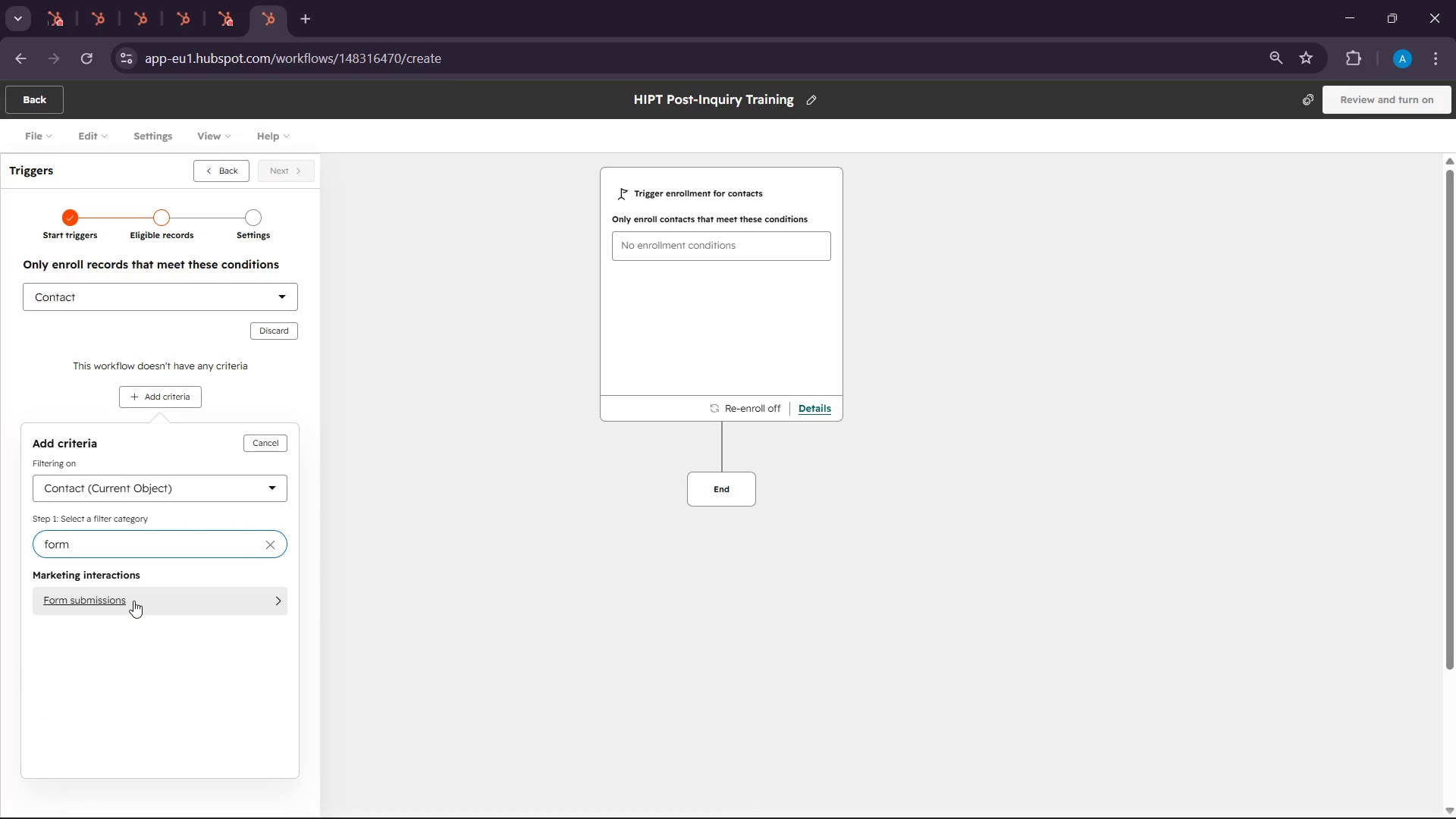 
left_click([187, 592])
 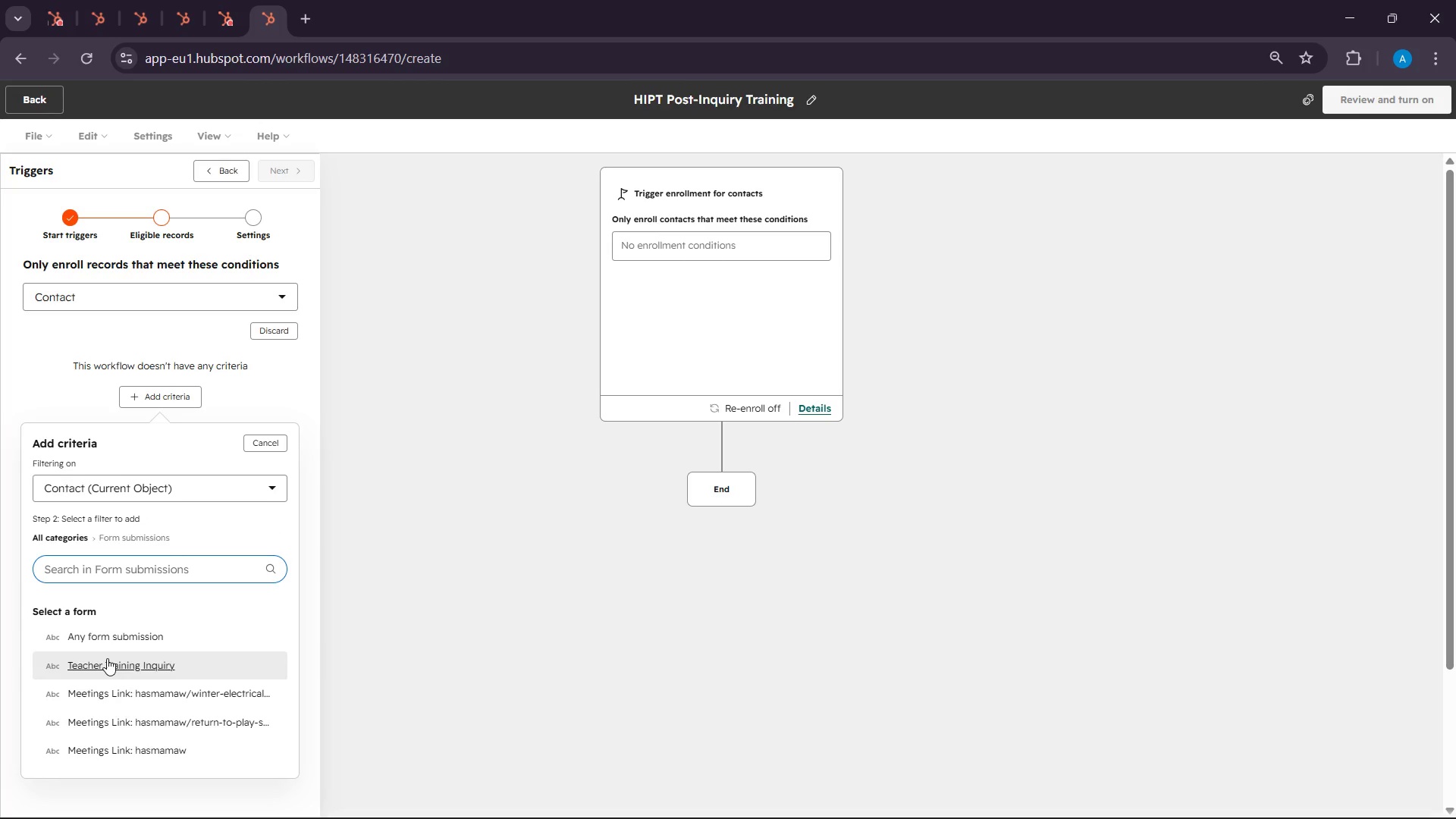 
wait(7.36)
 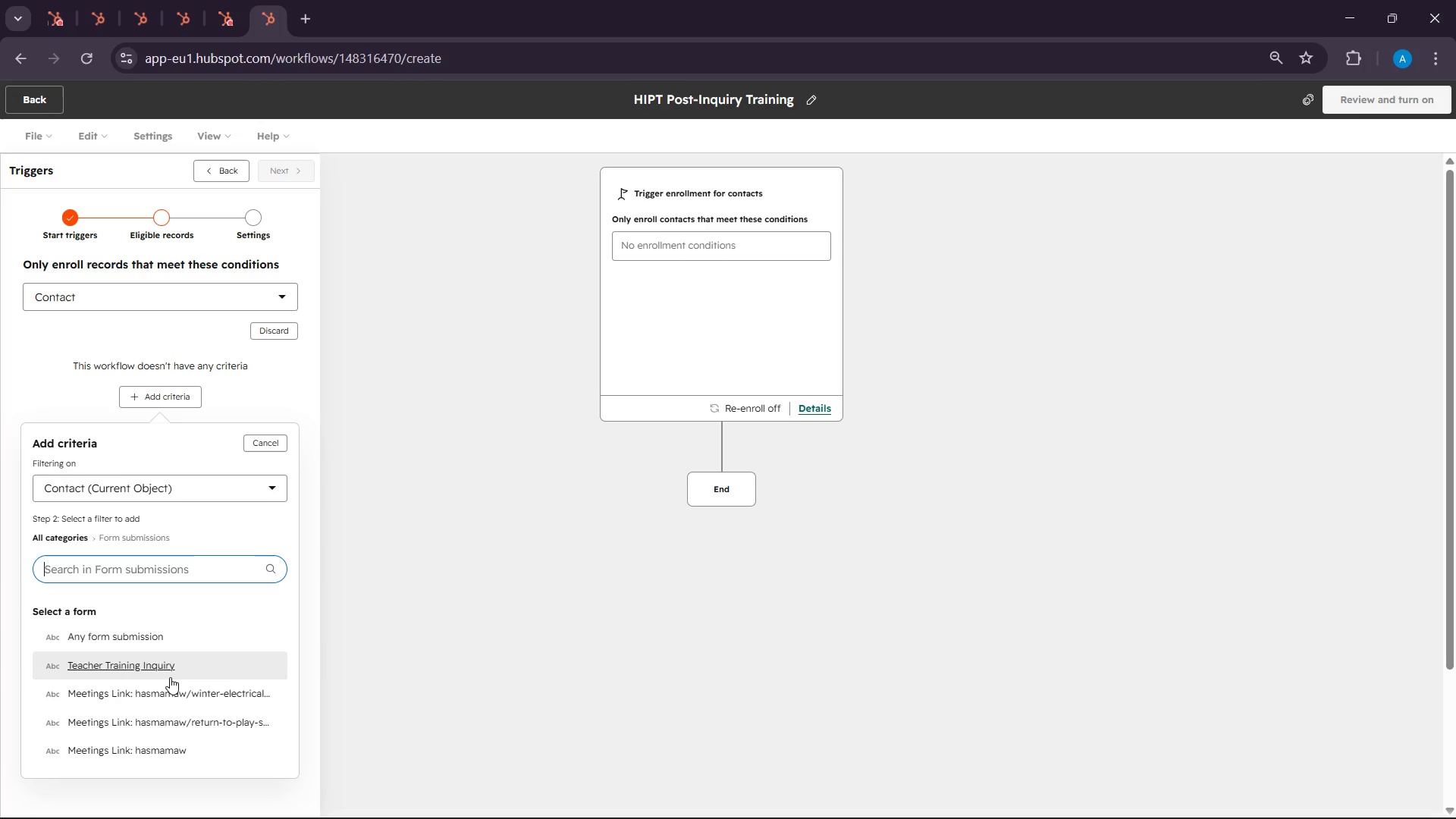 
left_click([107, 656])
 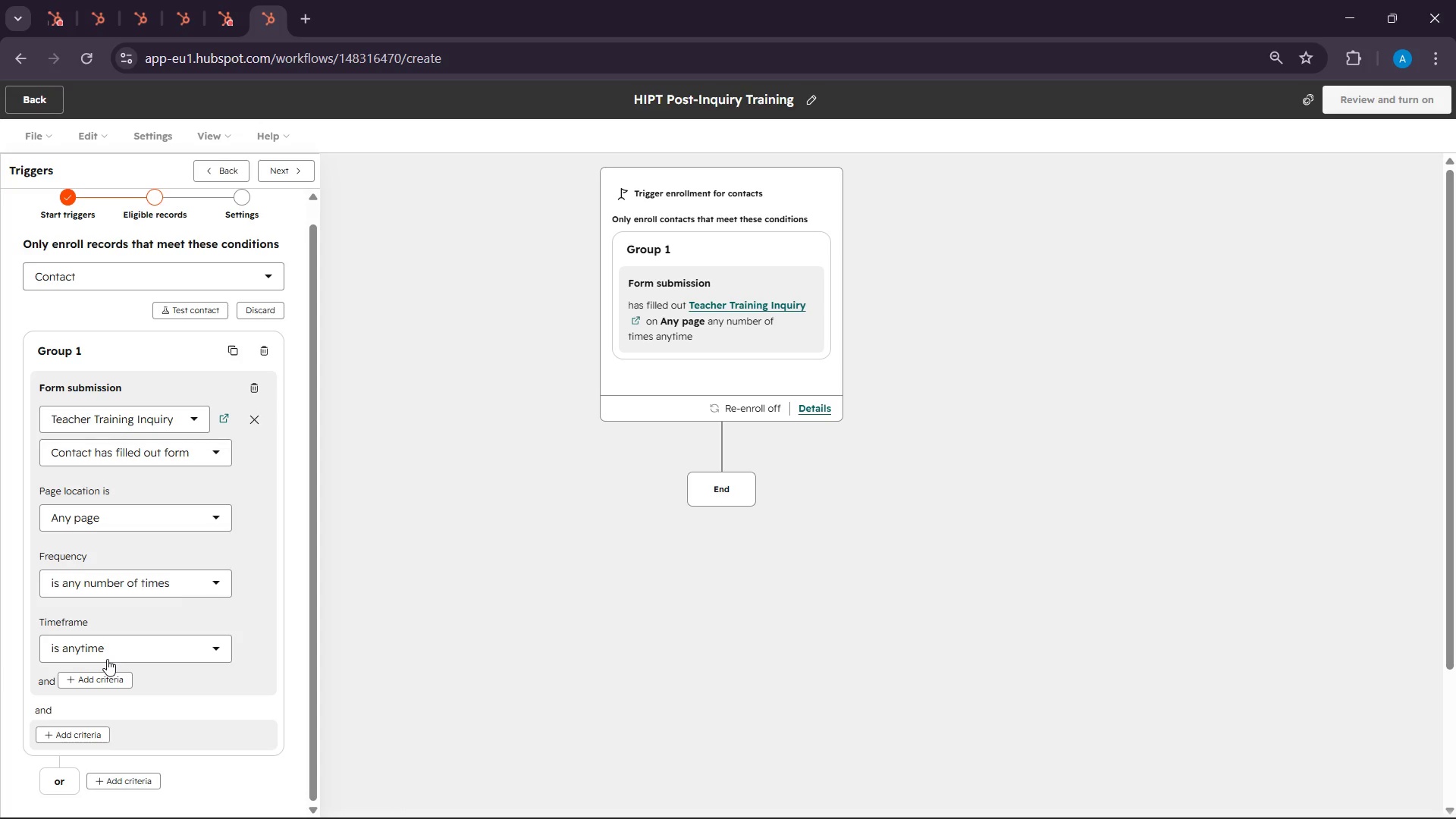 
wait(93.78)
 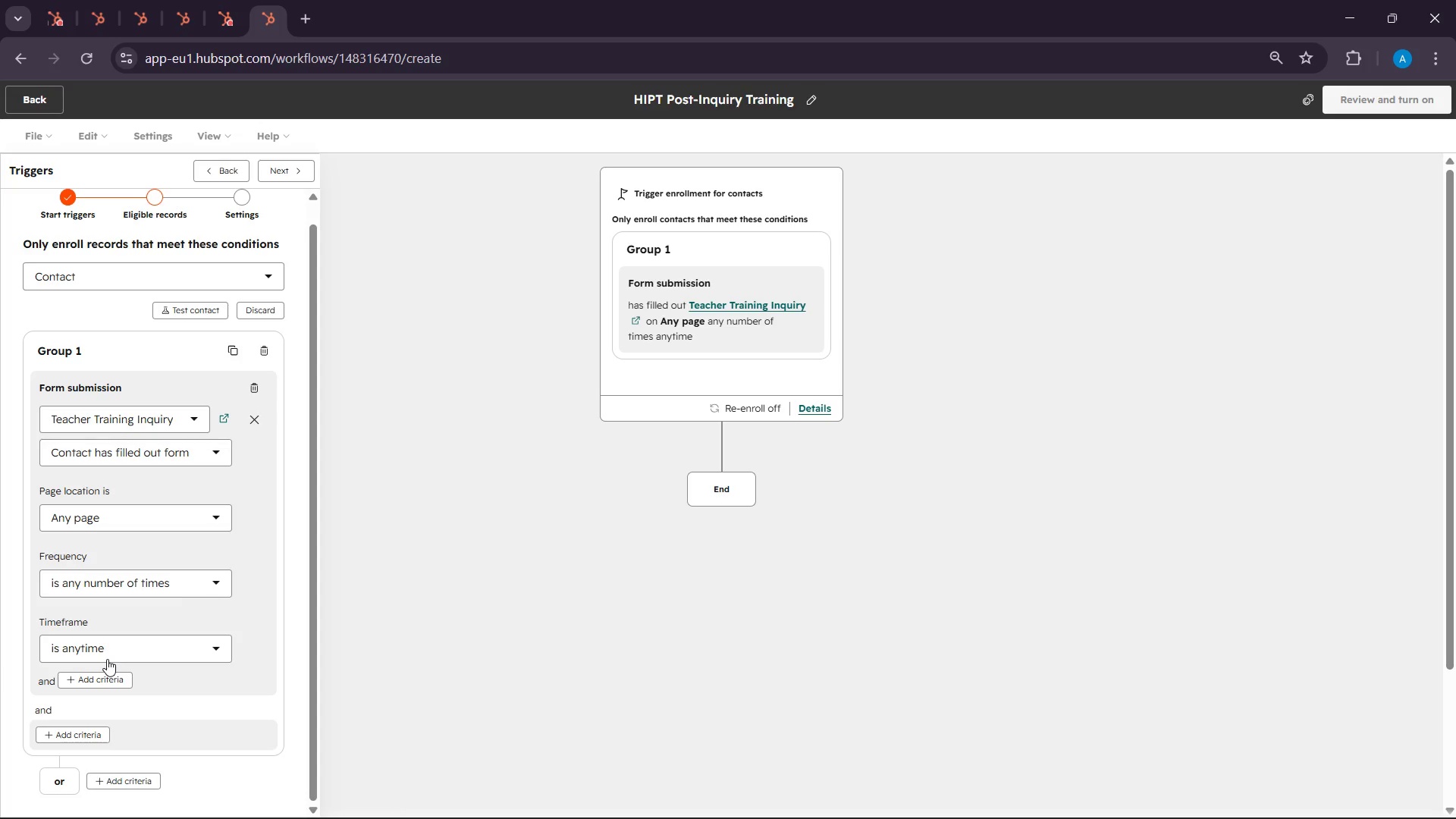 
left_click([165, 585])
 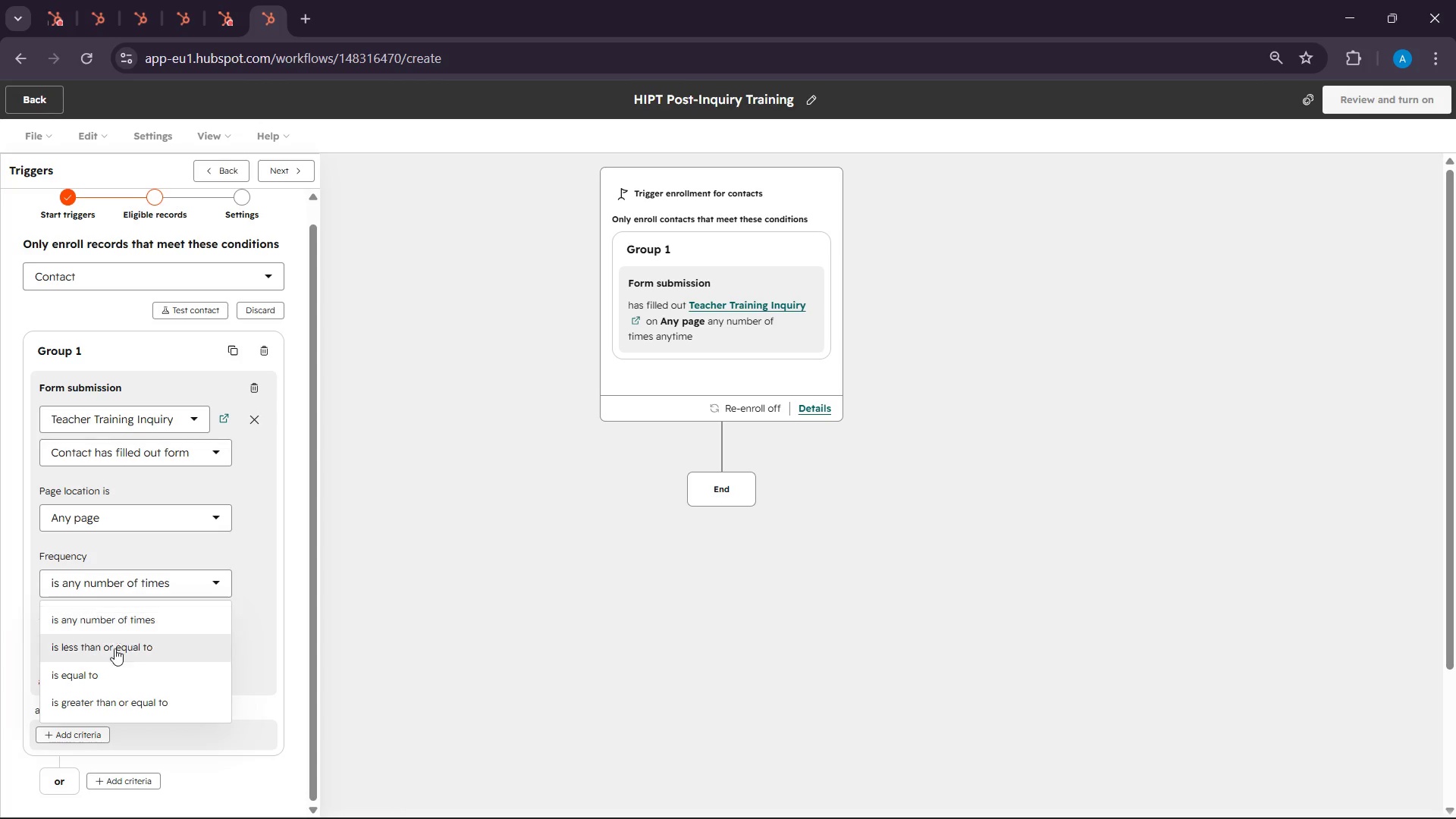 
scroll: coordinate [116, 662], scroll_direction: down, amount: 3.0
 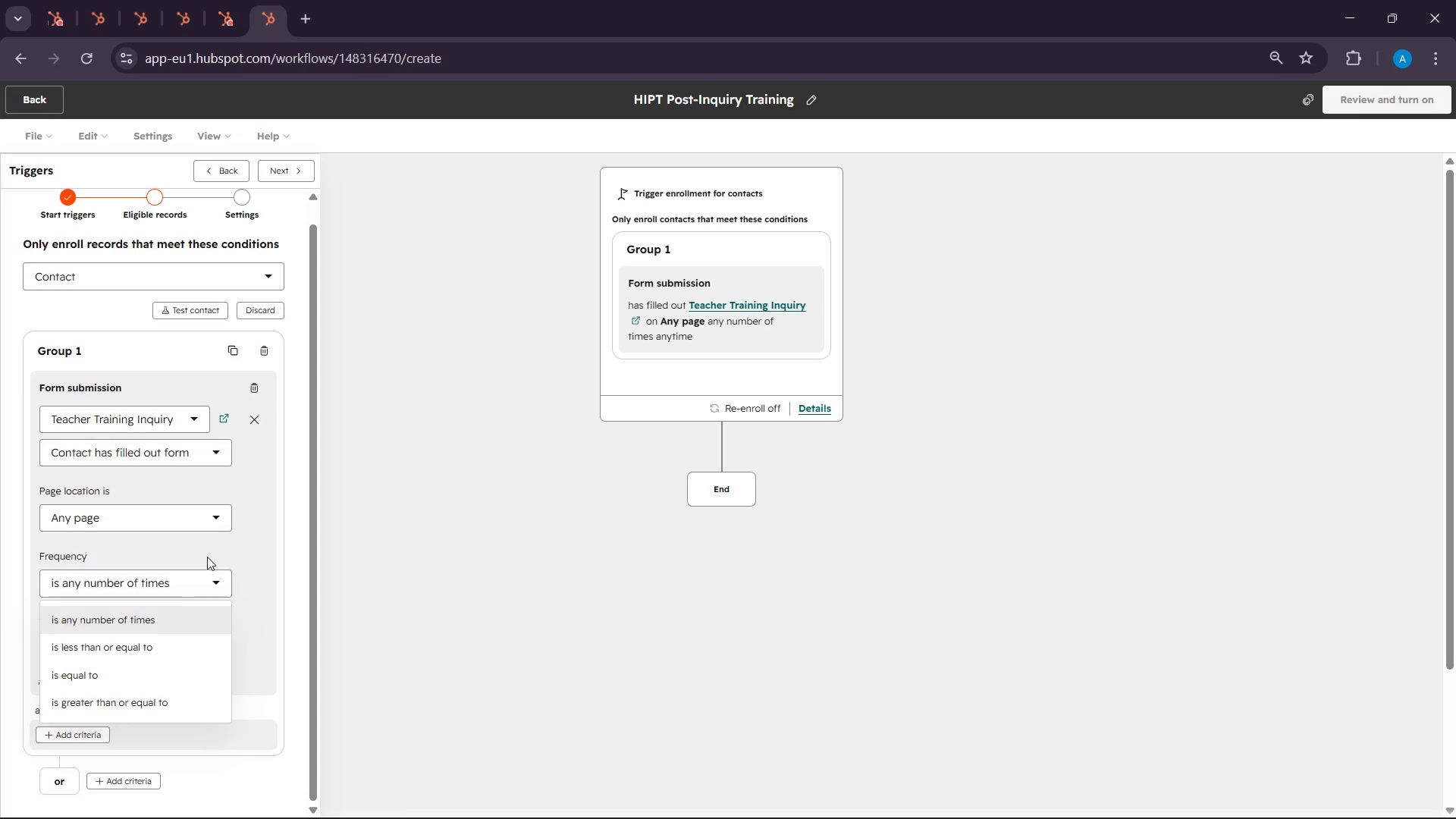 
left_click([207, 545])
 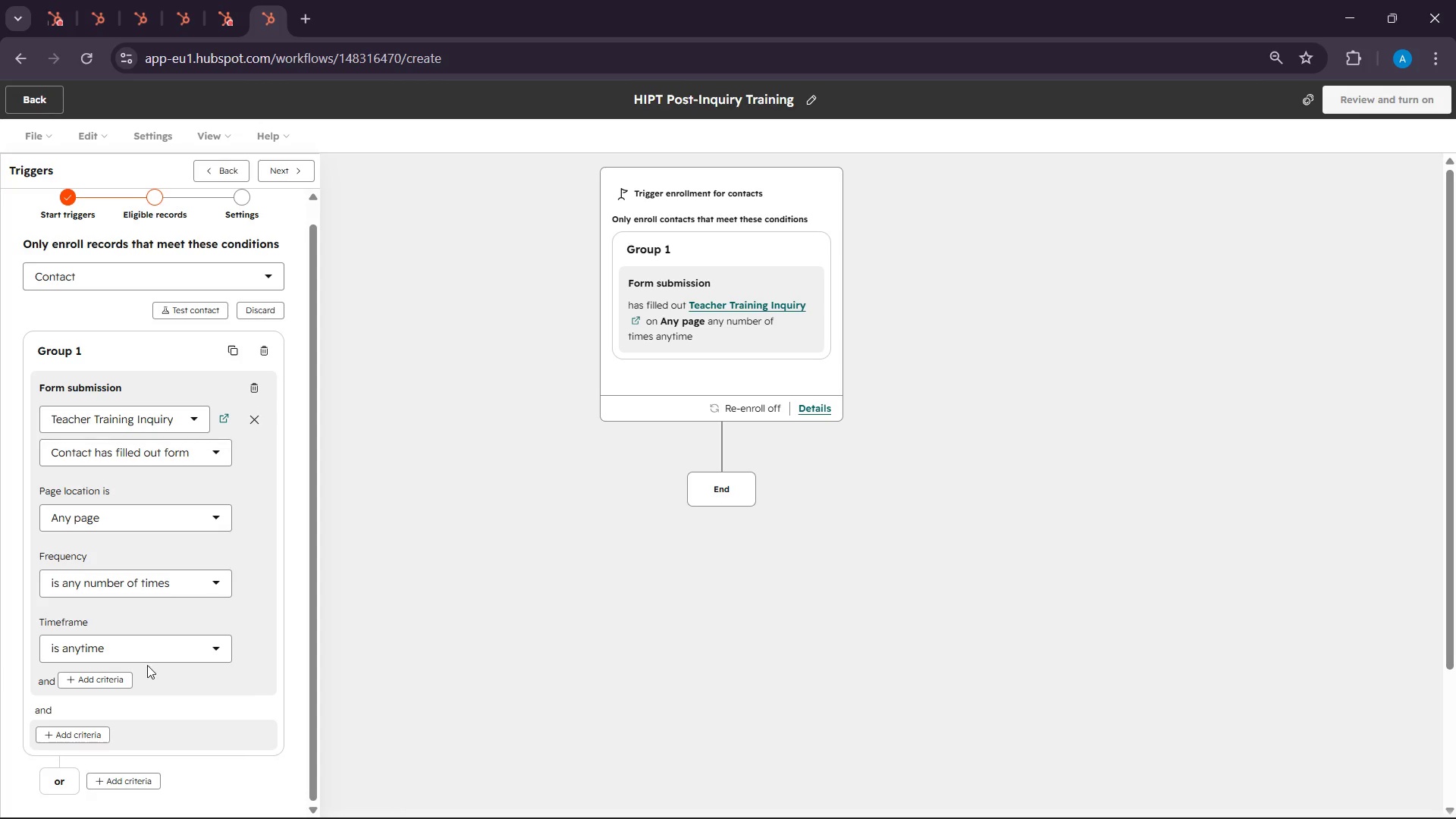 
left_click([142, 654])
 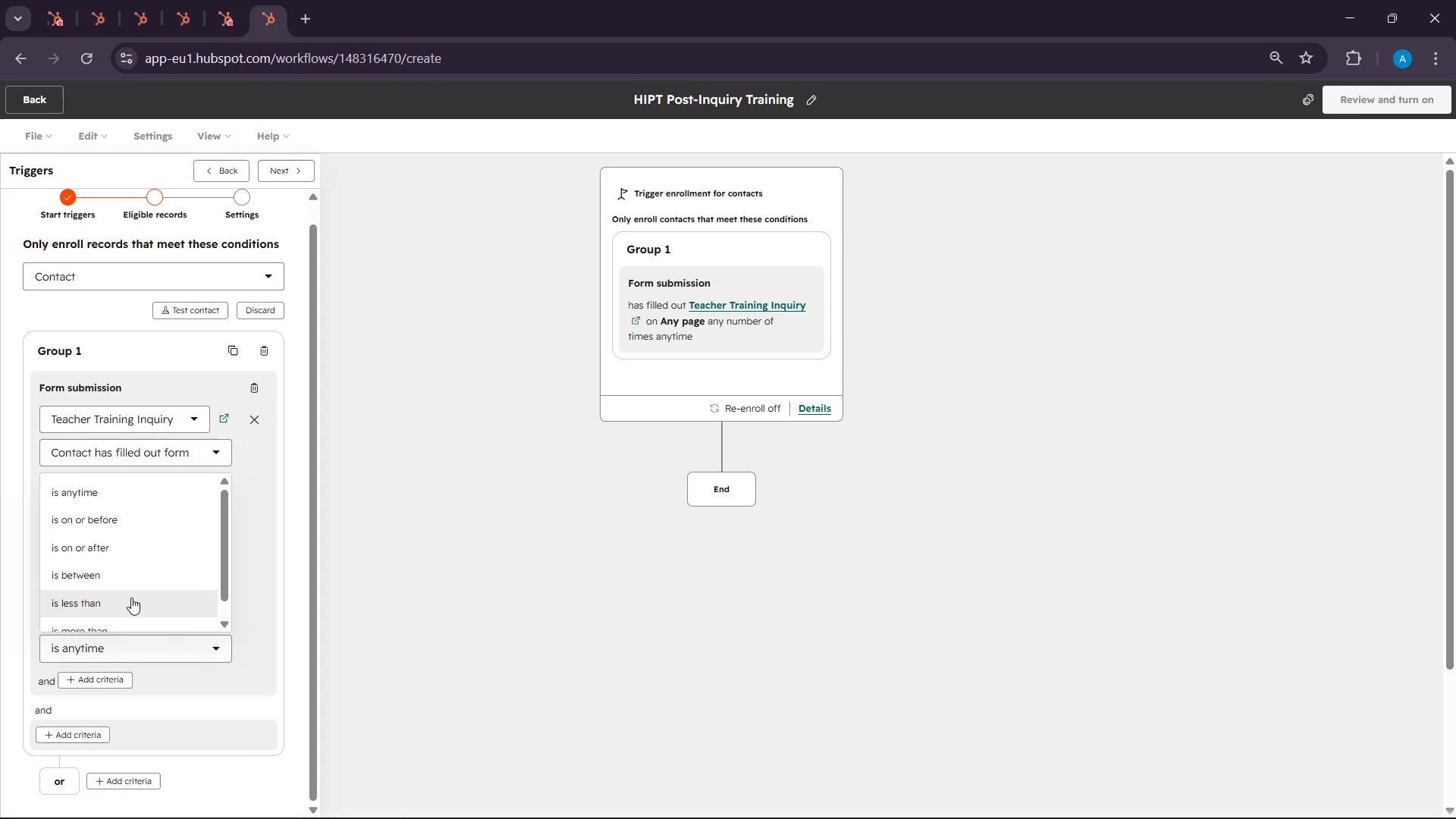 
scroll: coordinate [131, 598], scroll_direction: up, amount: 1.0
 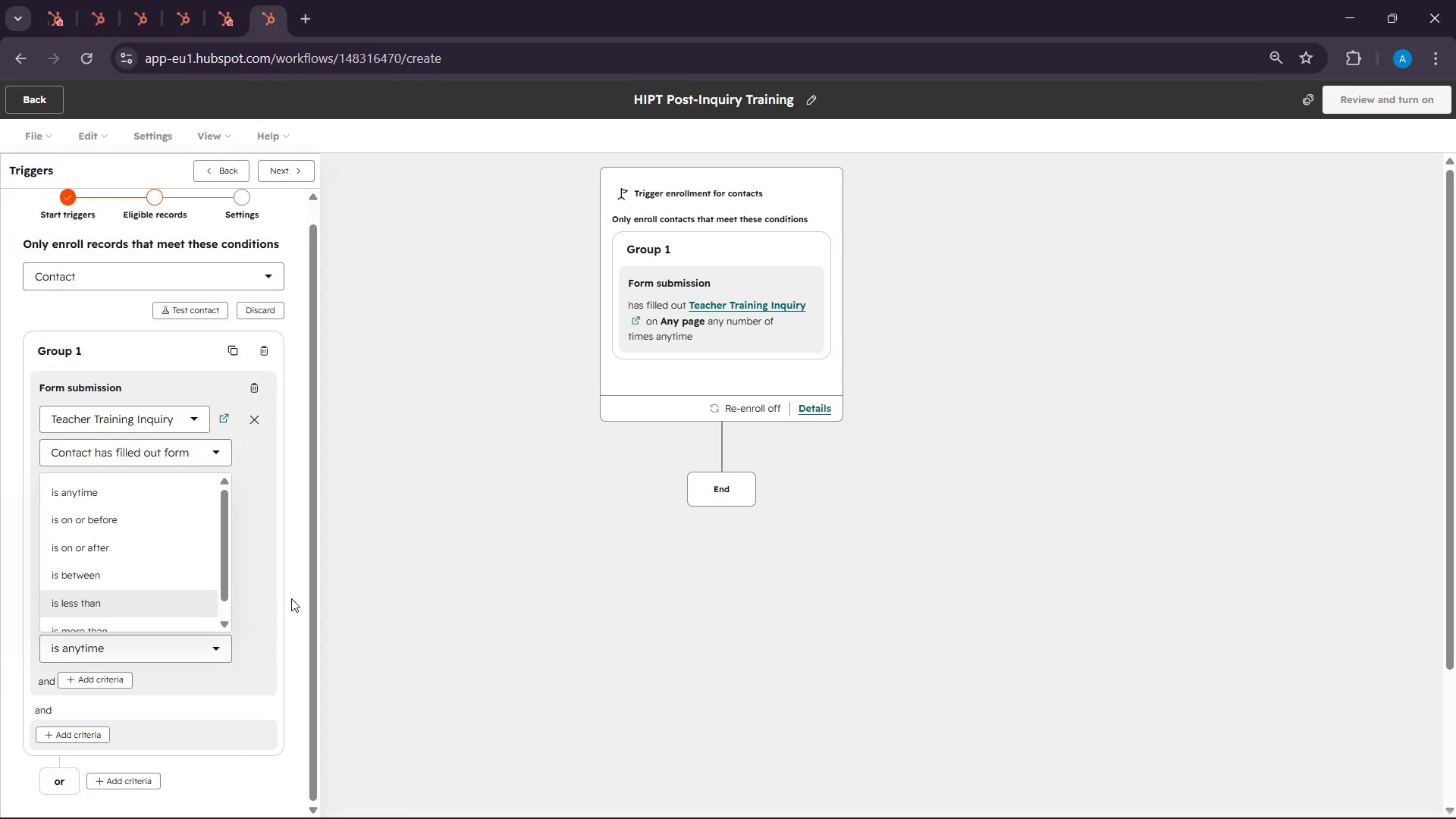 
left_click([291, 598])
 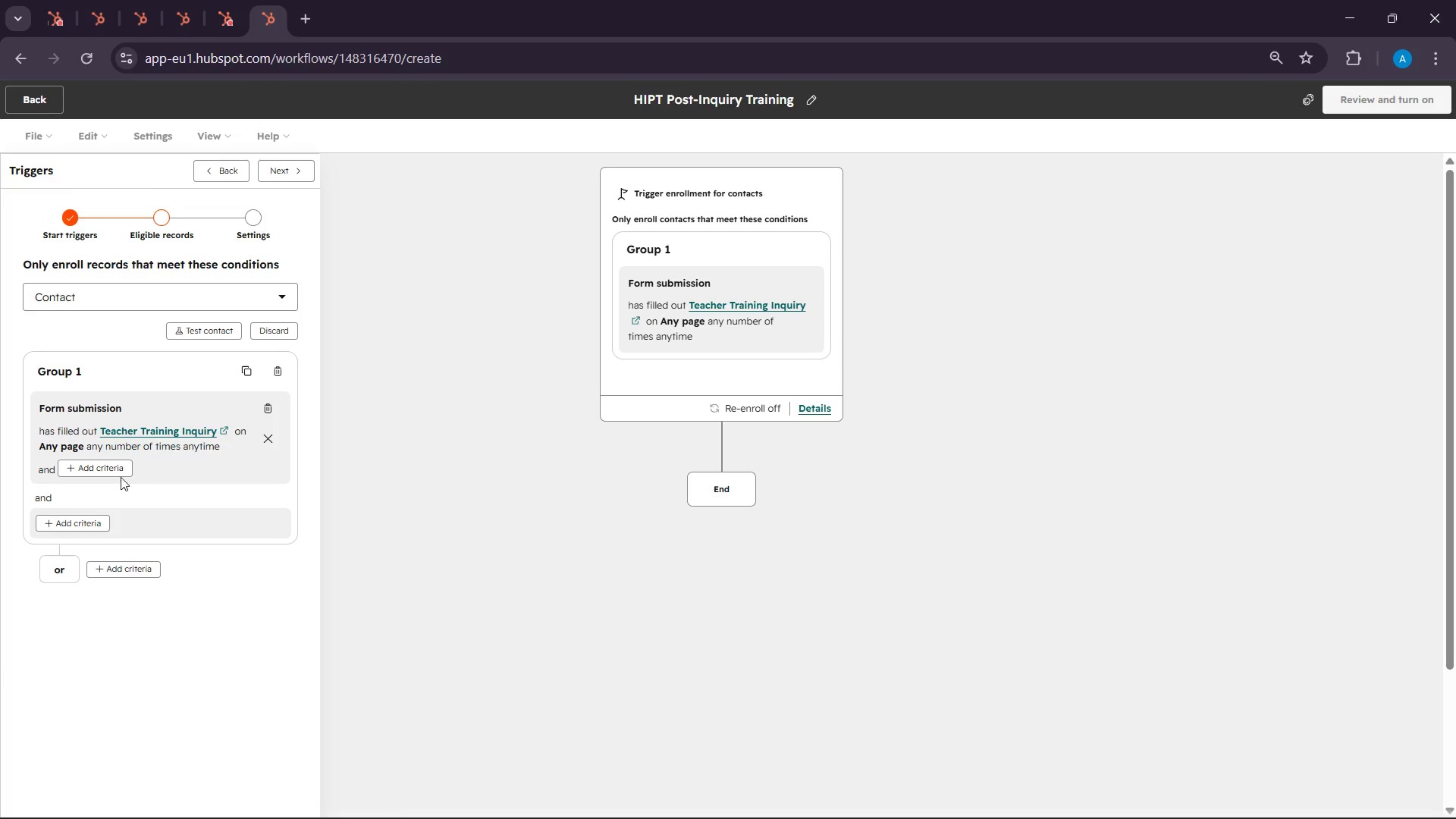 
left_click([200, 448])
 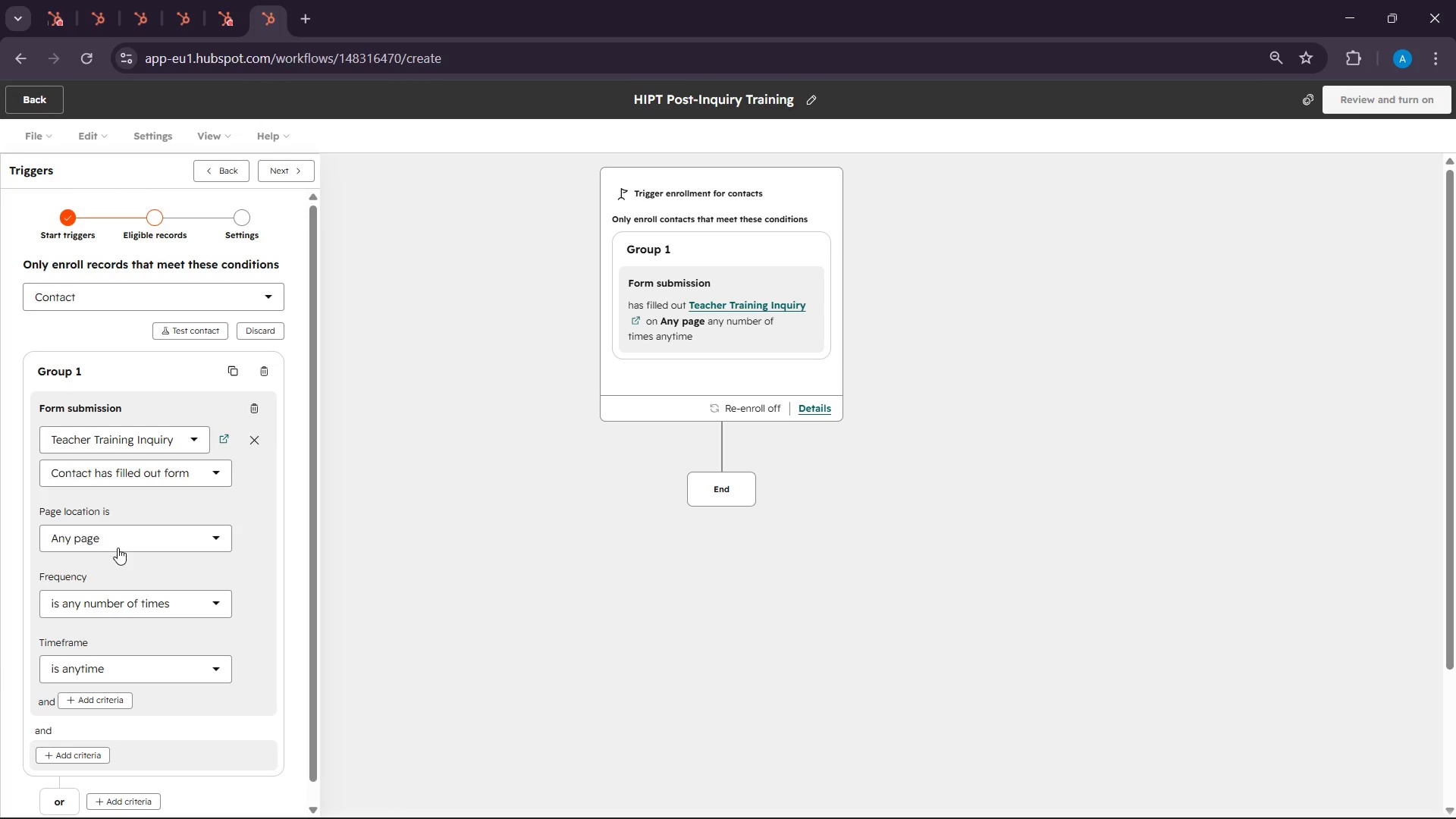 
left_click([110, 608])
 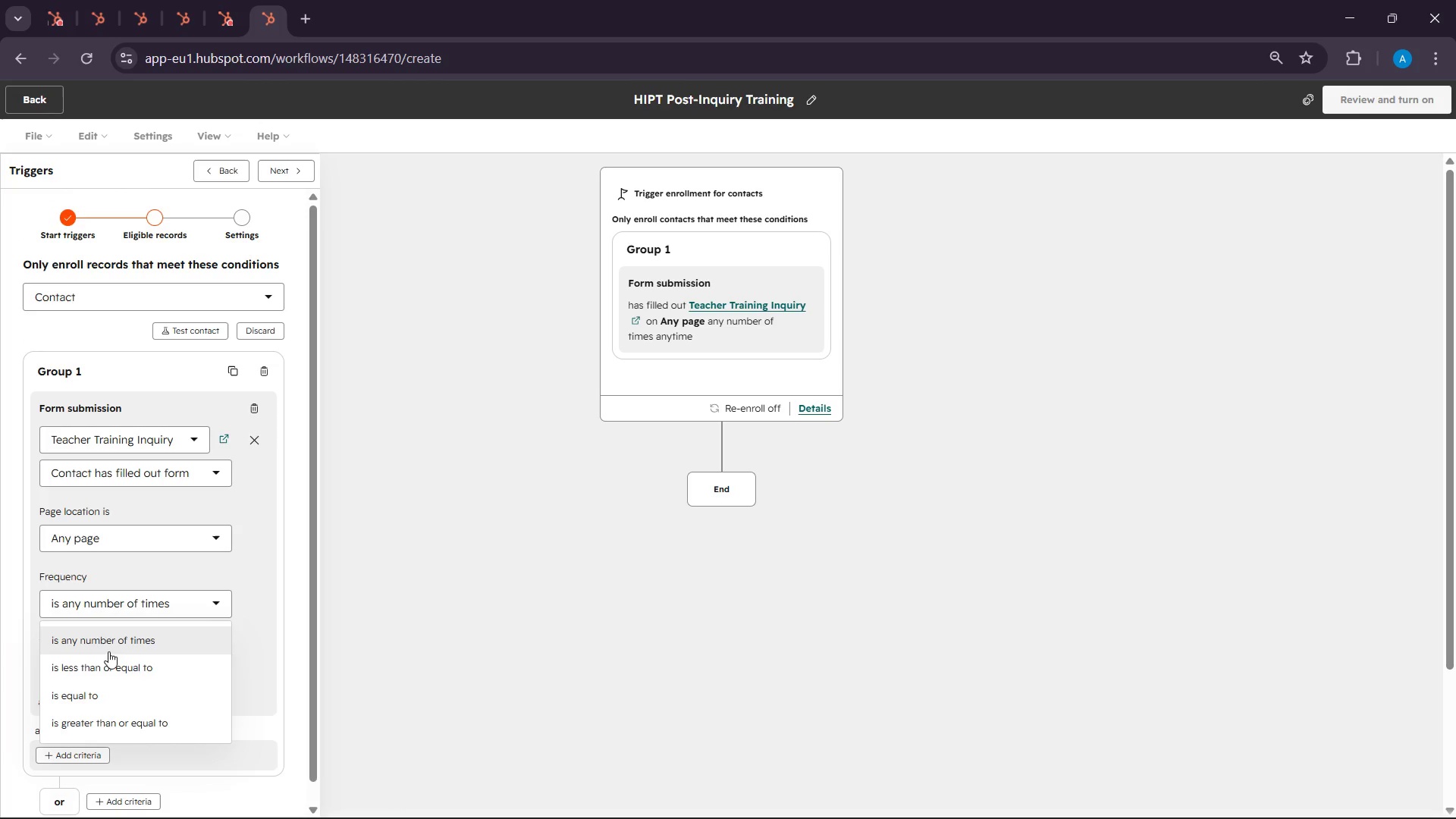 
scroll: coordinate [151, 651], scroll_direction: down, amount: 10.0
 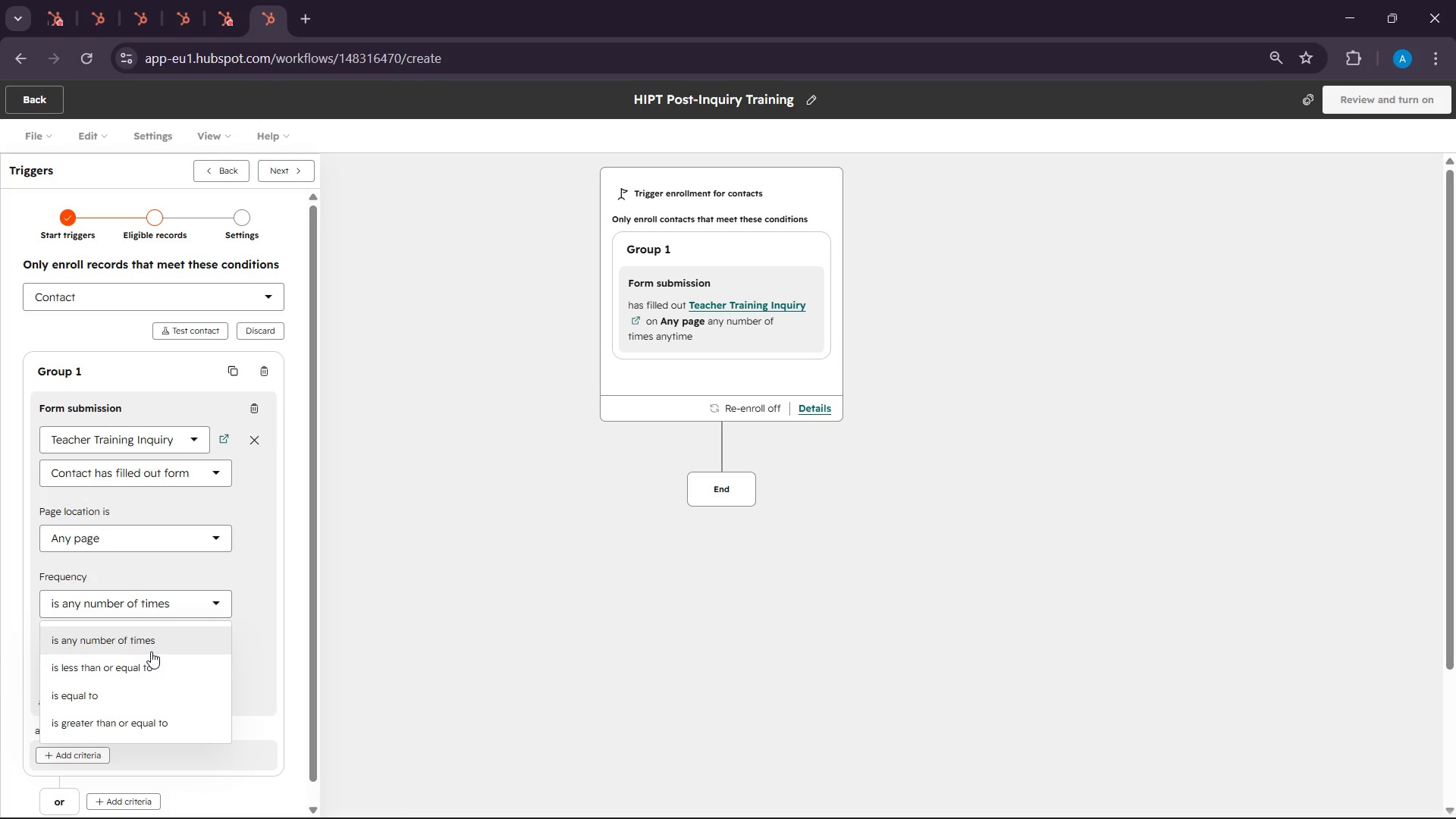 
wait(50.52)
 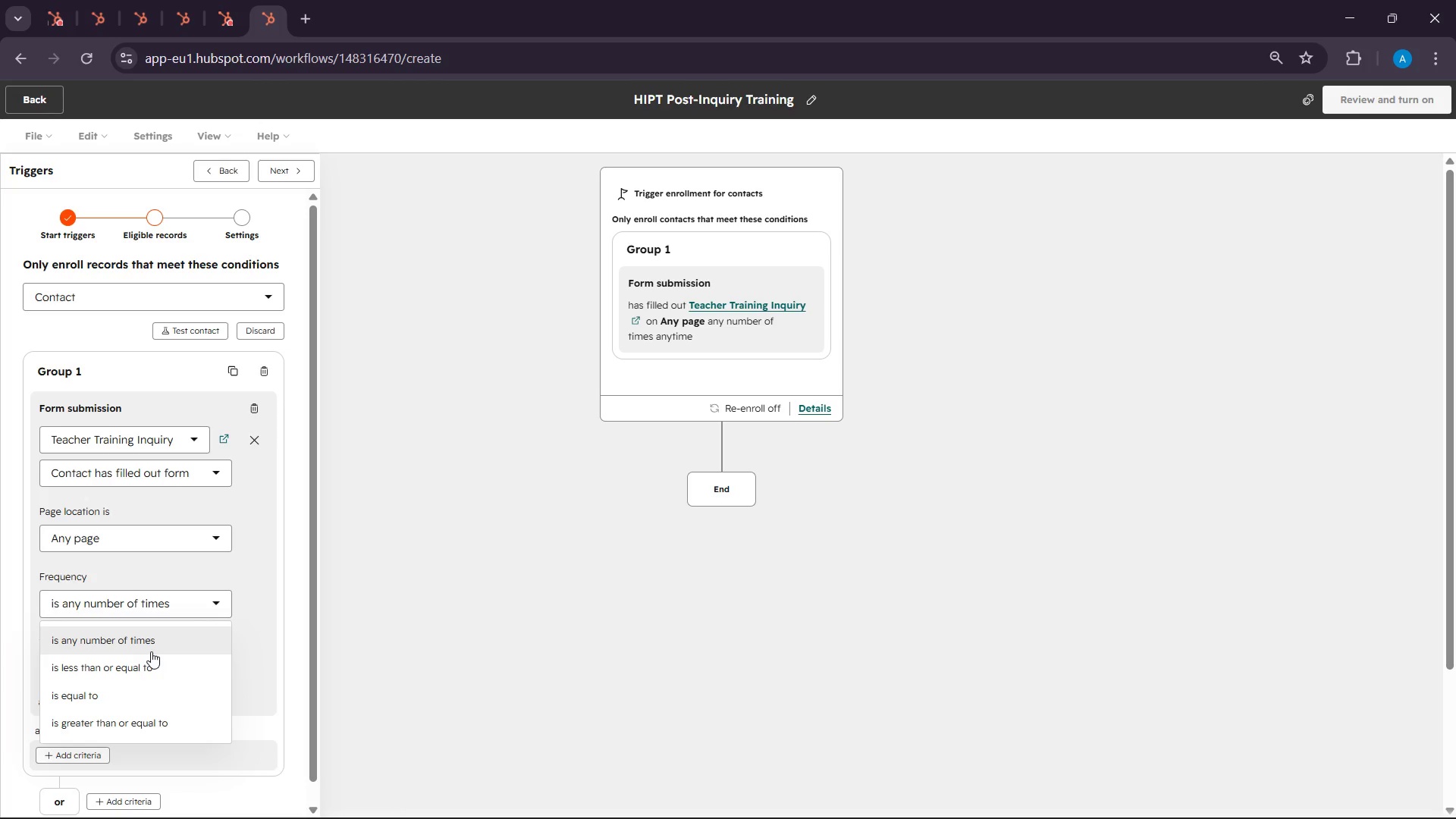 
left_click([94, 685])
 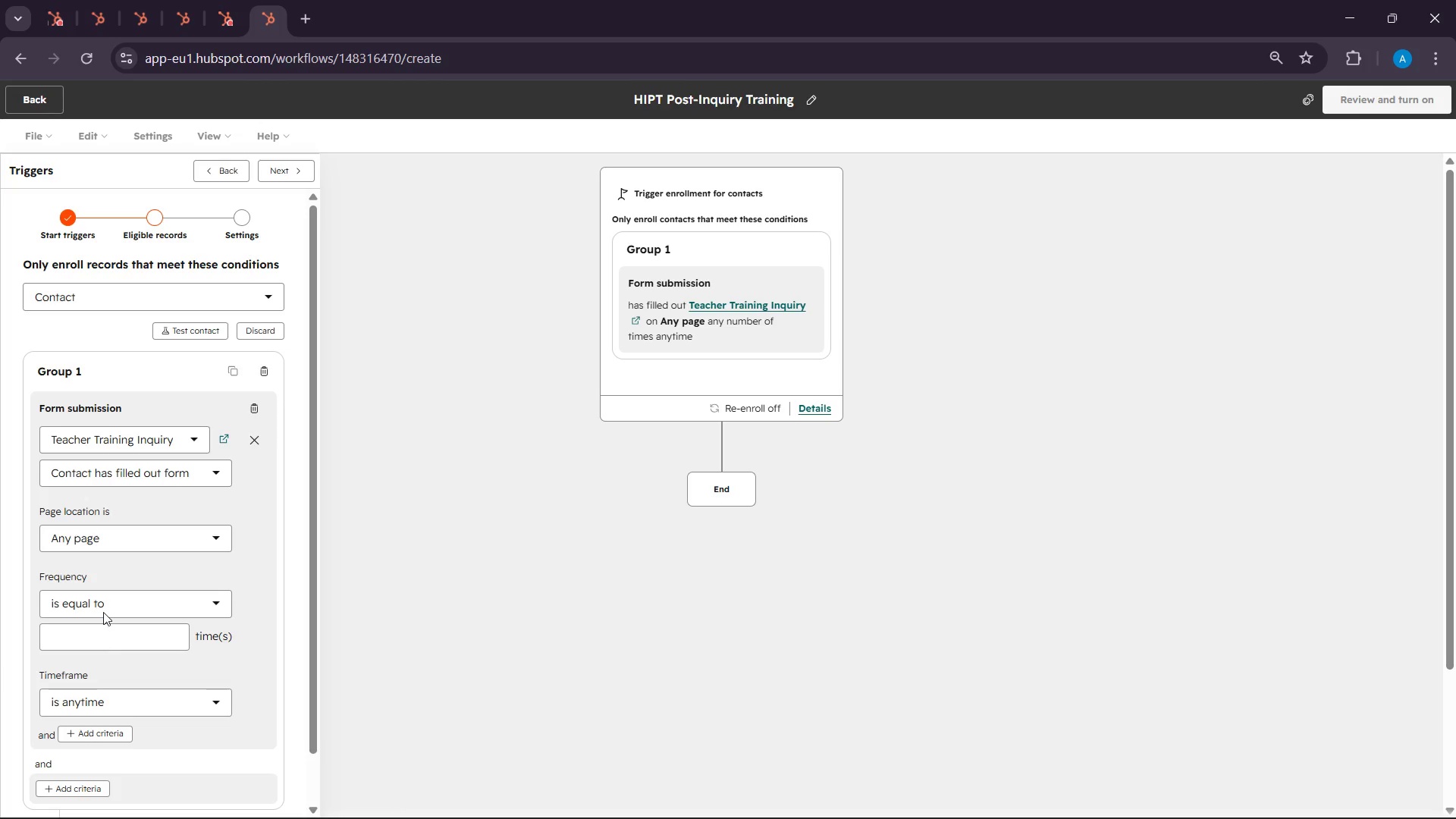 
left_click([103, 612])
 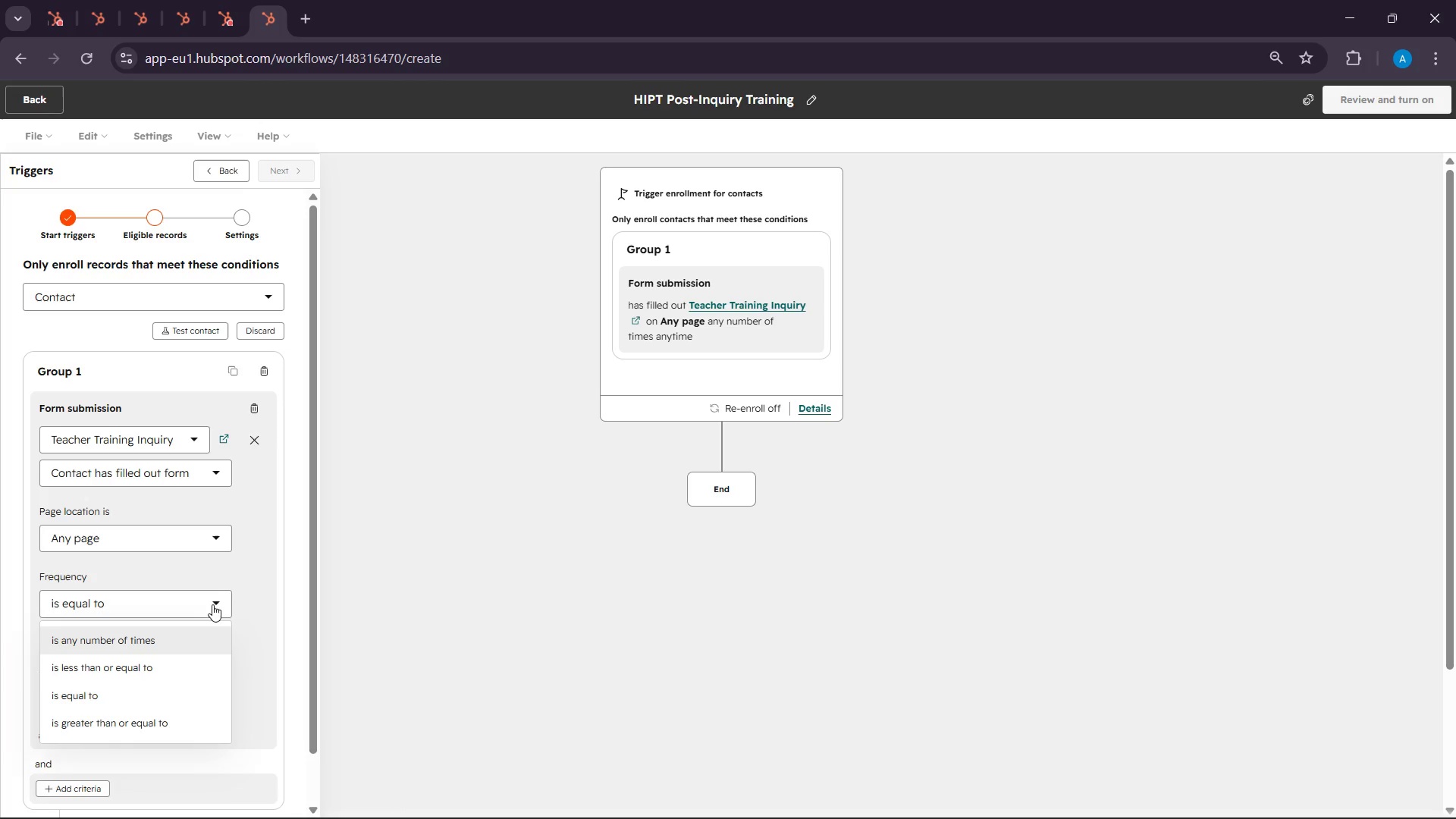 
left_click([242, 604])
 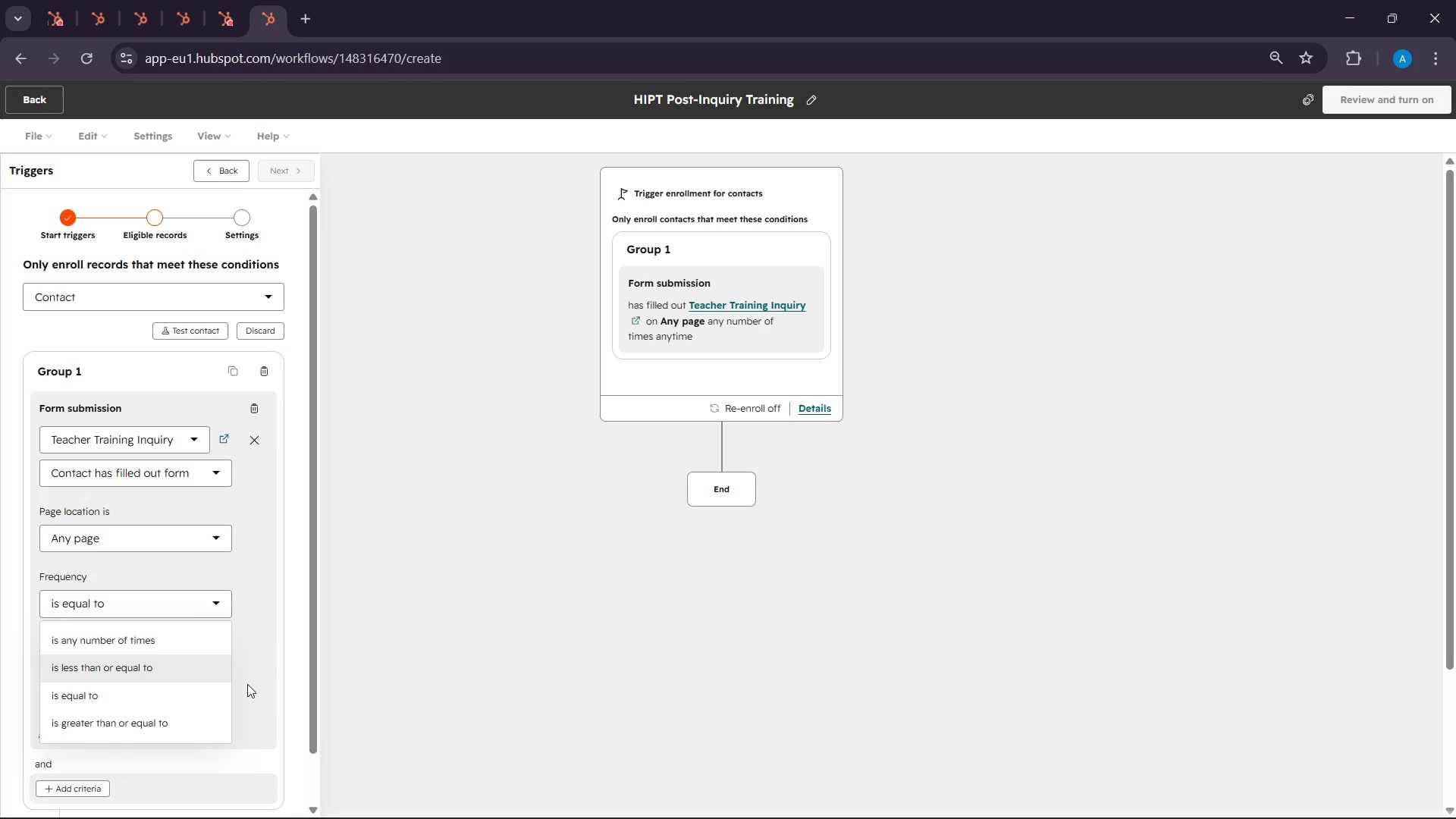 
left_click([282, 684])
 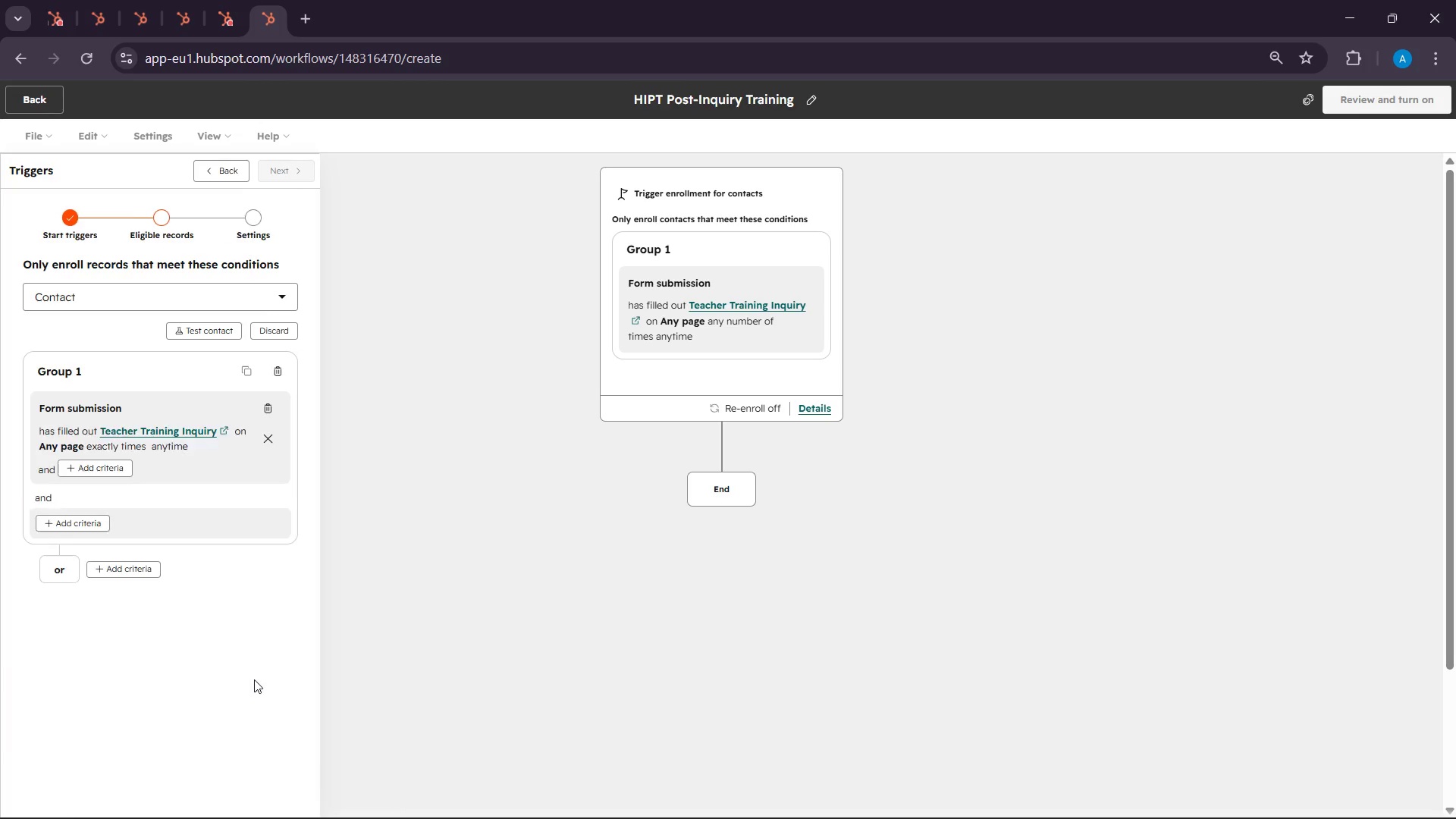 
left_click([254, 679])
 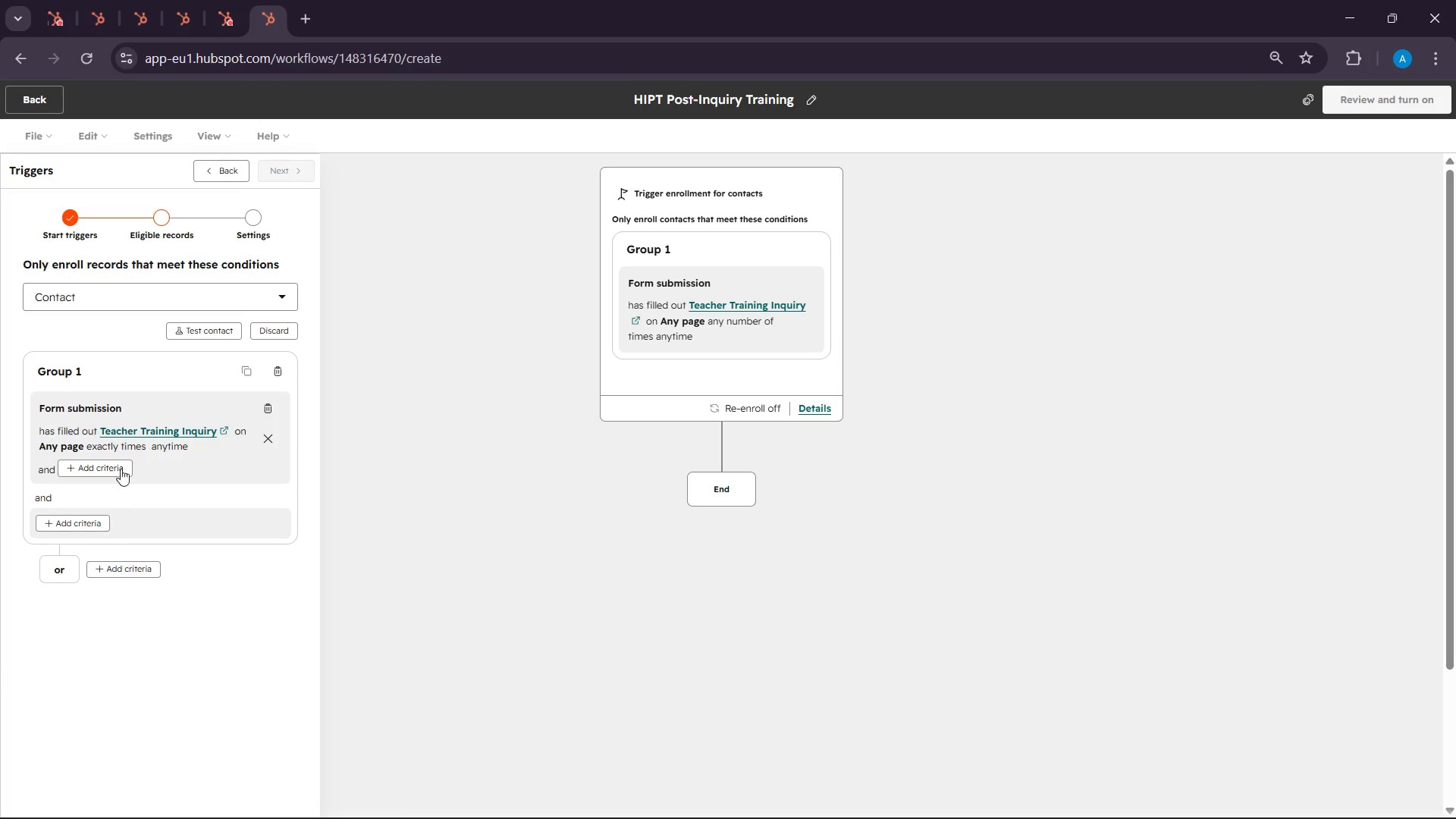 
left_click([136, 445])
 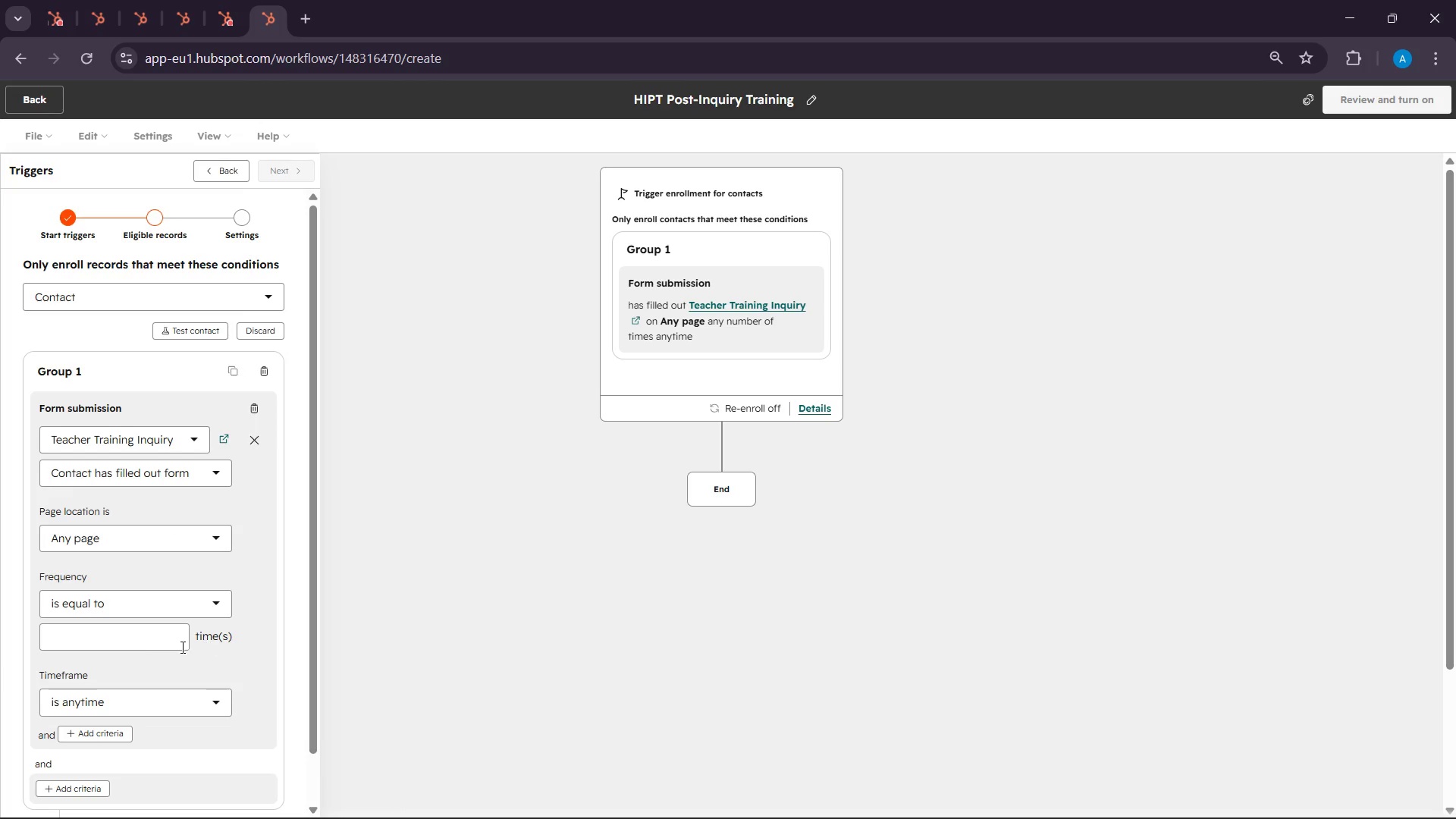 
left_click([143, 640])
 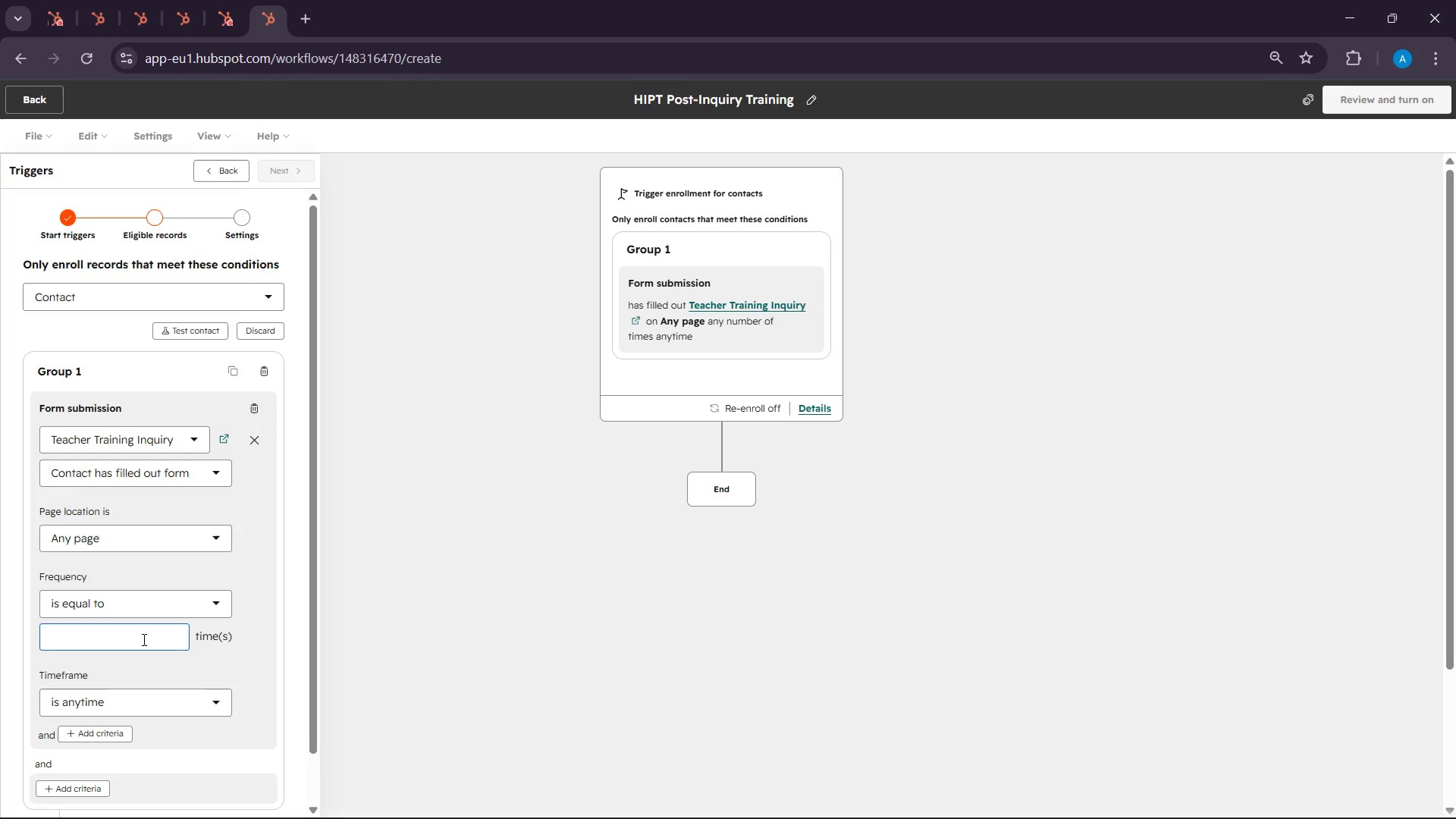 
key(1)
 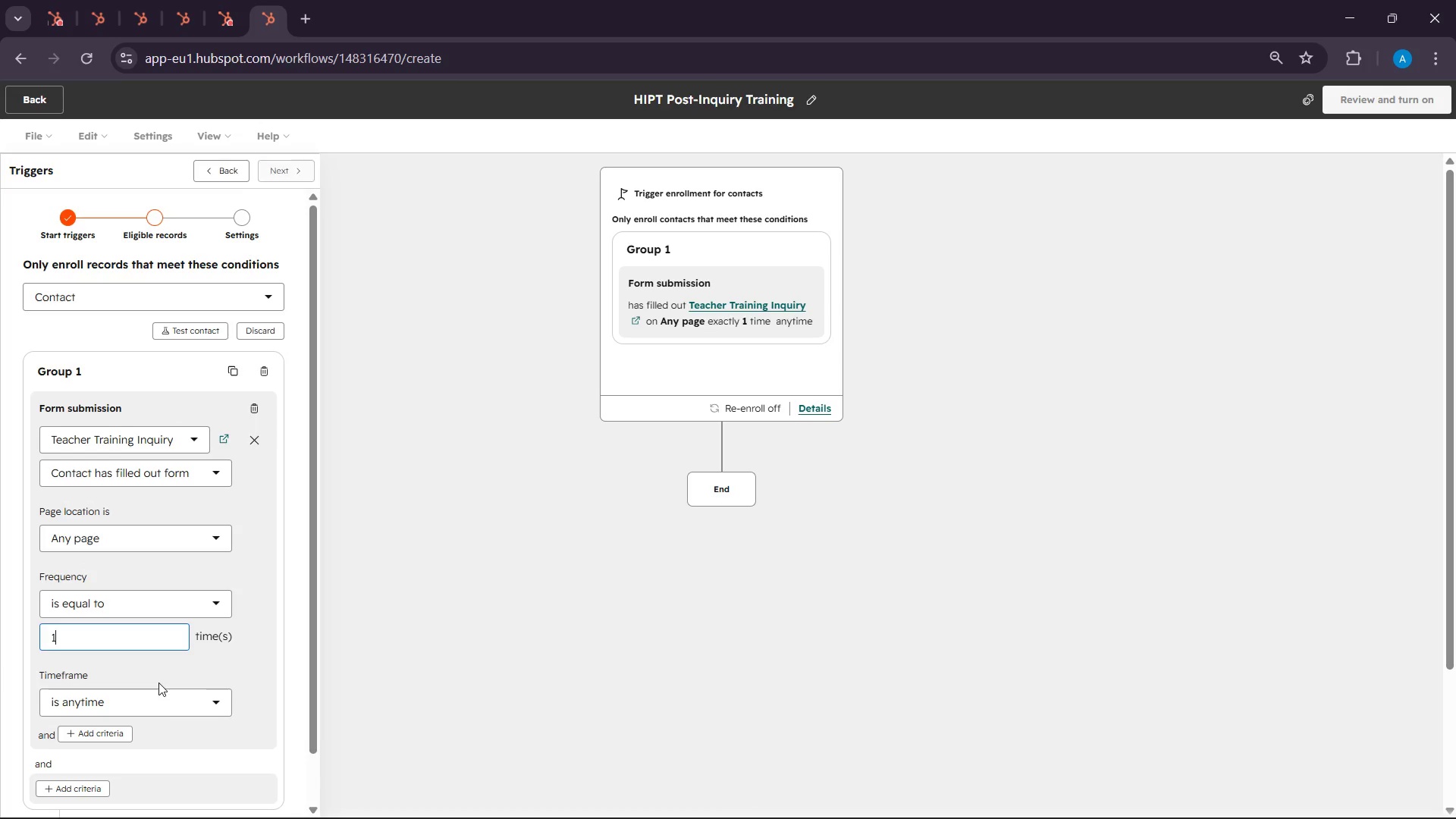 
left_click([169, 705])
 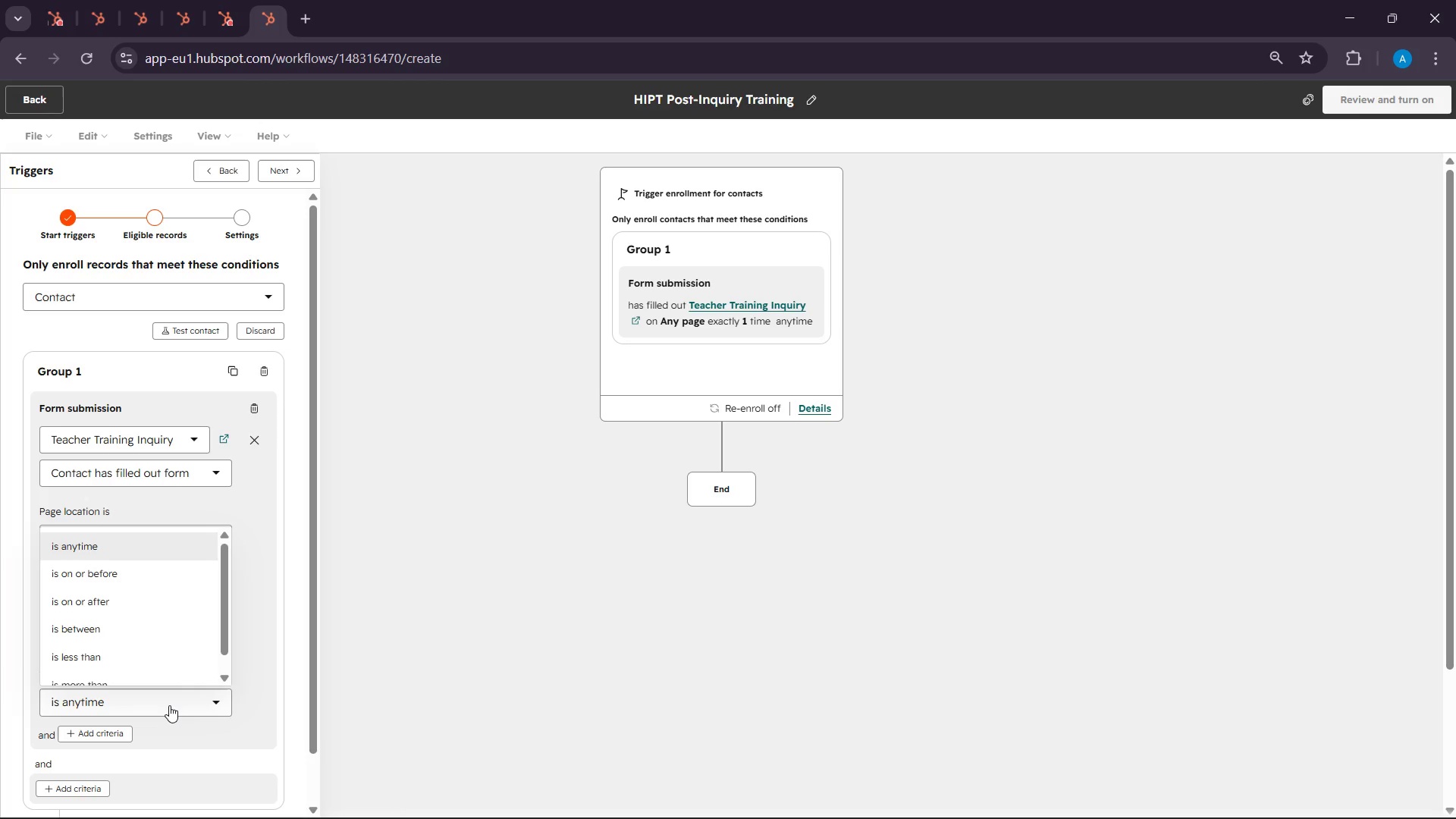 
left_click([169, 705])
 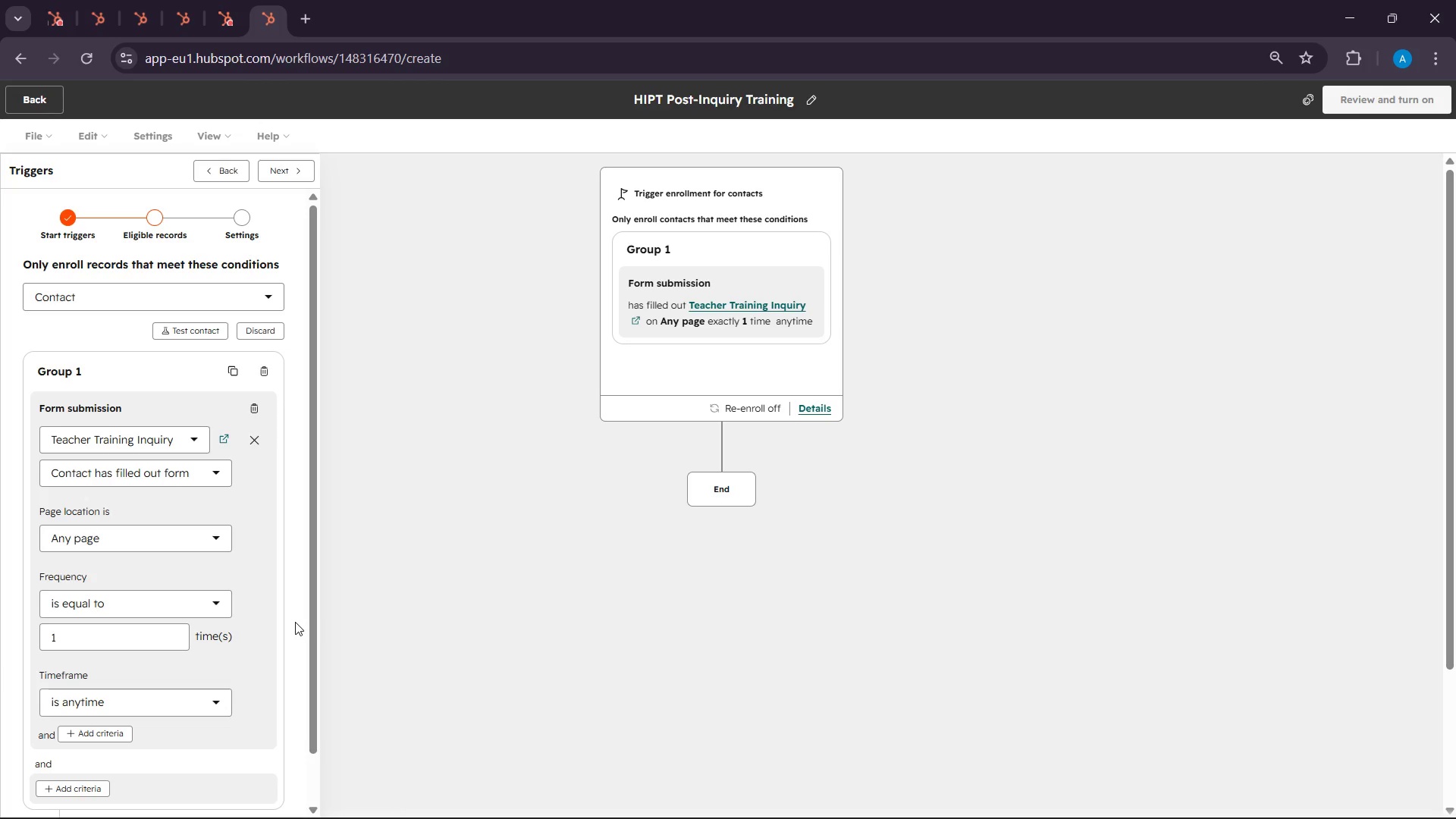 
wait(6.62)
 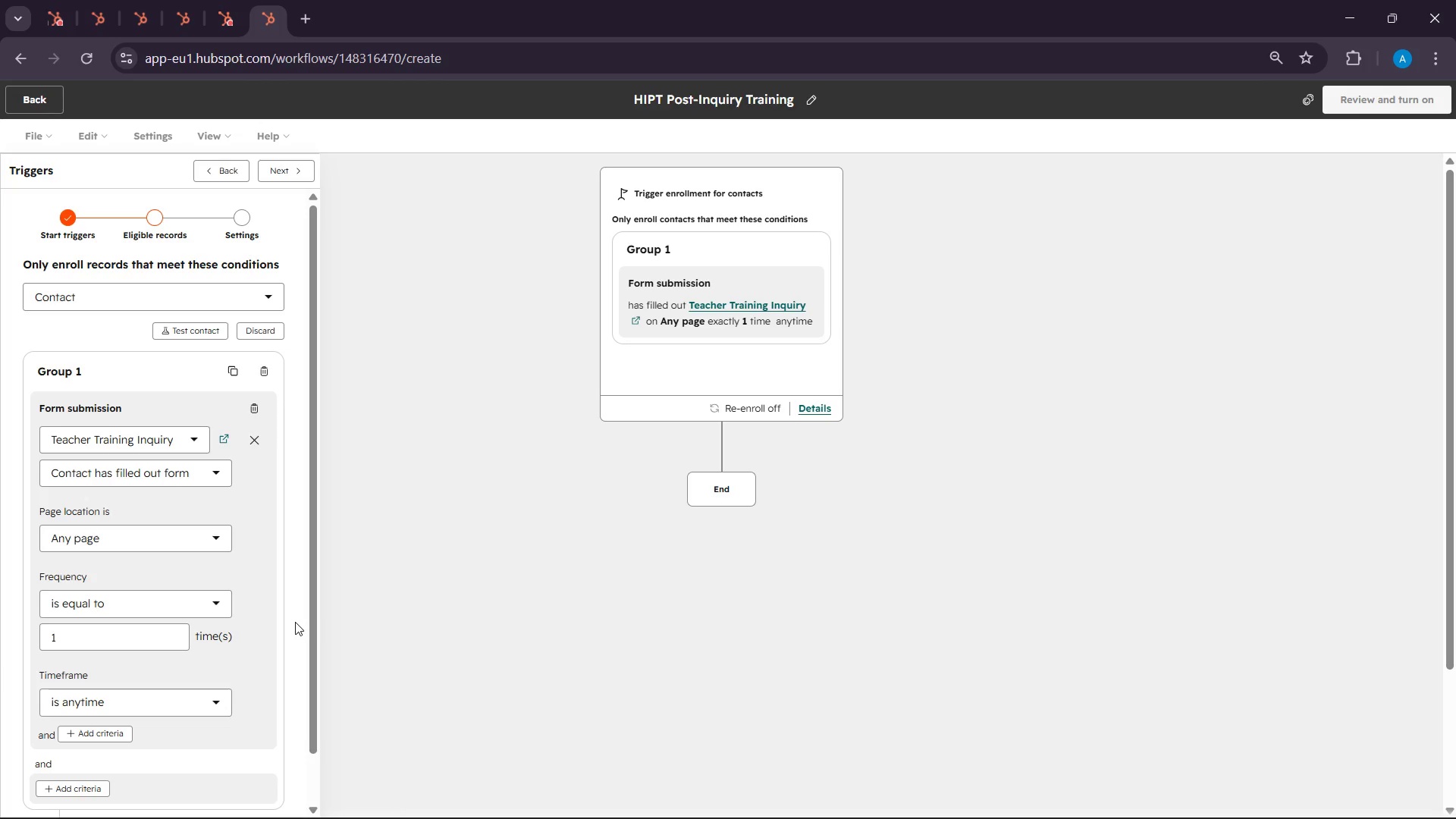 
left_click([209, 712])
 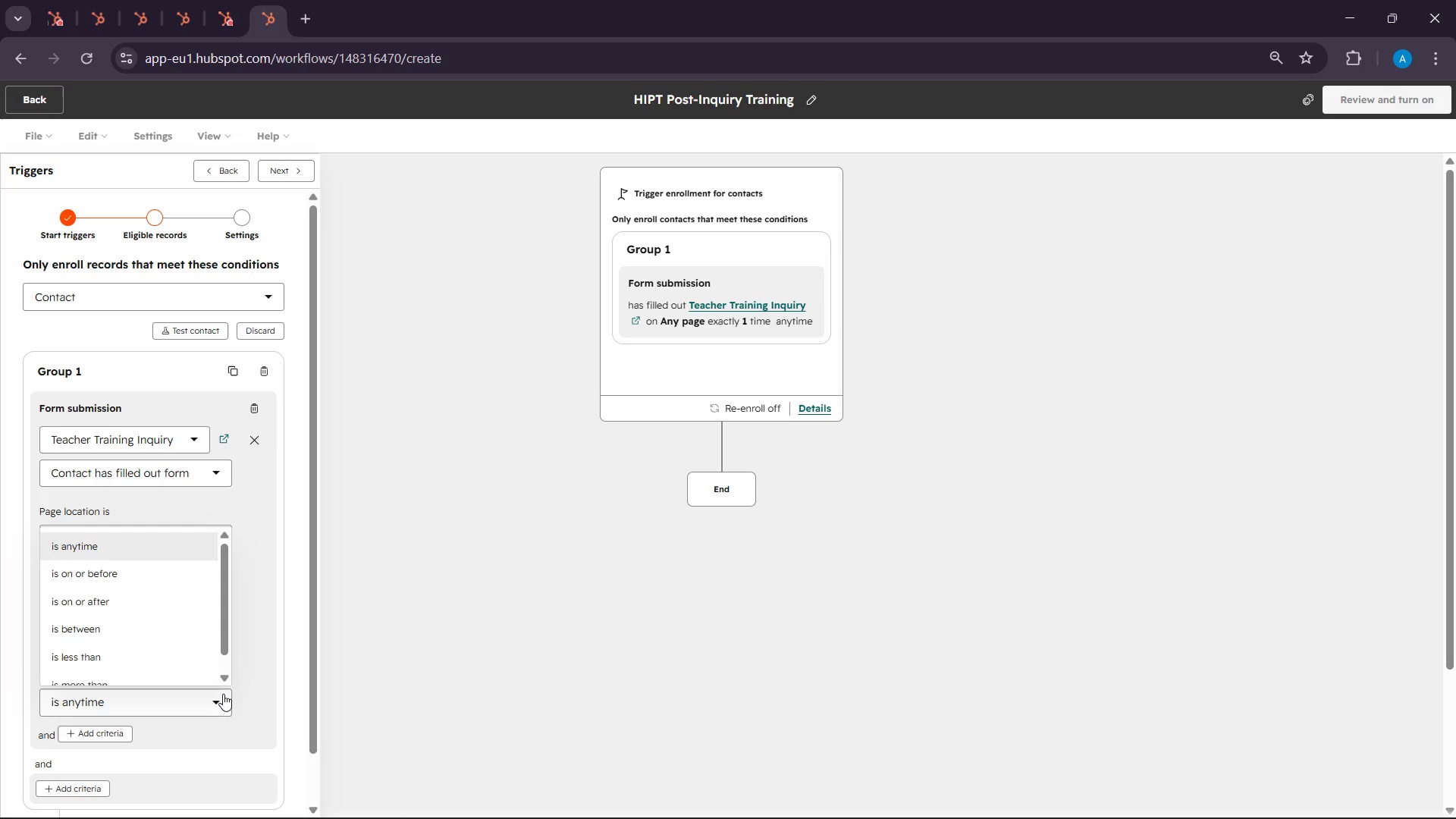 
wait(39.45)
 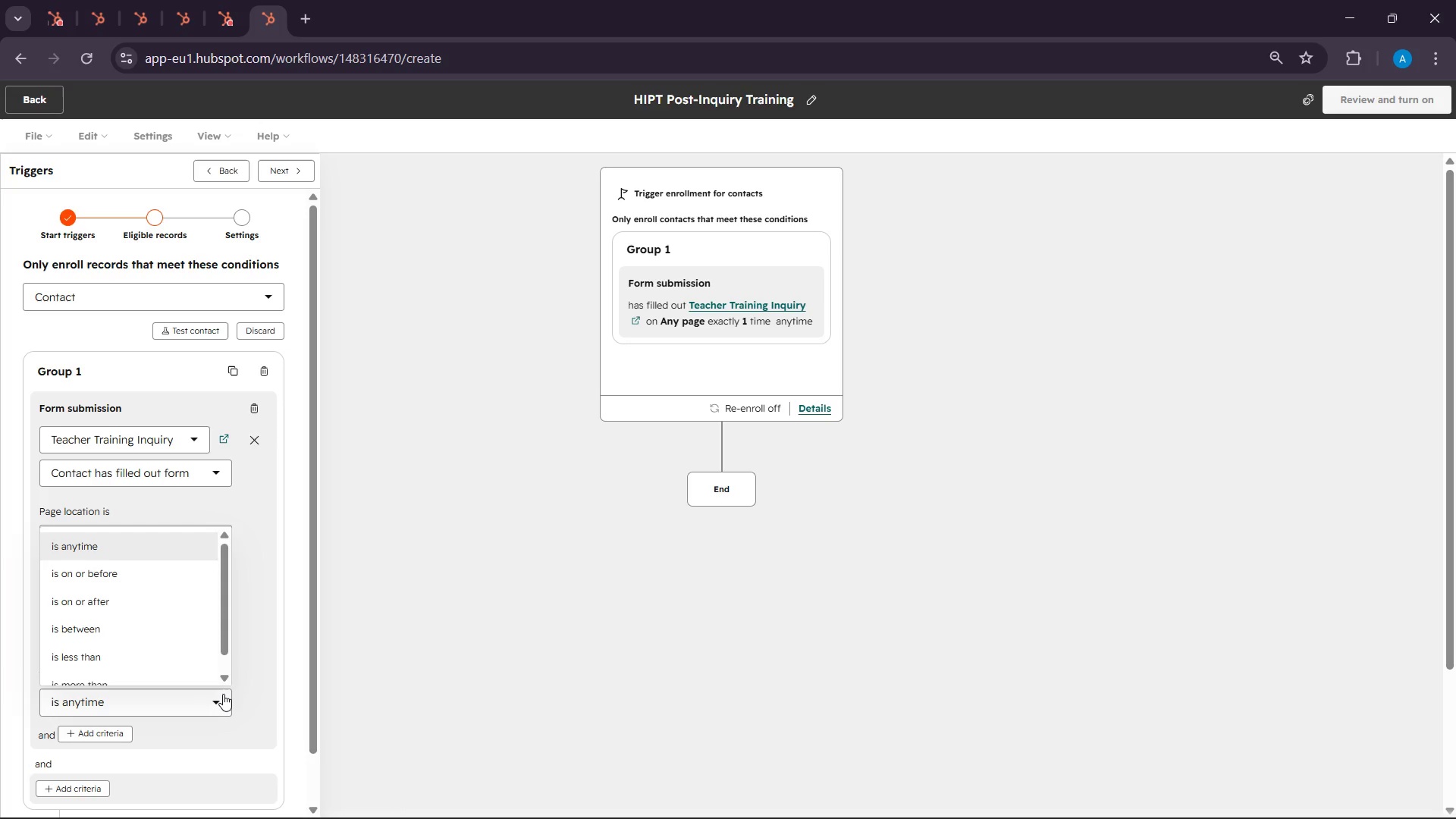 
left_click([242, 537])
 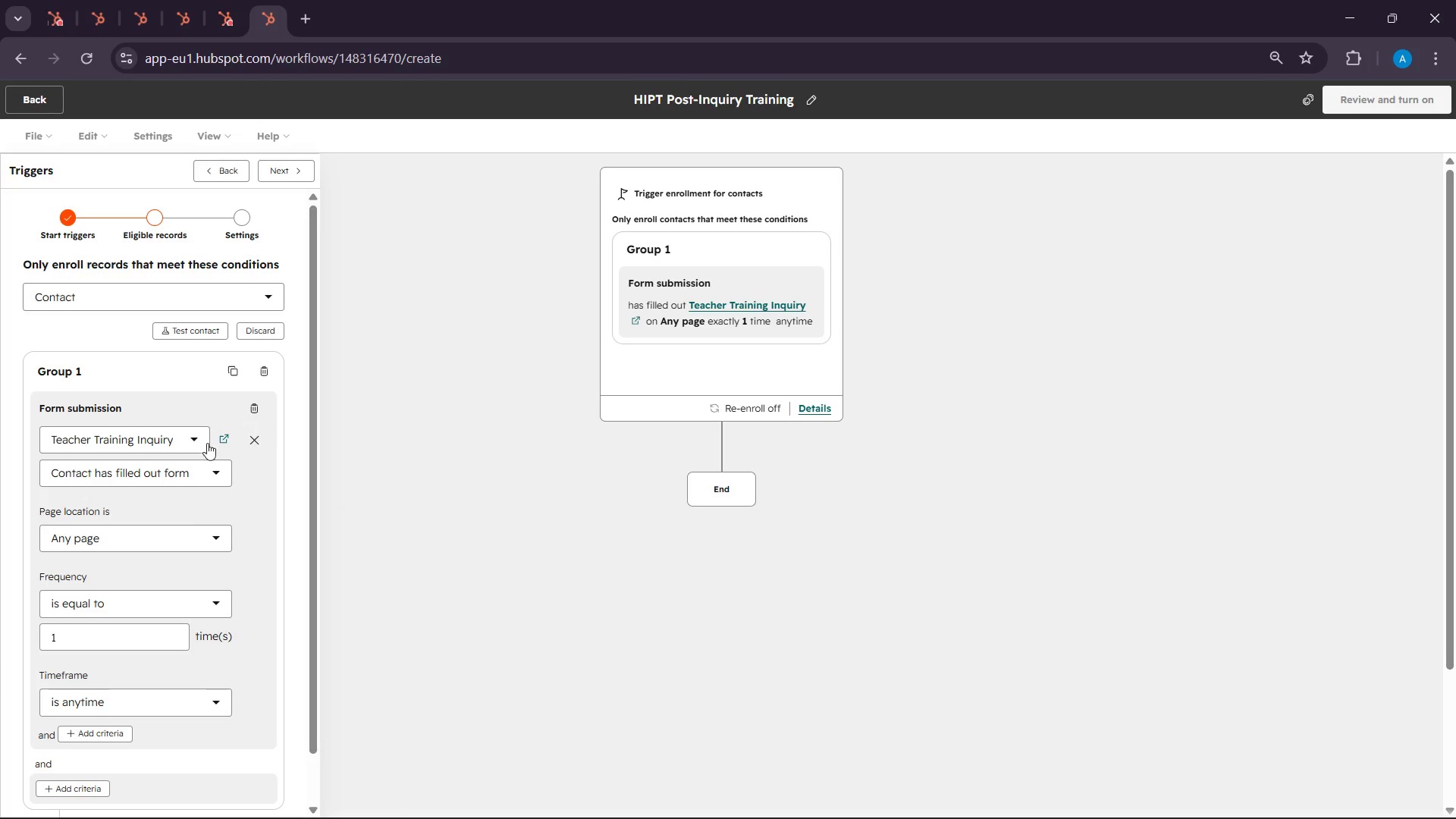 
scroll: coordinate [284, 629], scroll_direction: down, amount: 2.0
 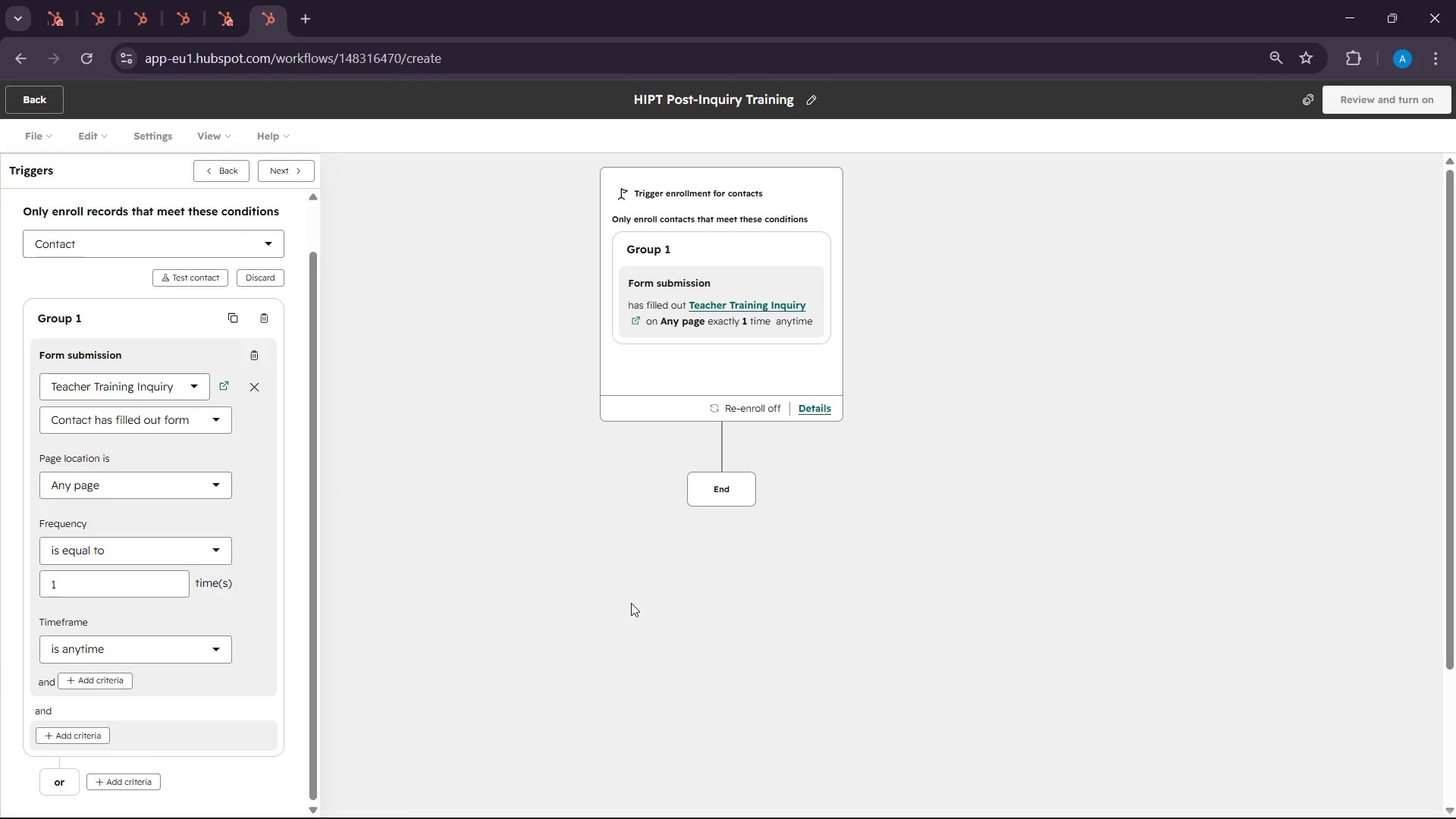 
scroll: coordinate [642, 563], scroll_direction: up, amount: 8.0
 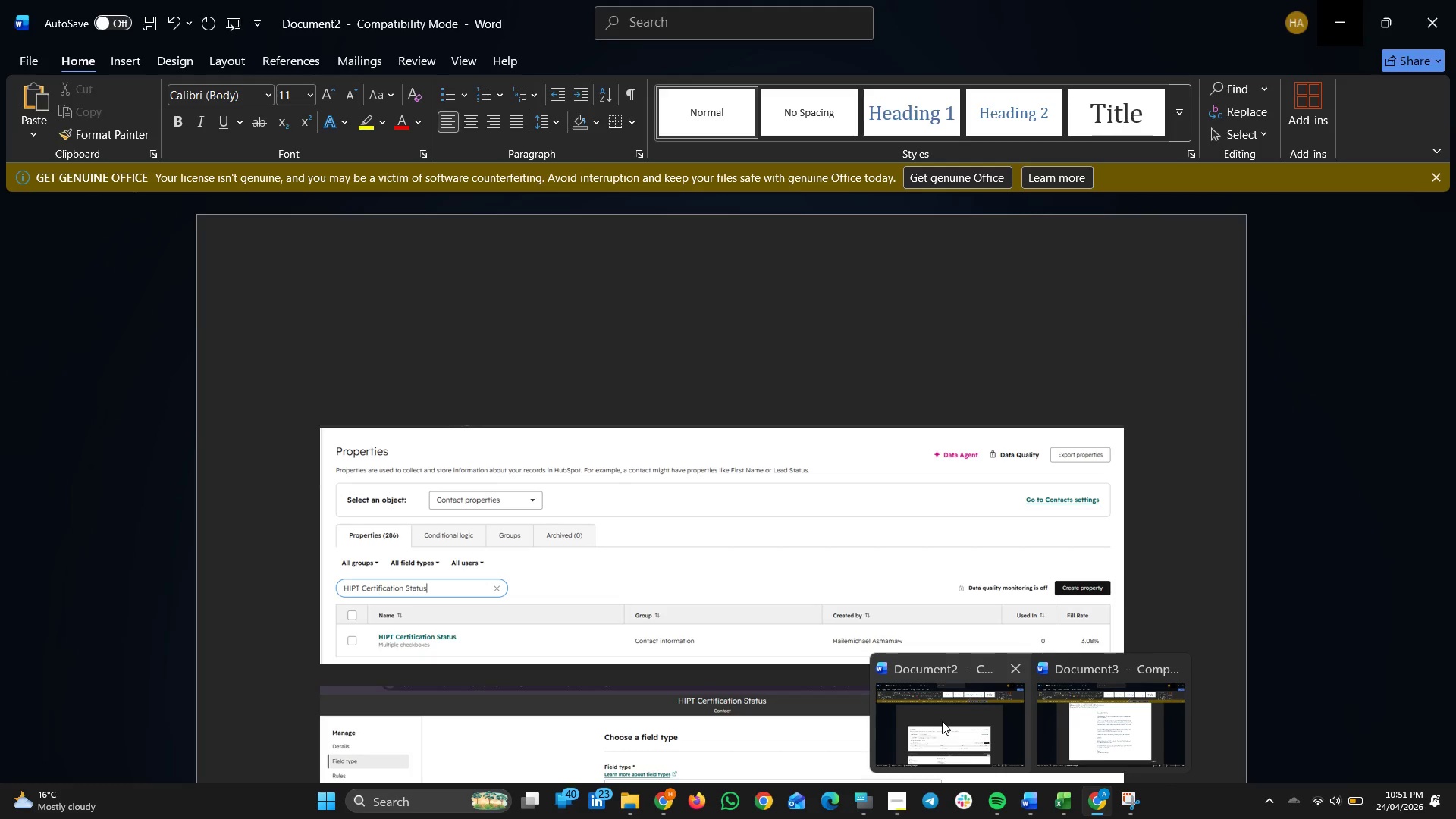 
wait(59.85)
 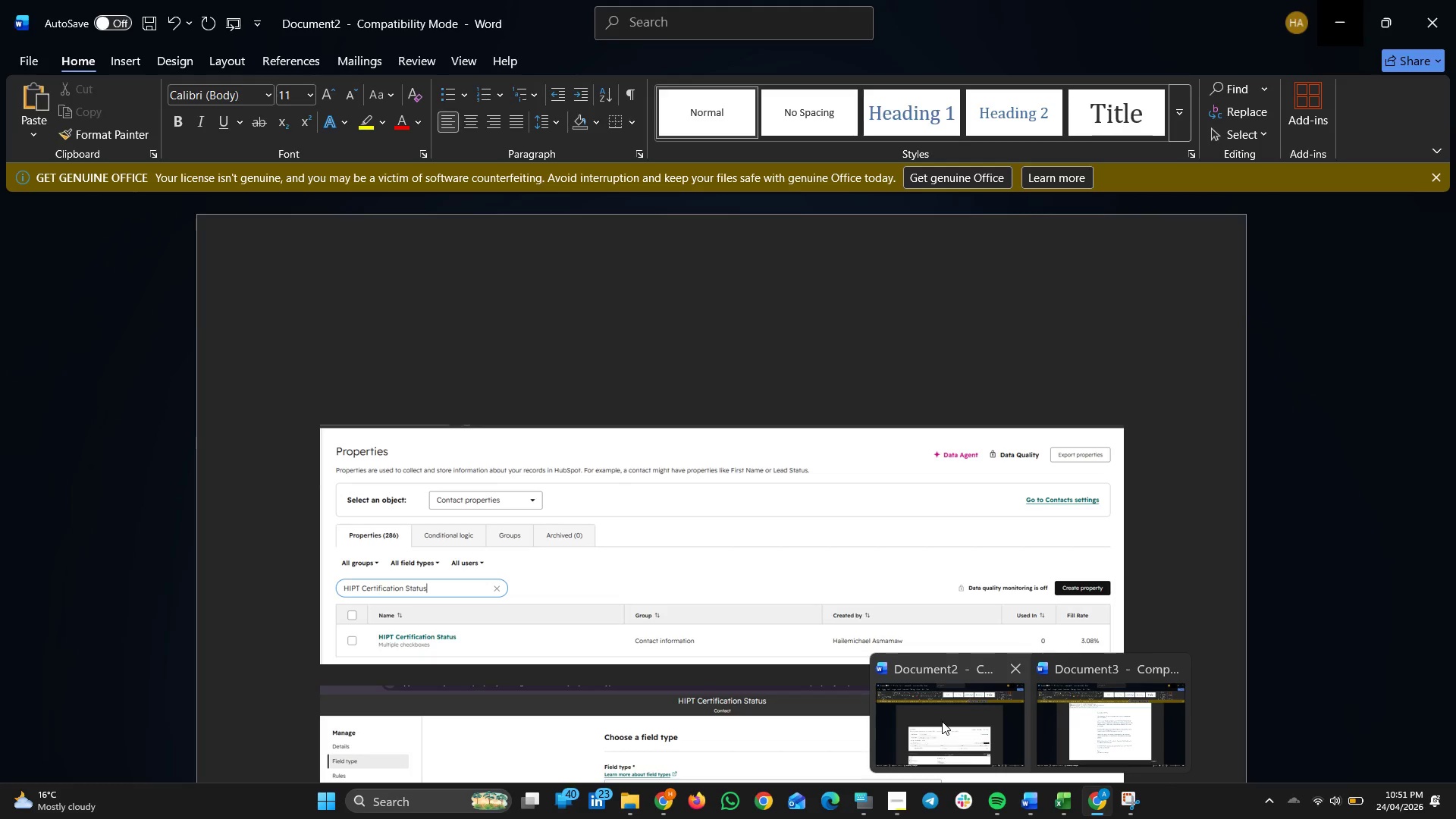 
left_click([1144, 726])
 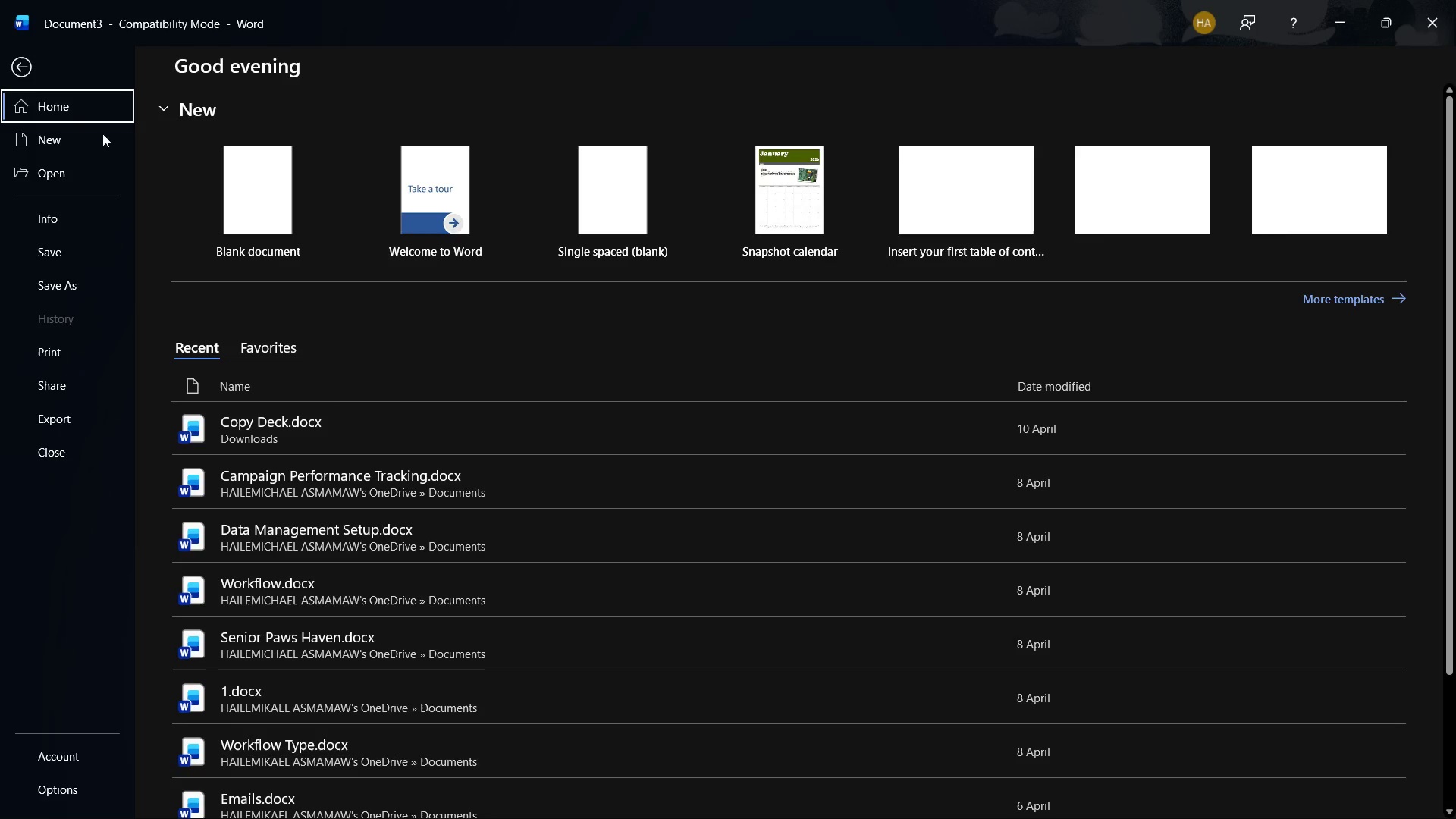 
left_click([244, 166])
 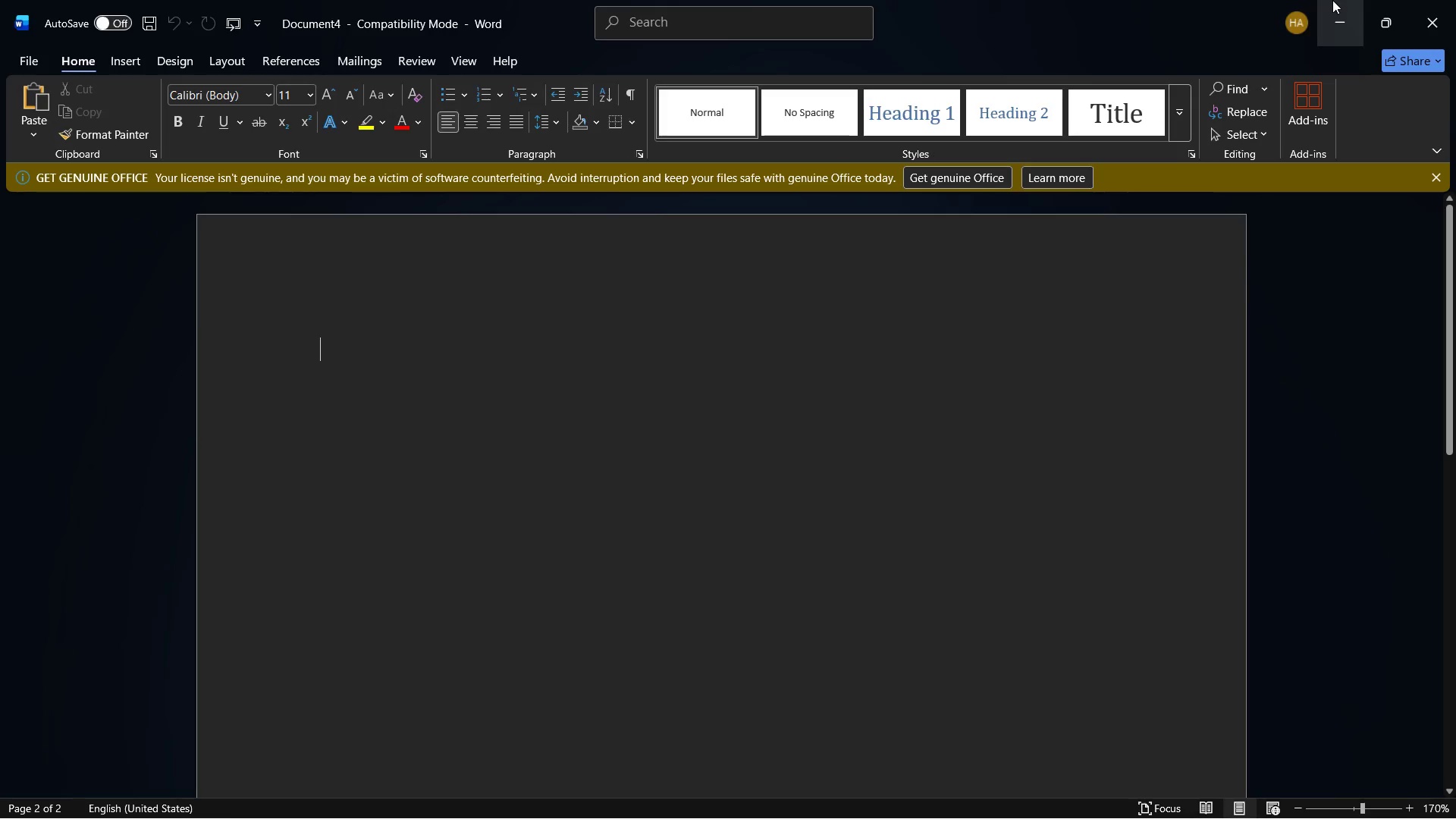 
left_click([1332, 0])
 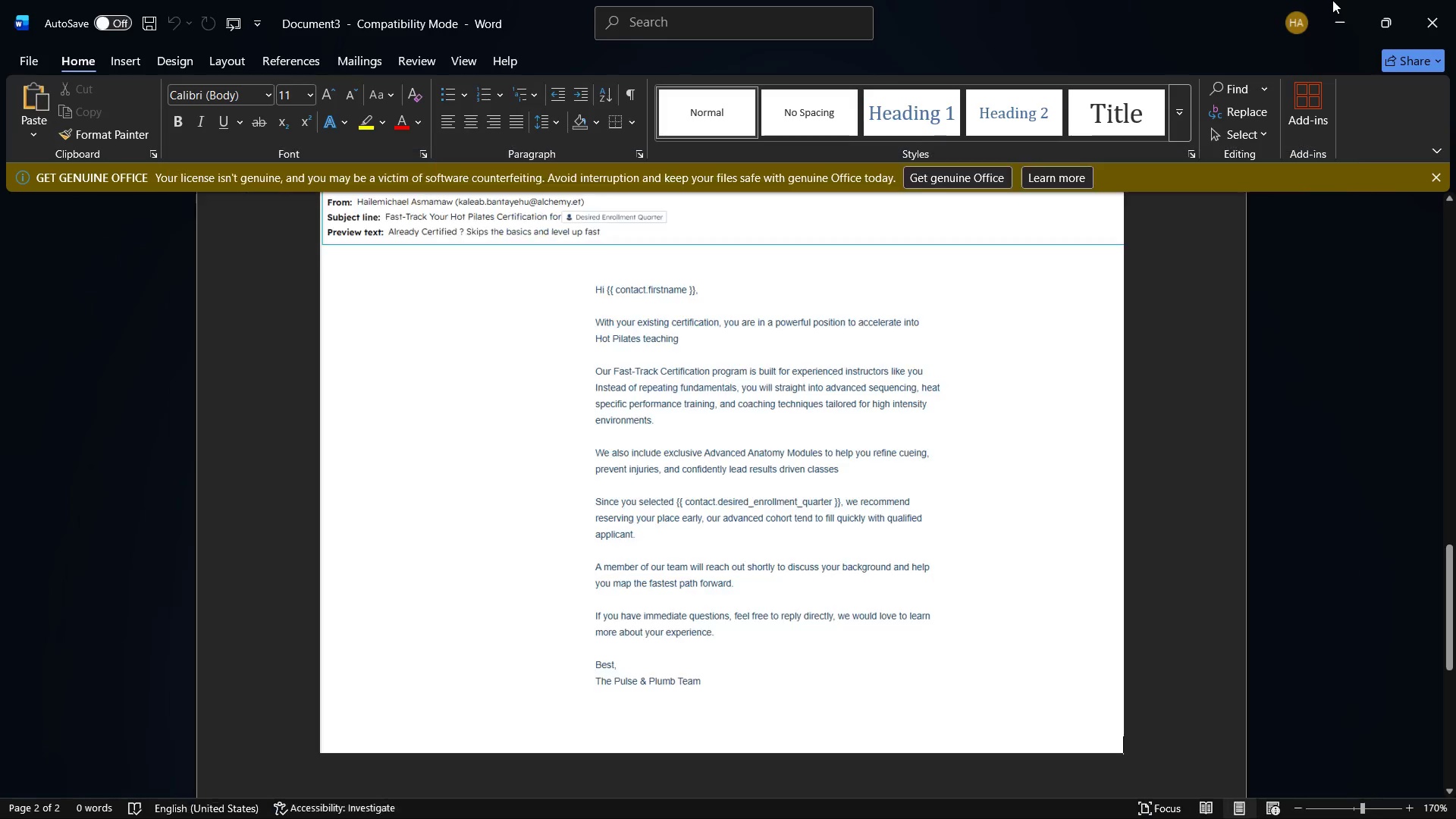 
left_click([1332, 0])
 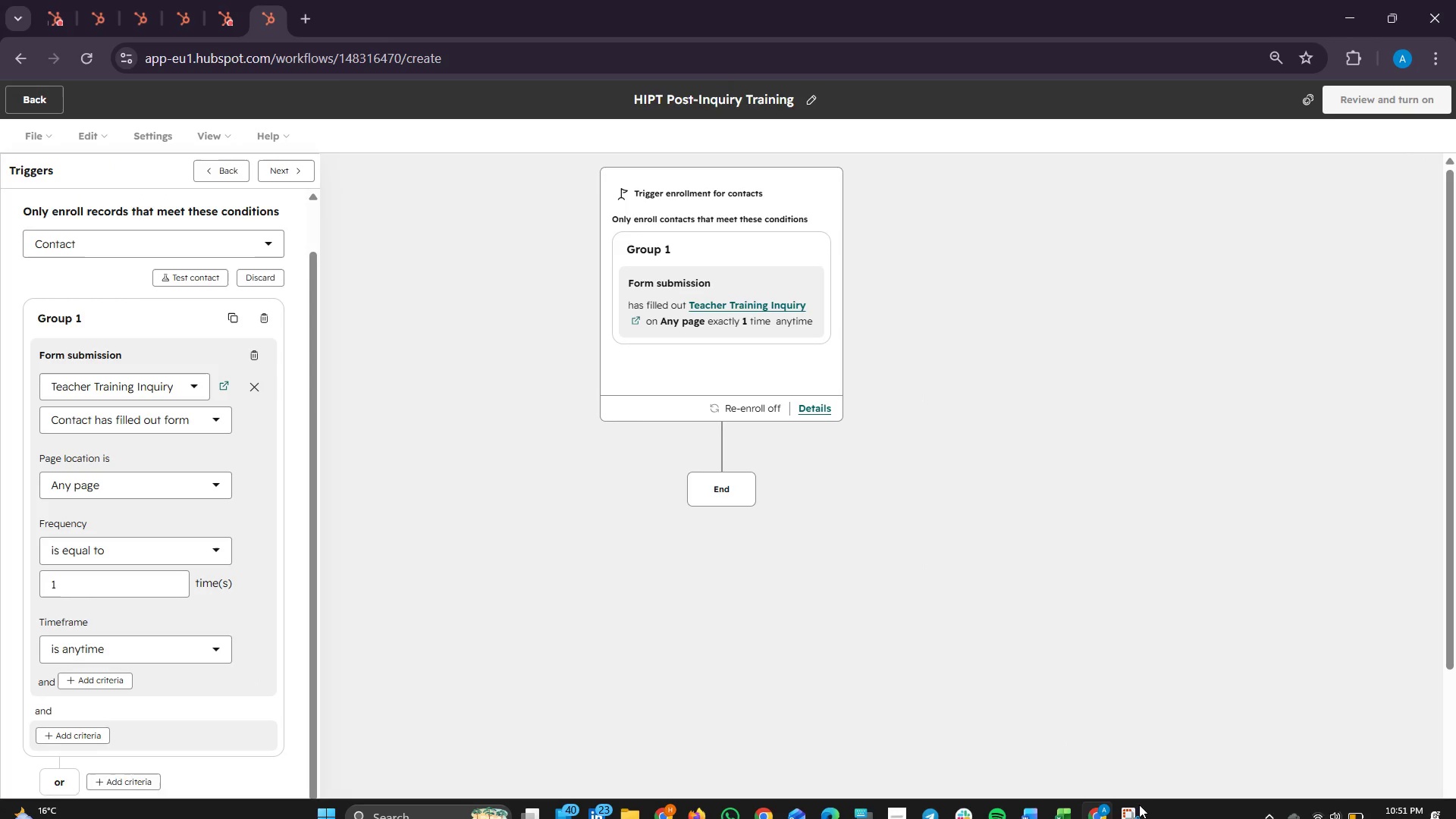 
left_click([1144, 799])
 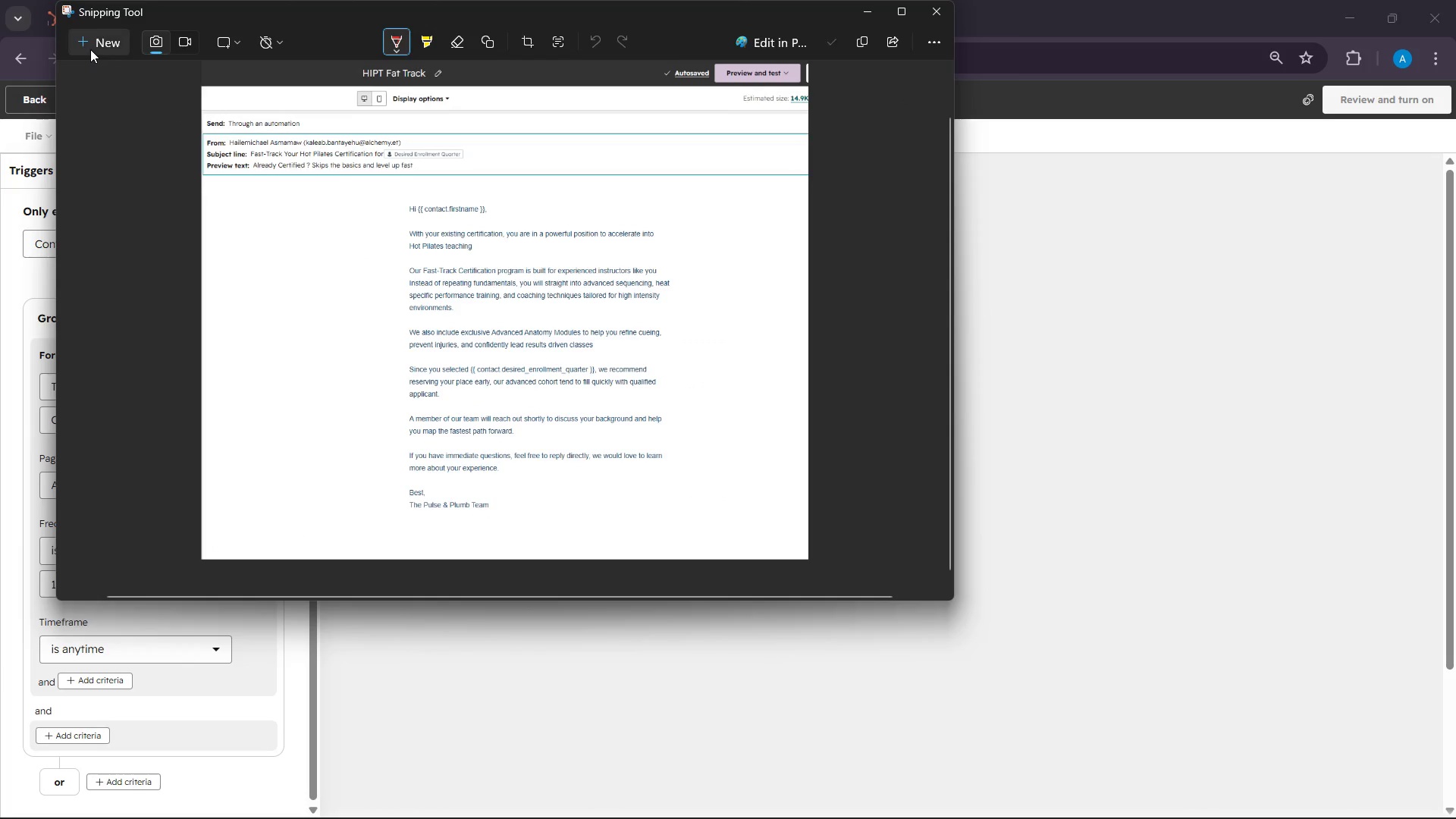 
left_click([89, 49])
 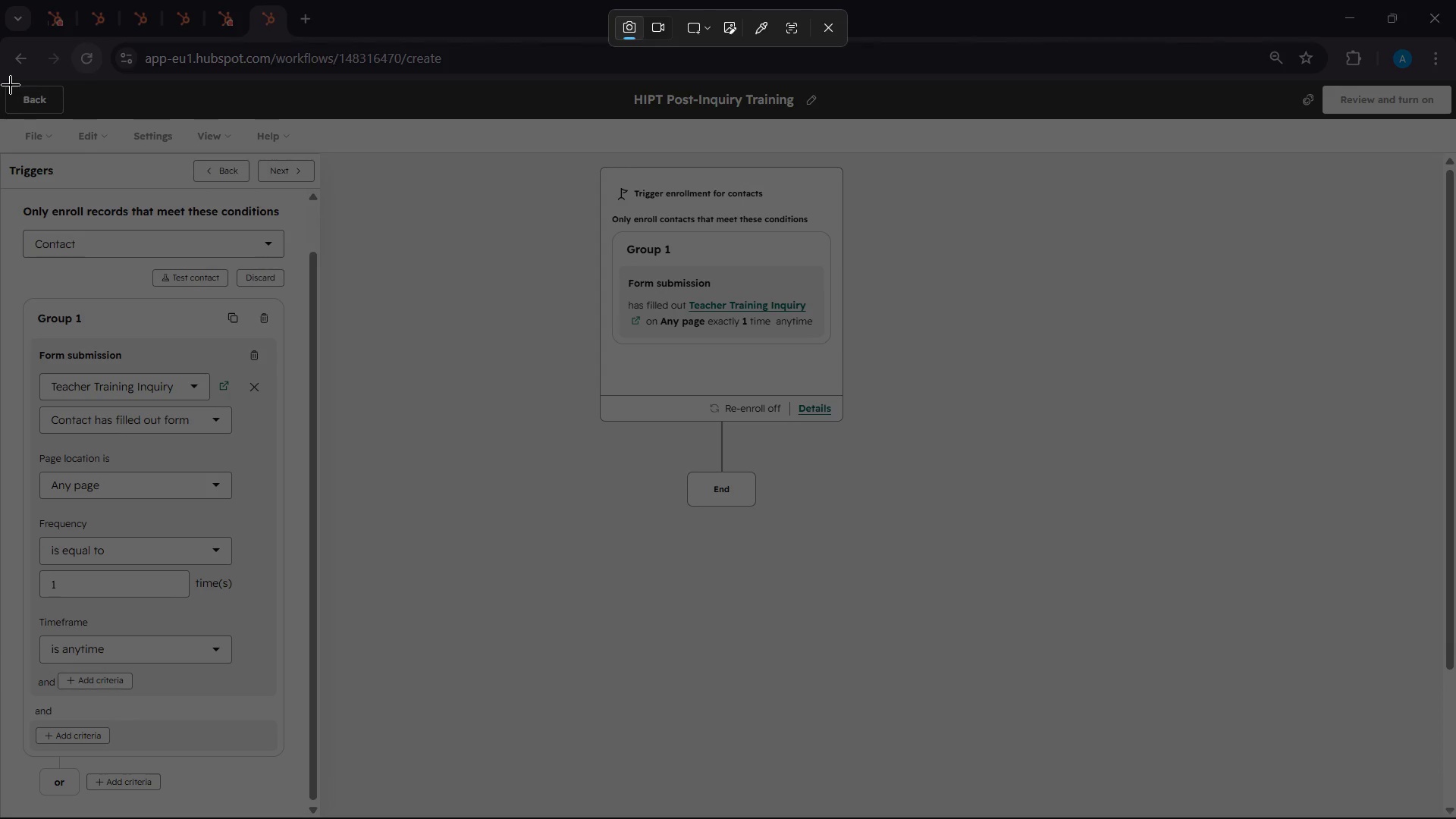 
left_click_drag(start_coordinate=[0, 72], to_coordinate=[868, 818])
 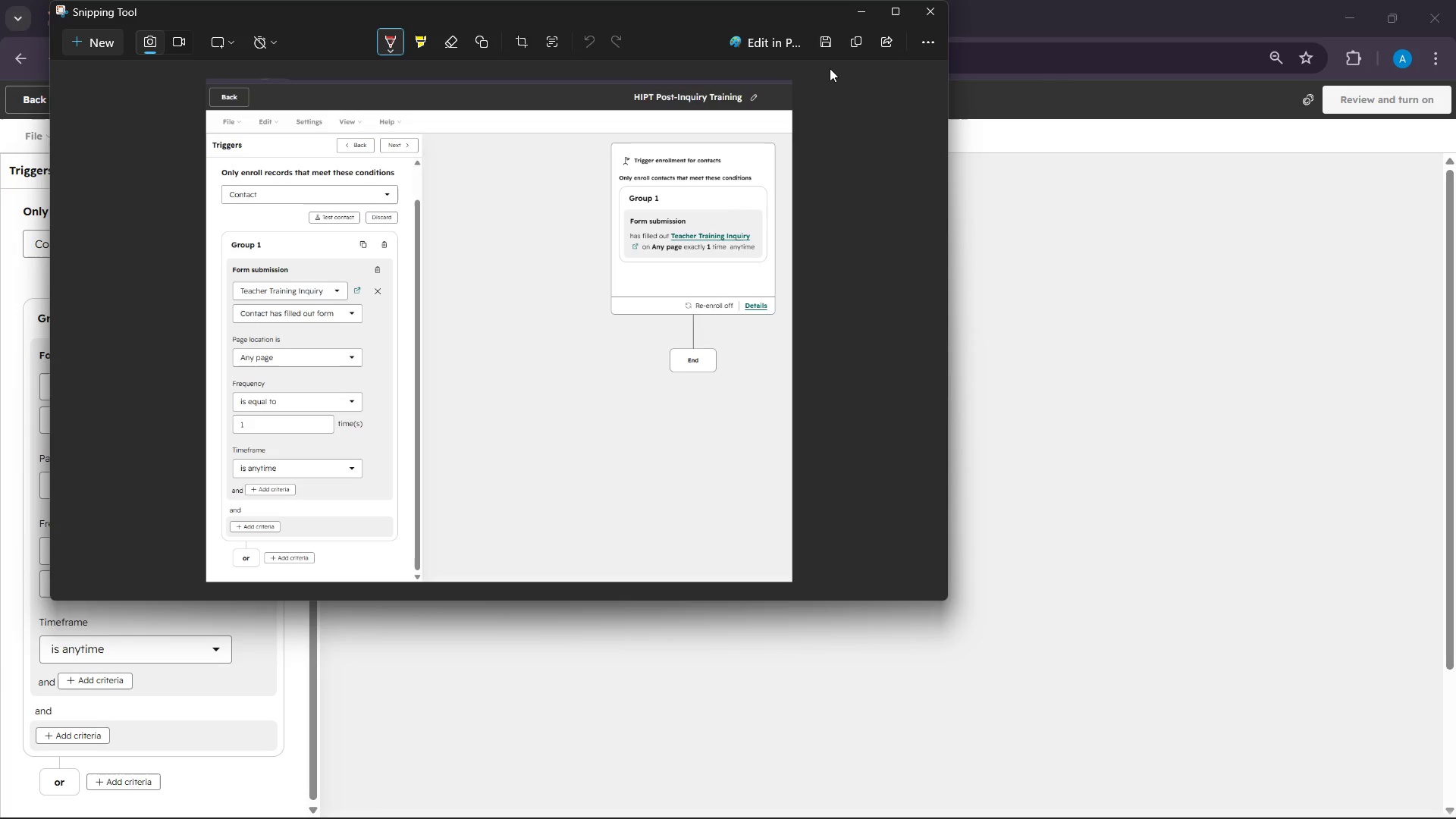 
wait(7.84)
 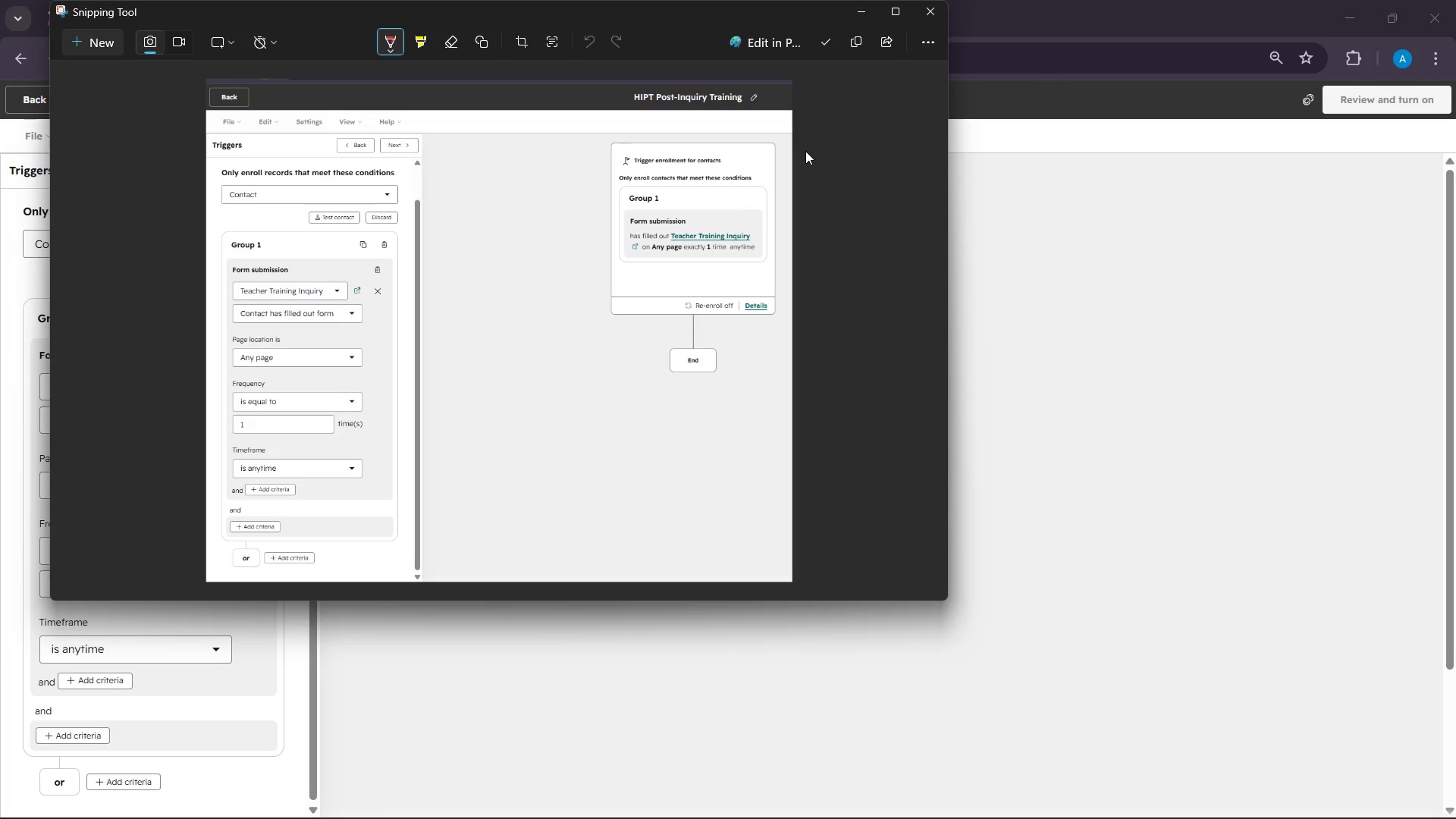 
left_click([855, 45])
 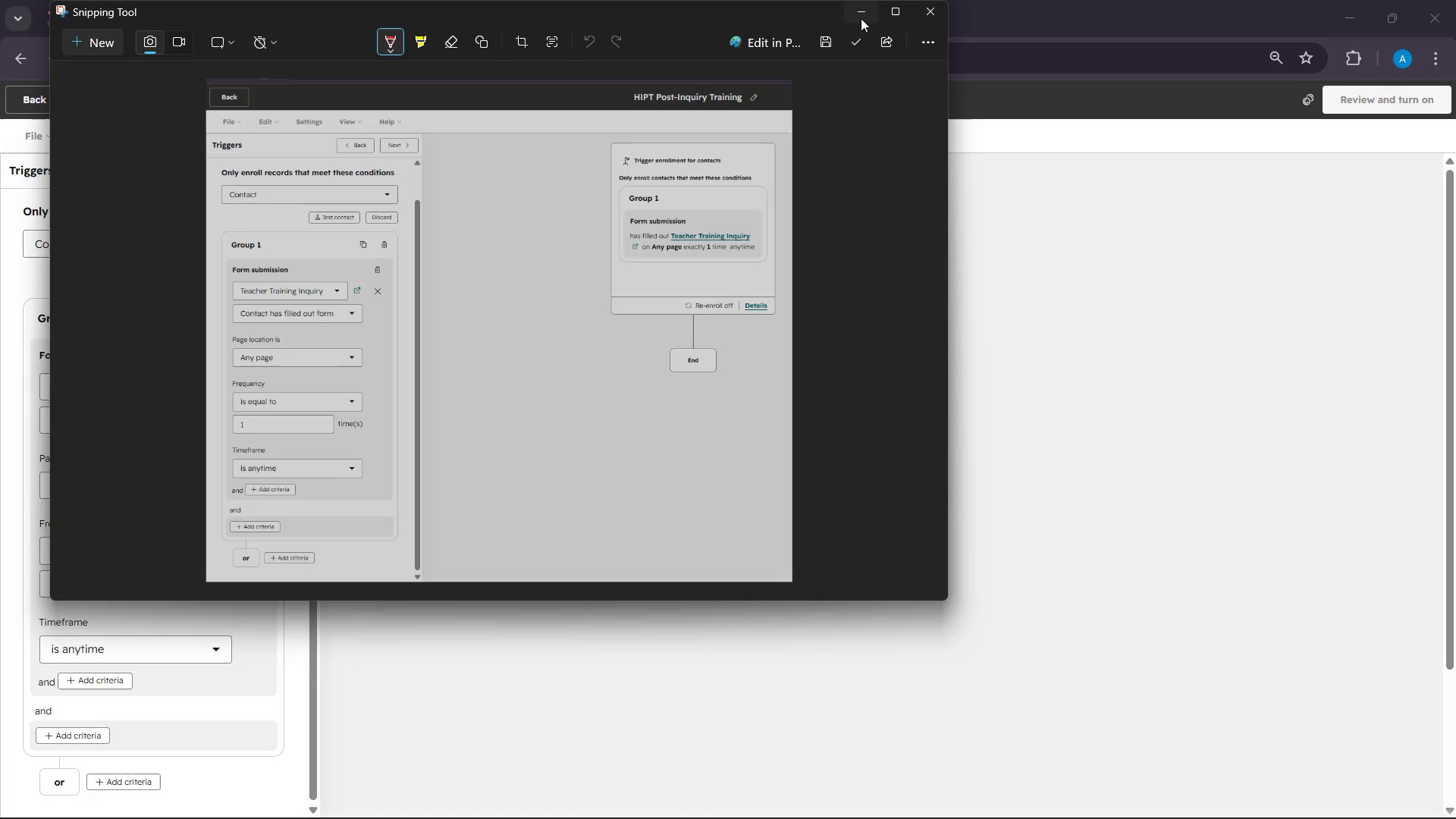 
left_click([861, 17])
 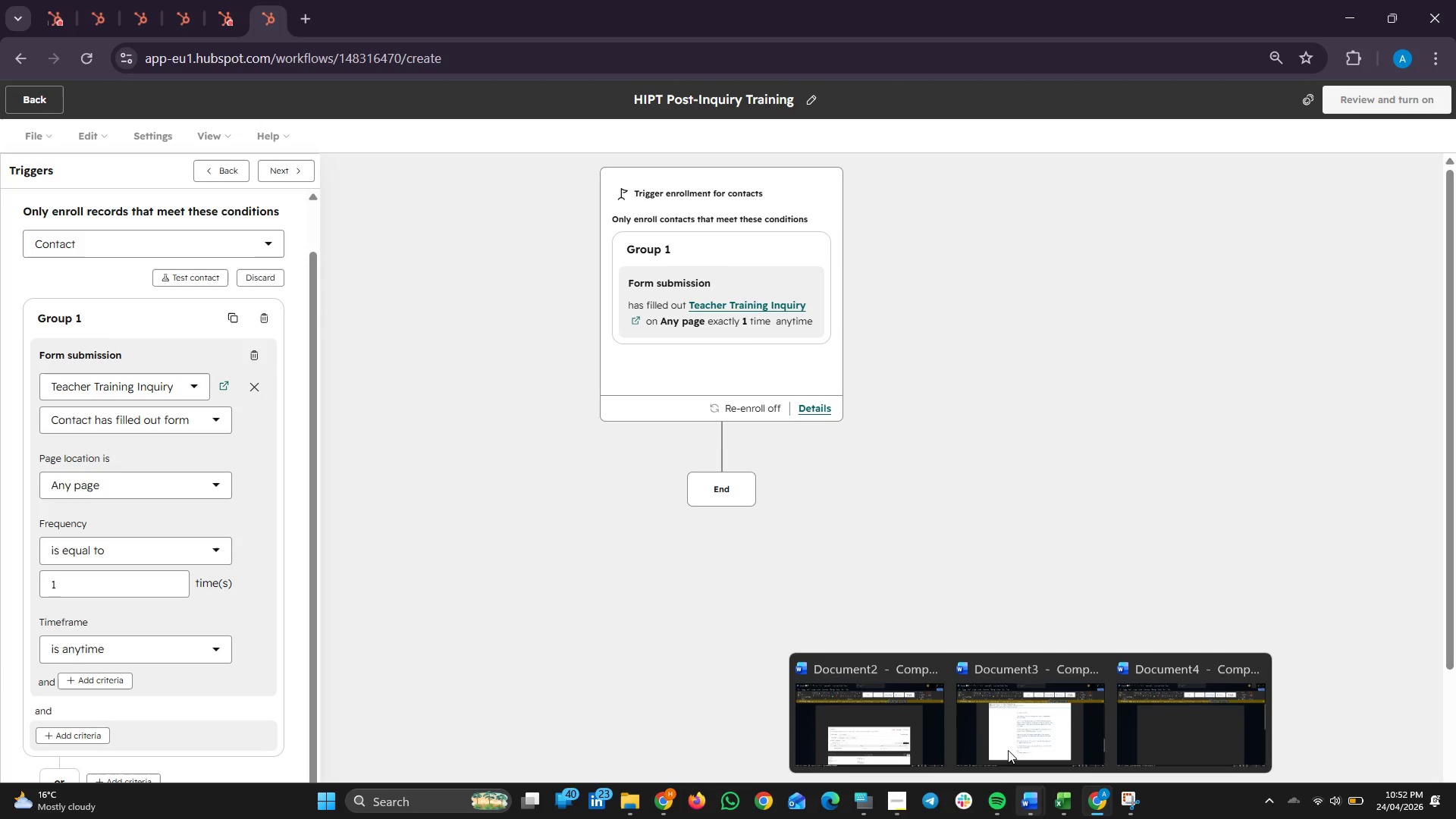 
left_click([1150, 714])
 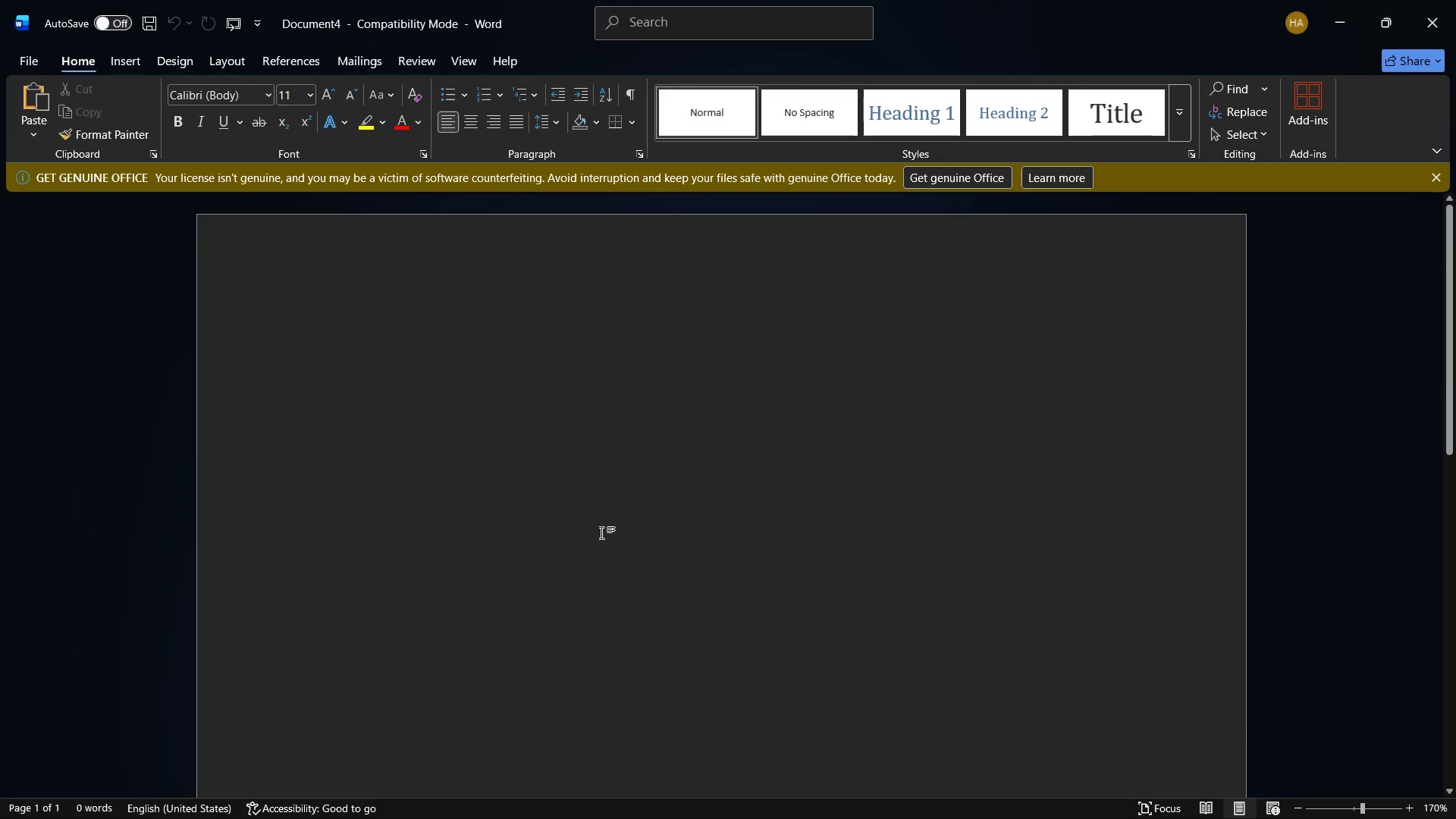 
key(Enter)
 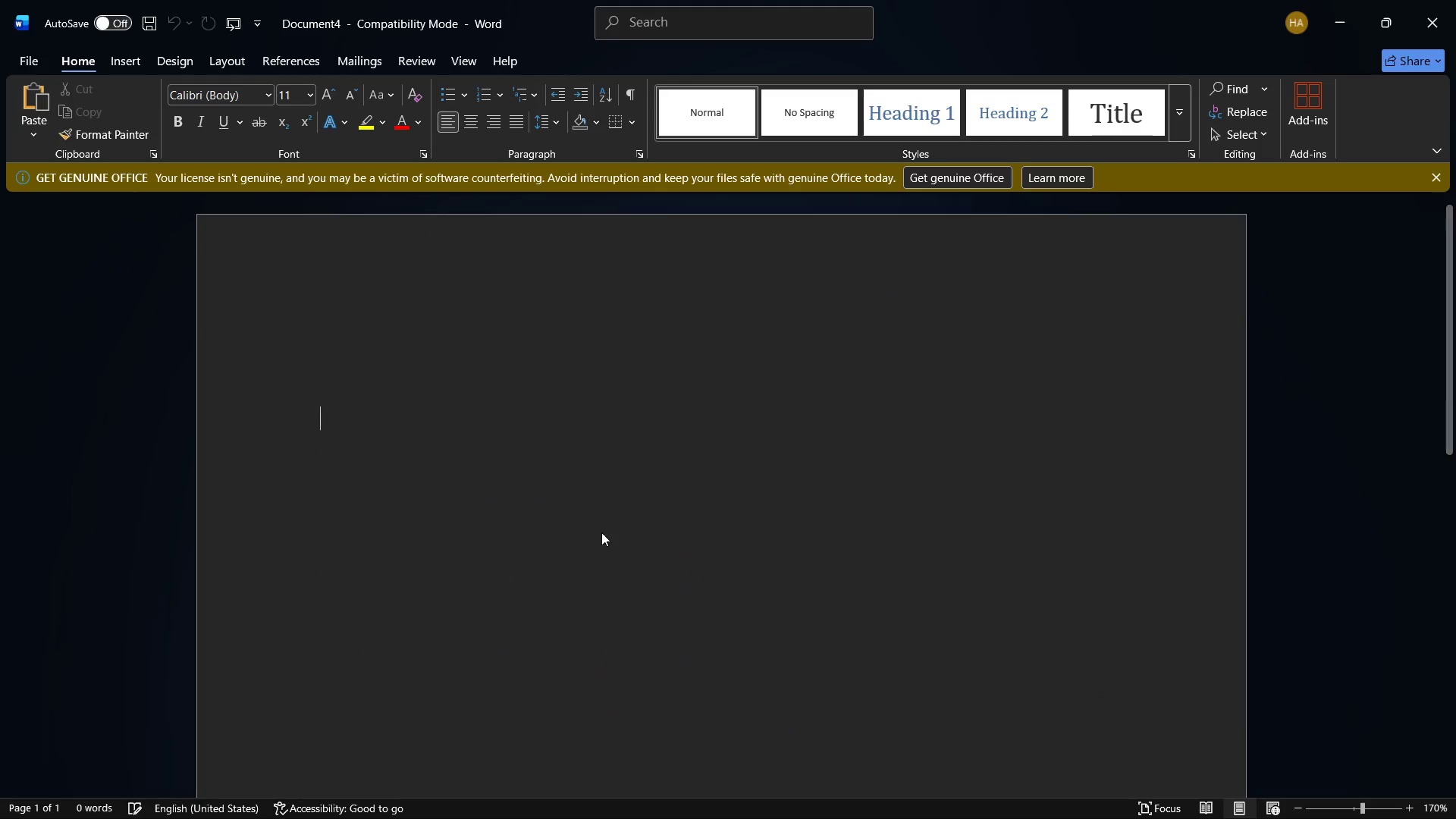 
key(Enter)
 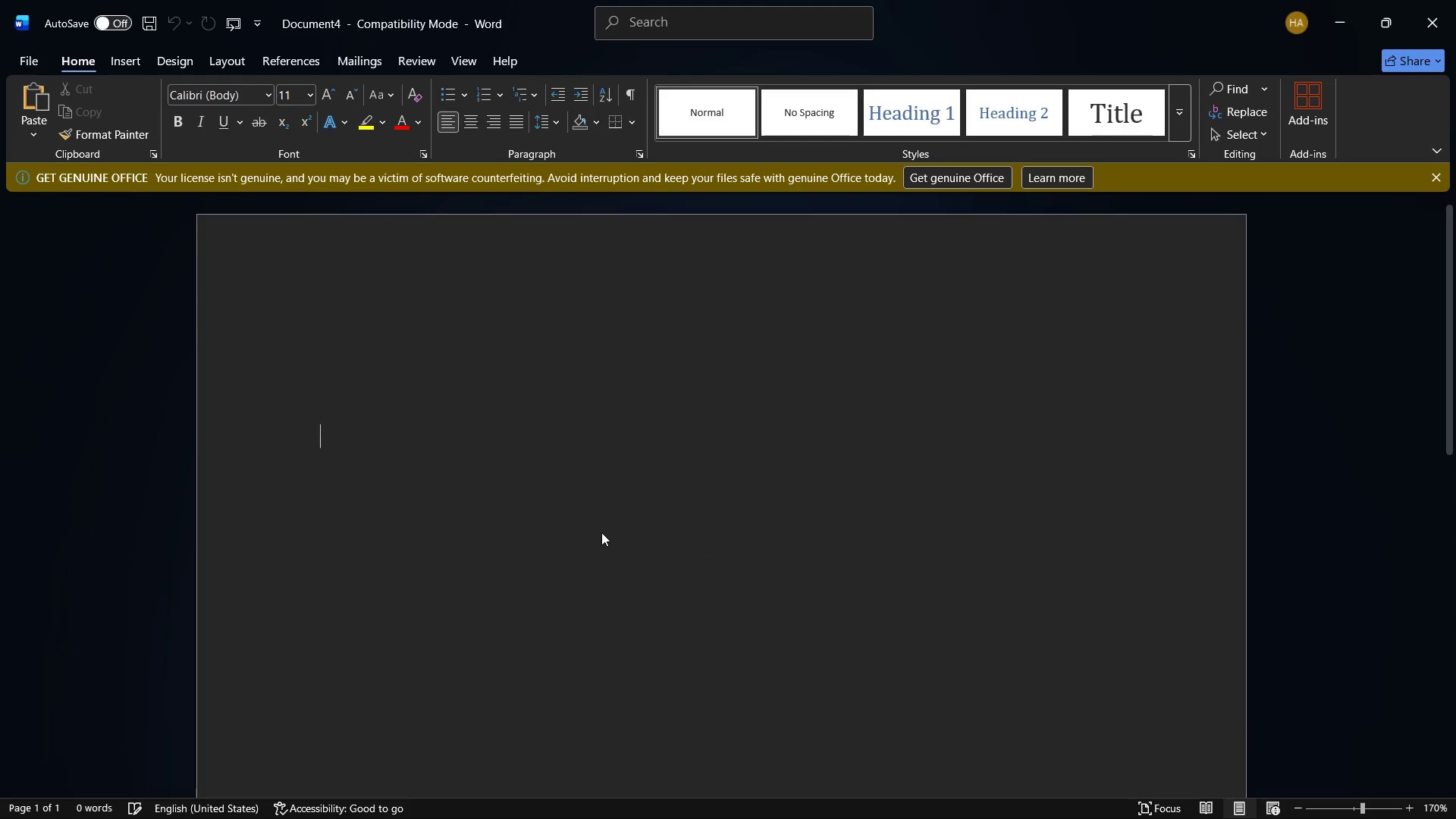 
key(Enter)
 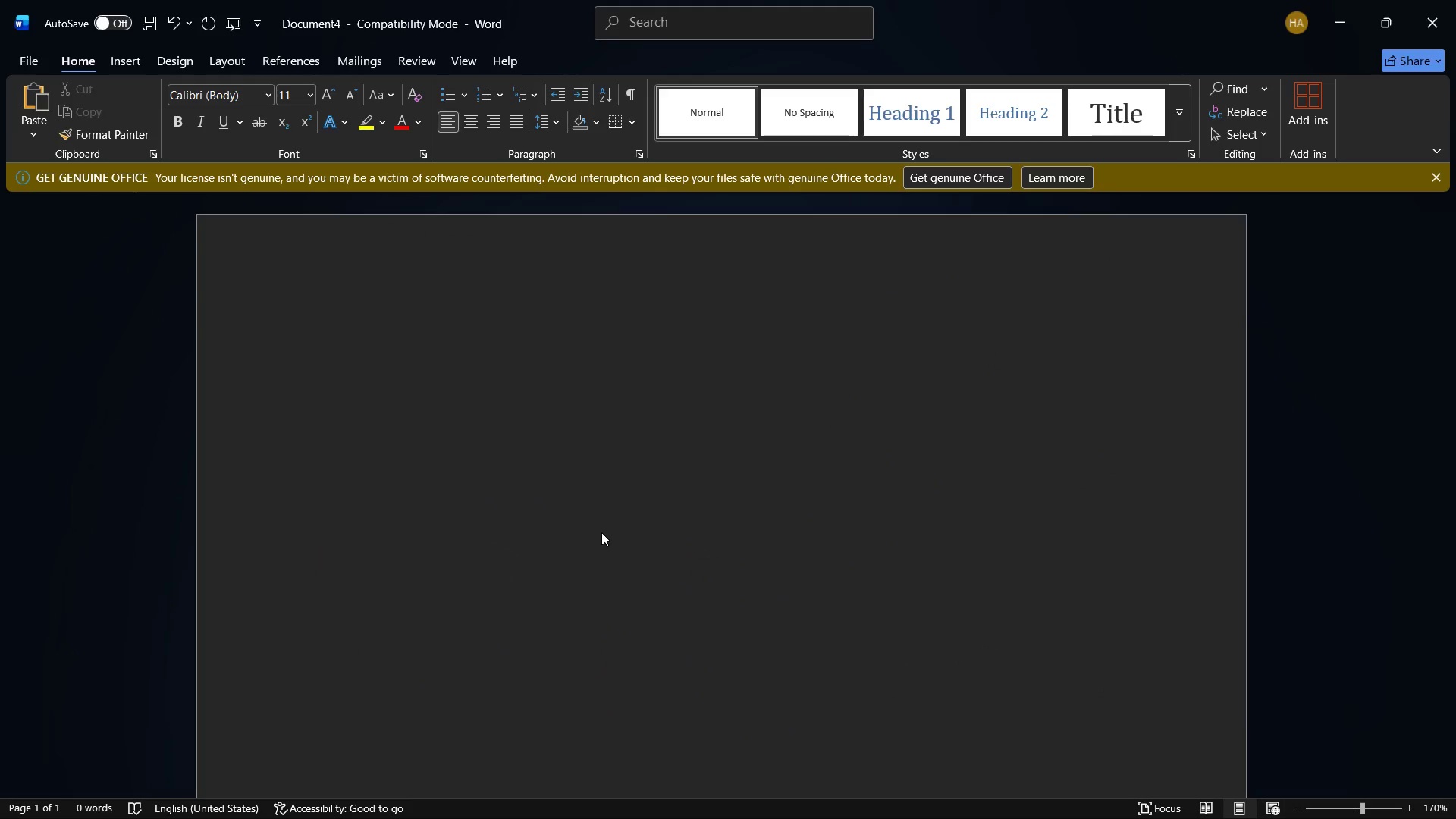 
key(Control+V)
 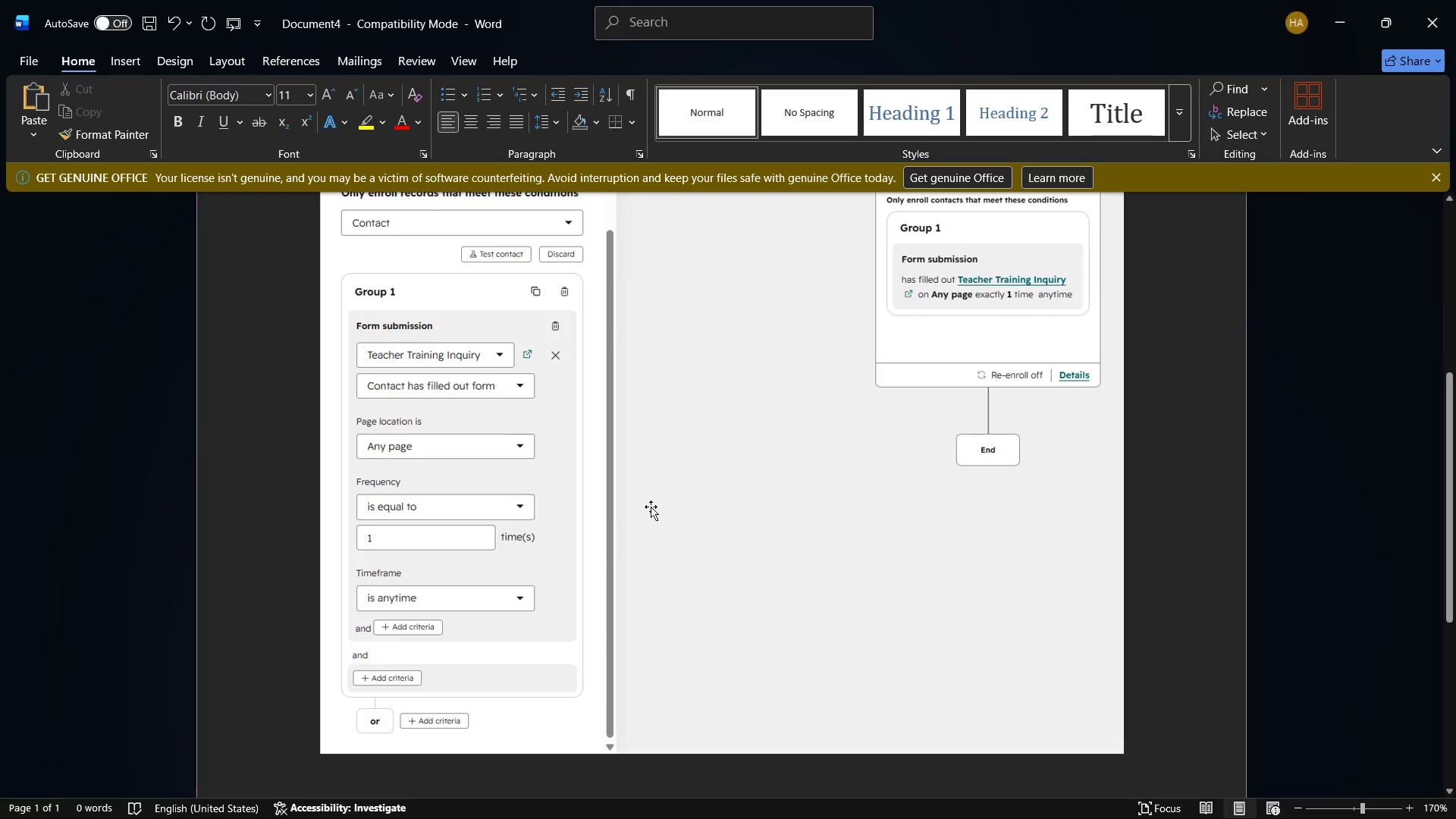 
scroll: coordinate [801, 468], scroll_direction: up, amount: 18.0
 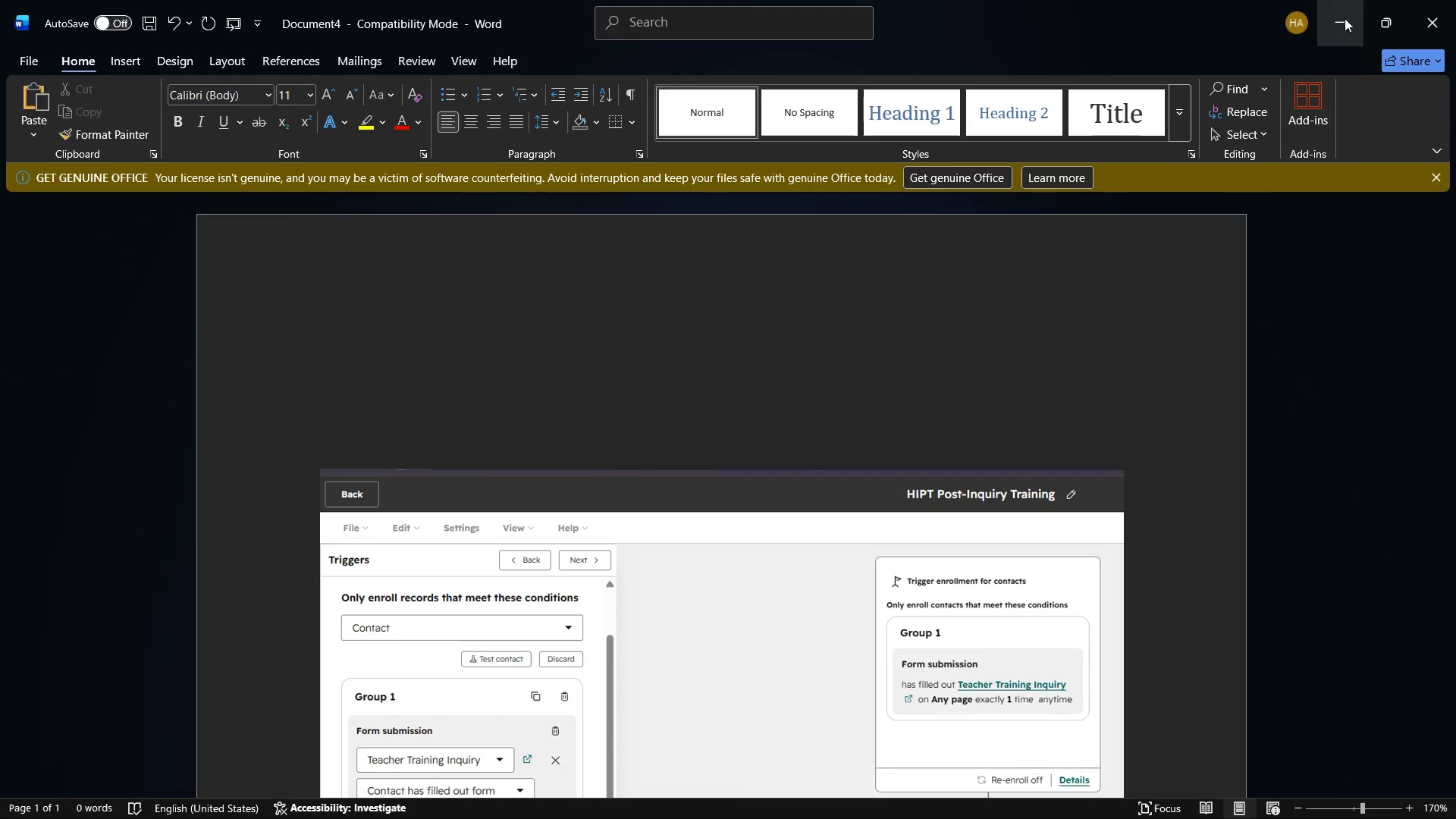 
left_click([1355, 2])
 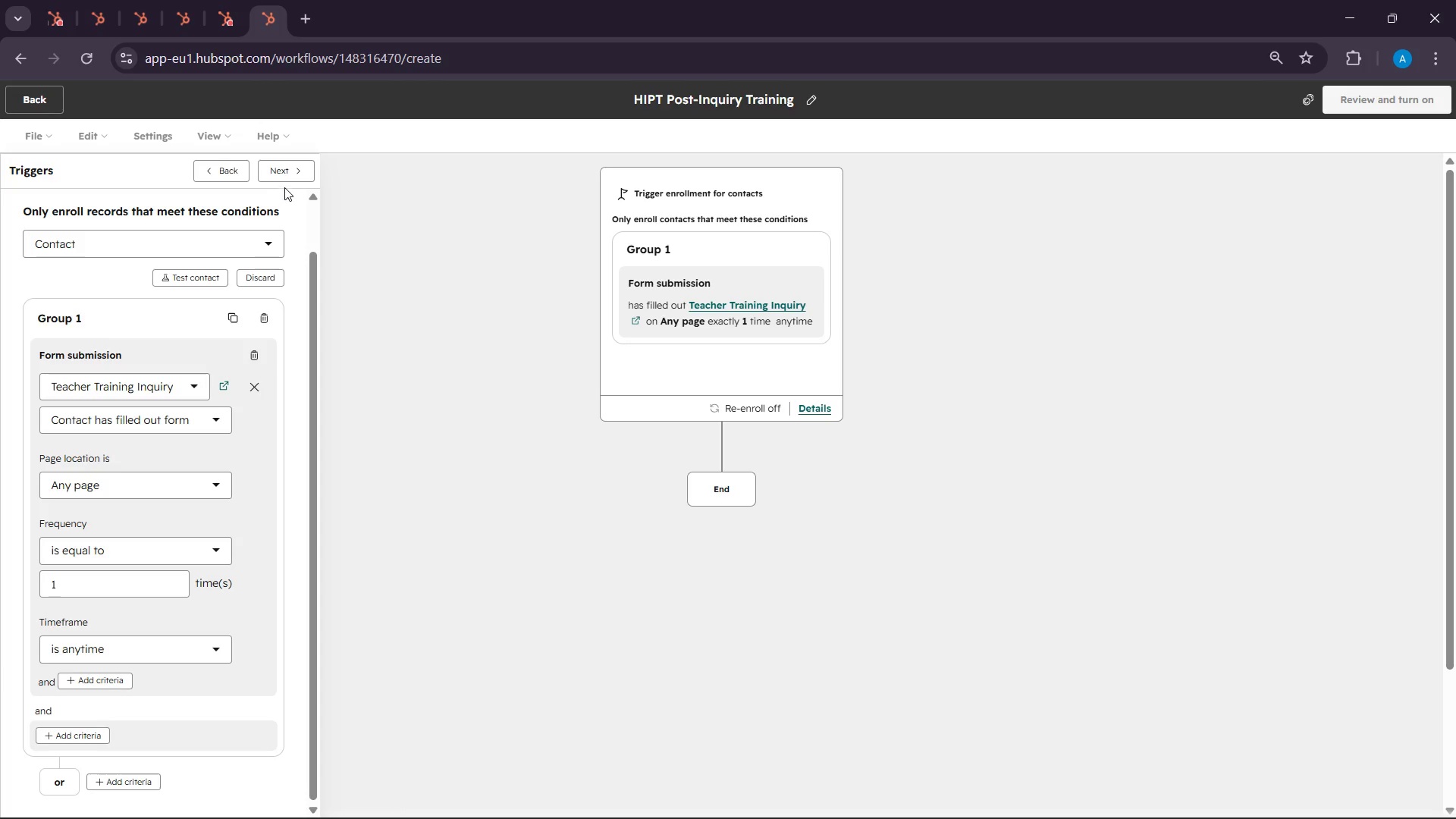 
left_click([284, 167])
 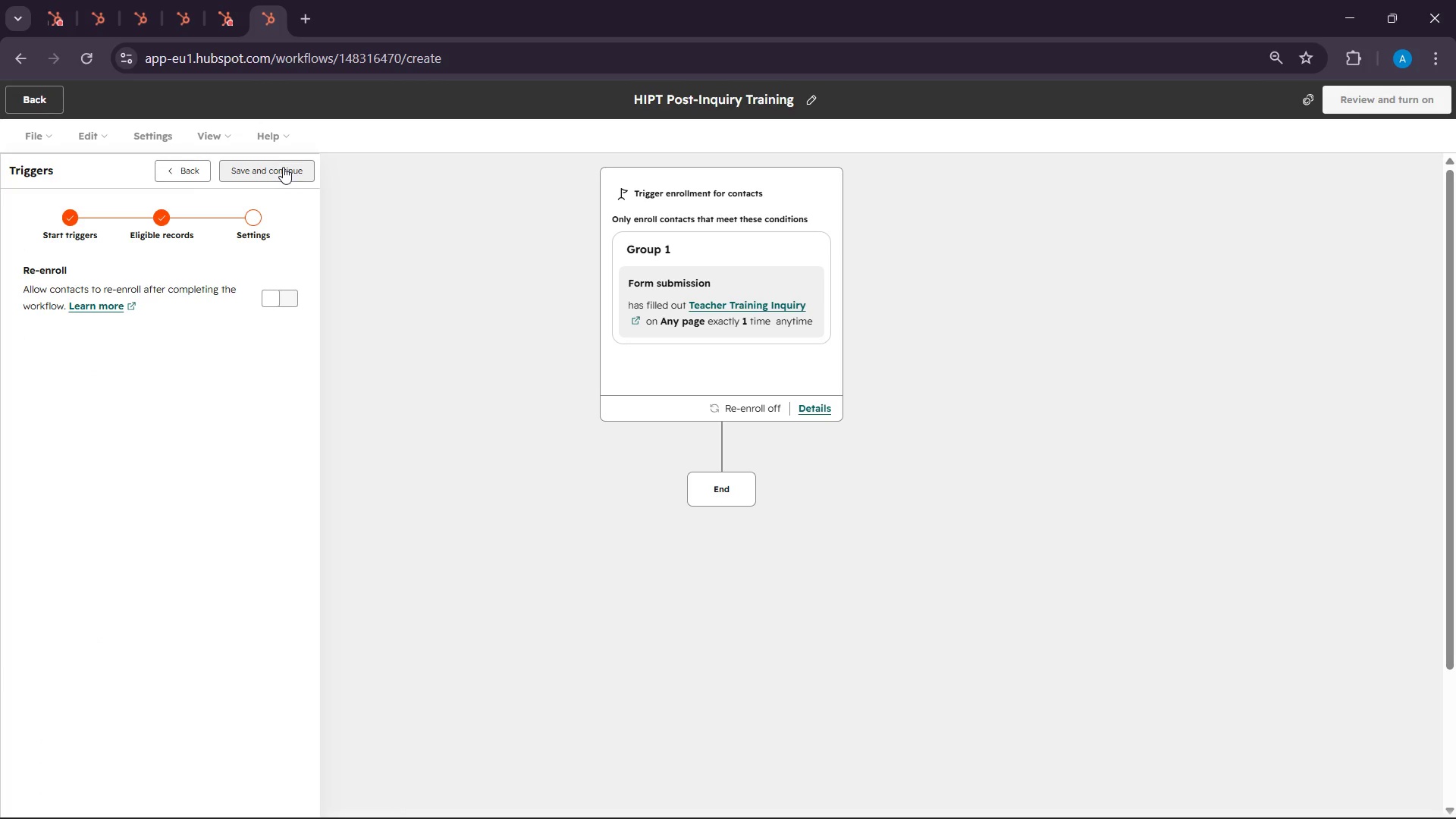 
wait(34.67)
 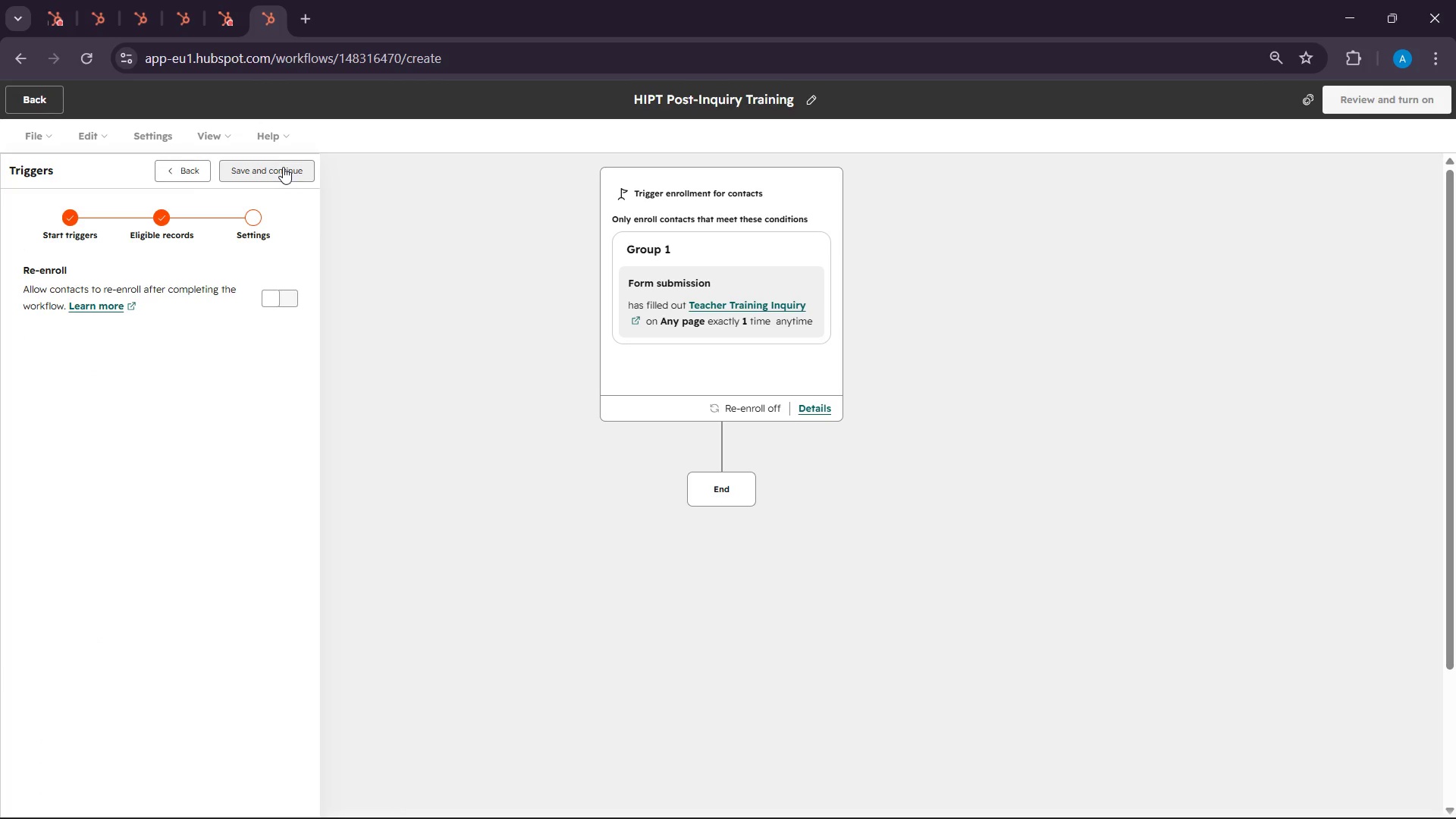 
left_click([295, 162])
 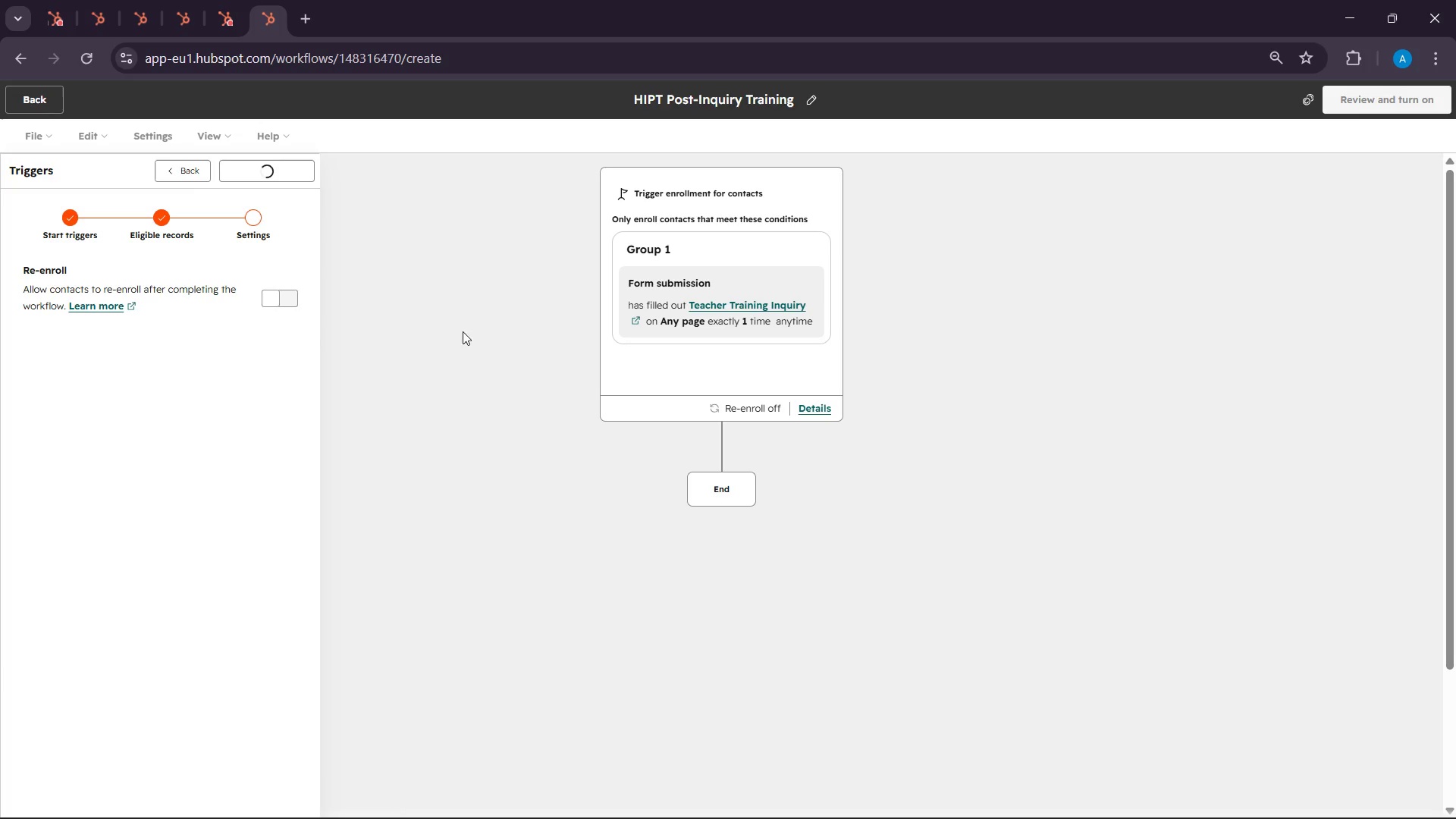 
mouse_move([728, 410])
 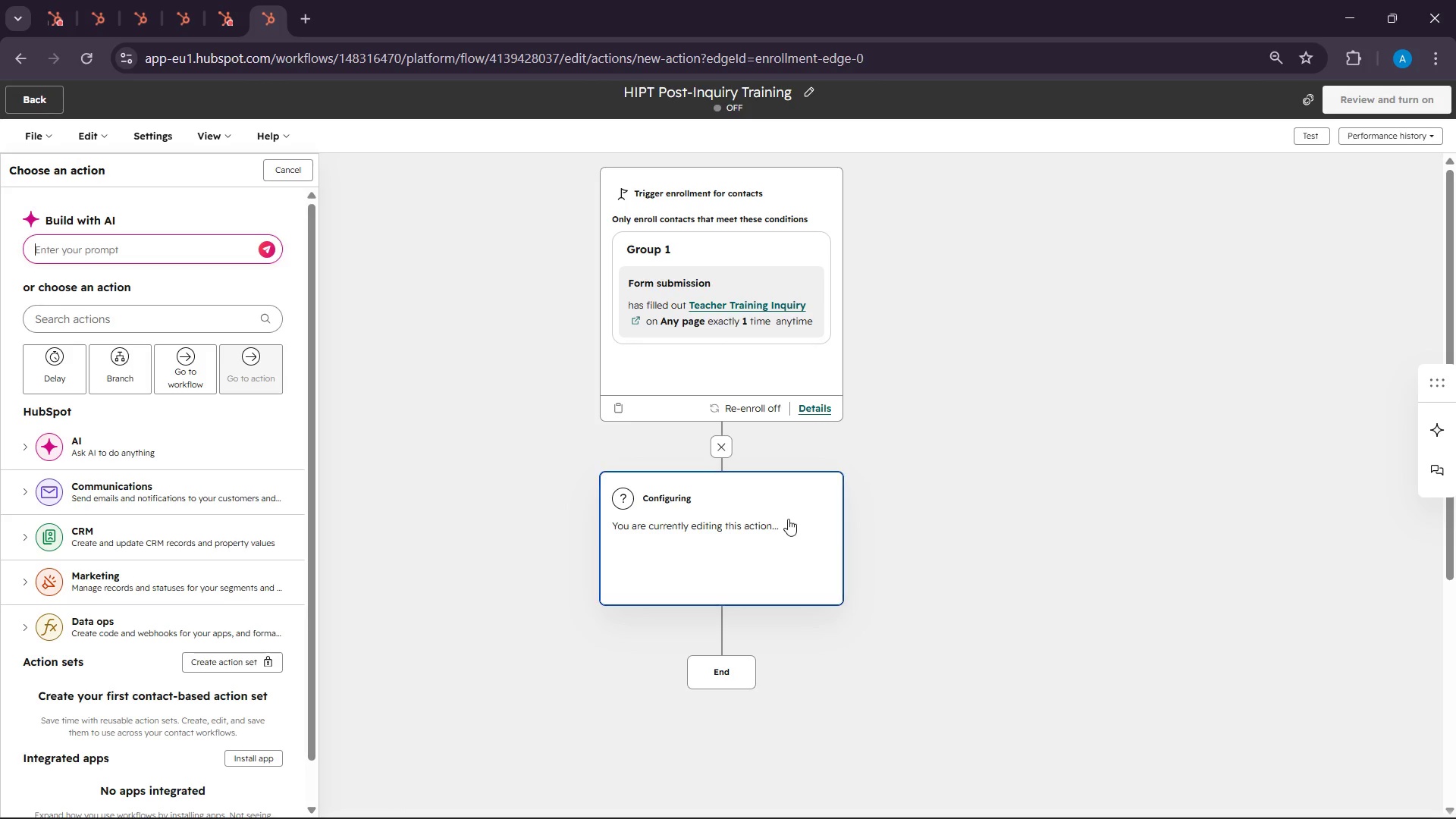 
left_click([782, 519])
 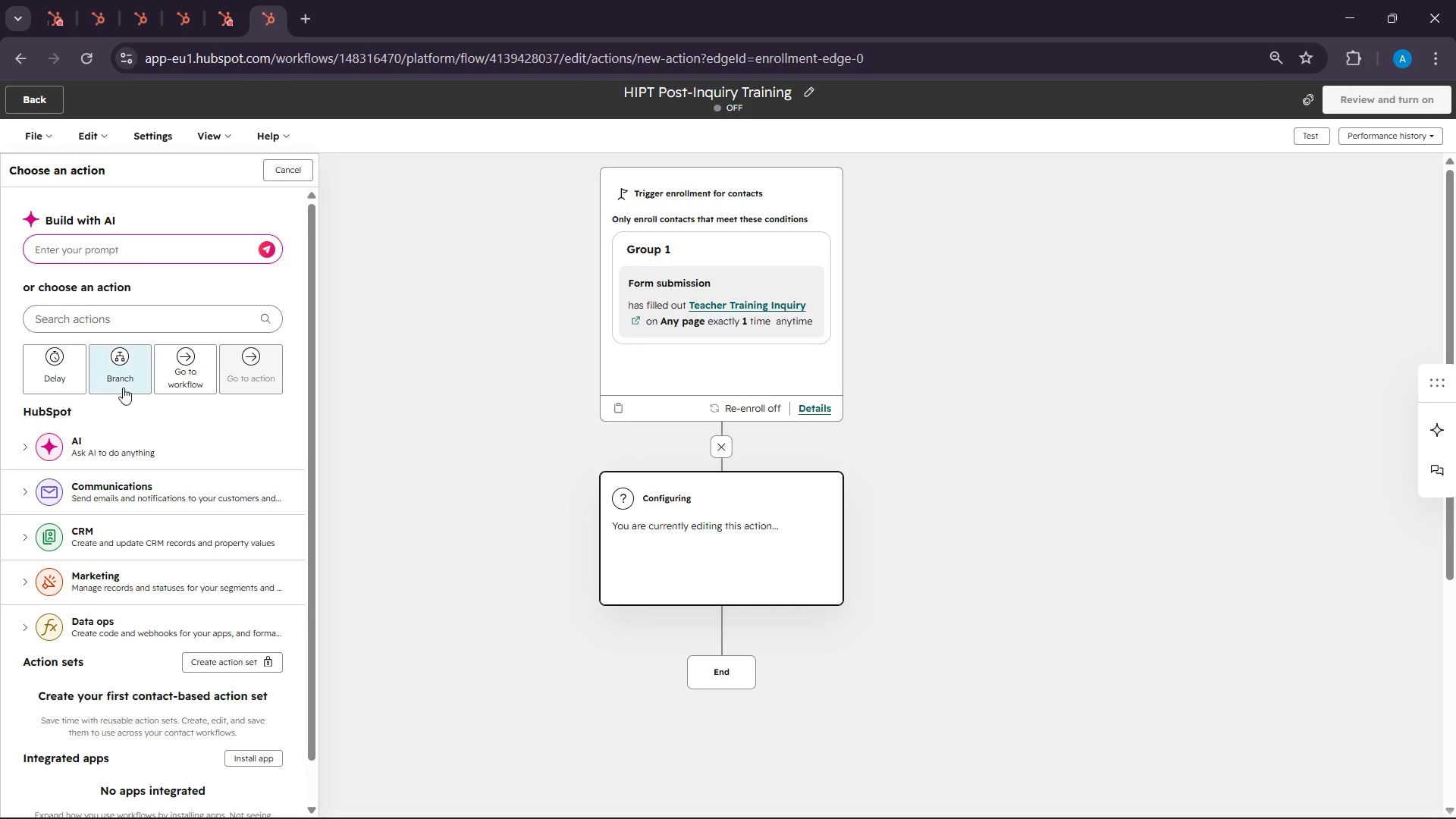 
left_click([121, 382])
 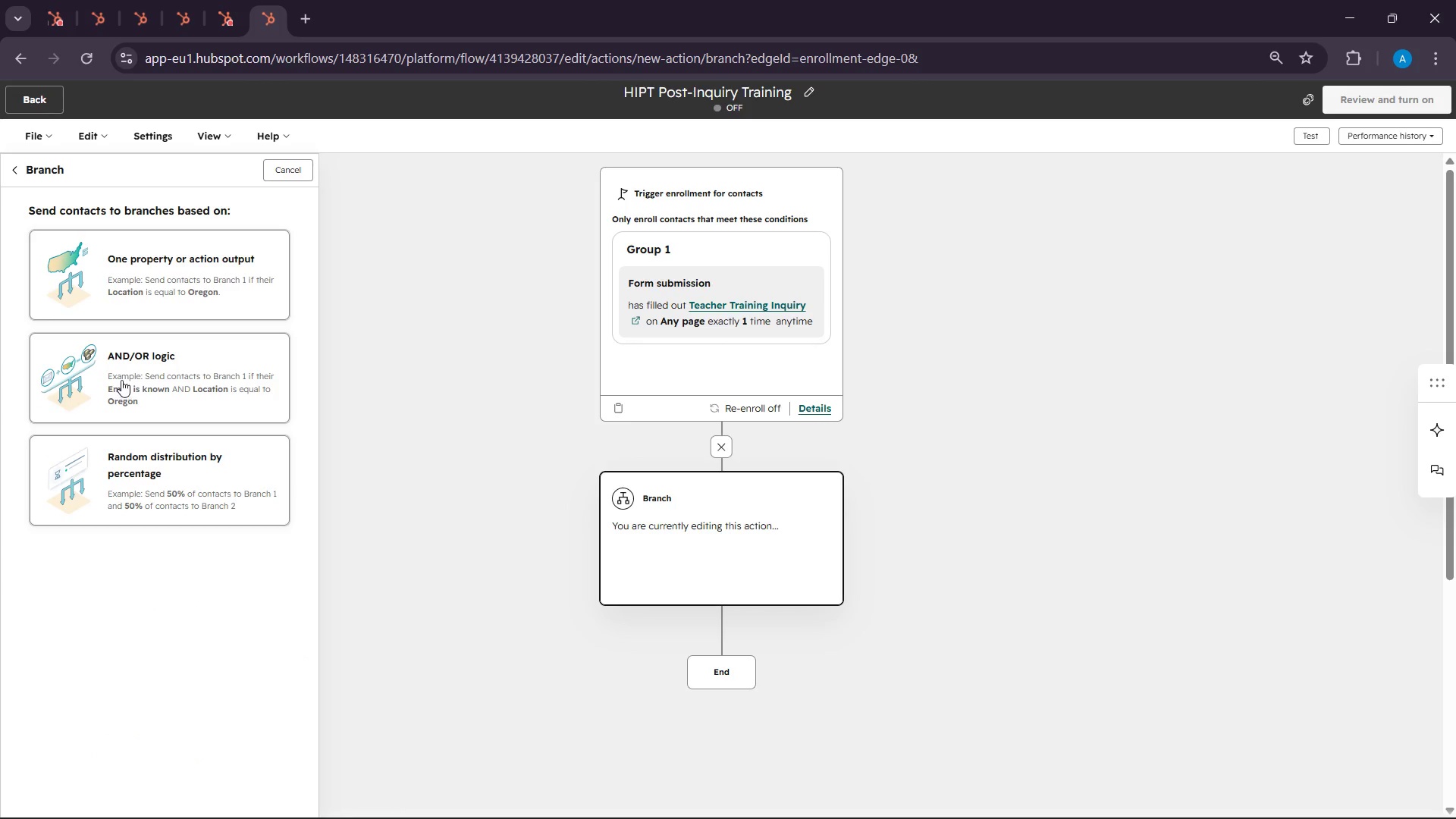 
left_click([126, 369])
 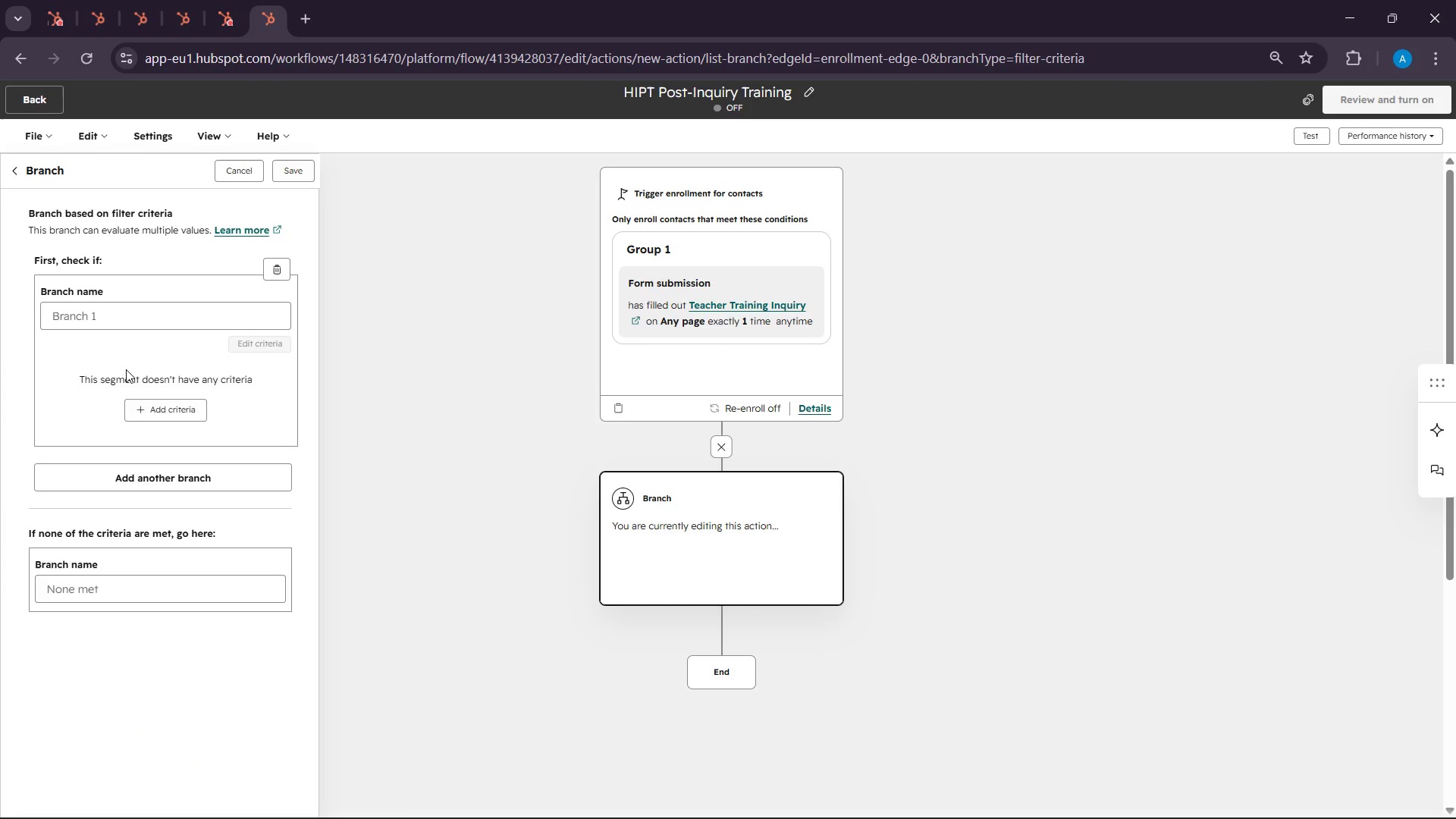 
left_click([187, 410])
 